 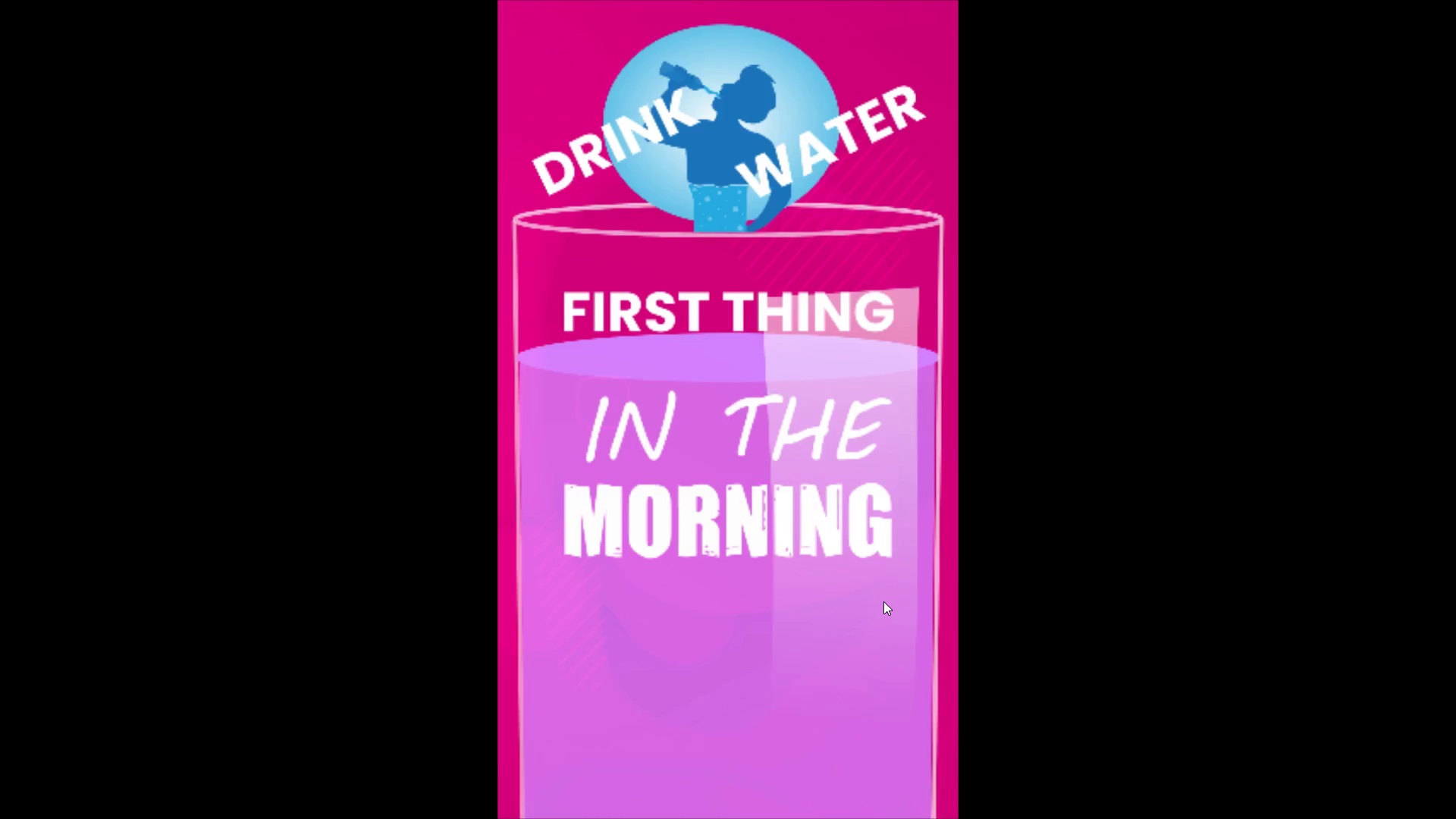 
key(Control+S)
 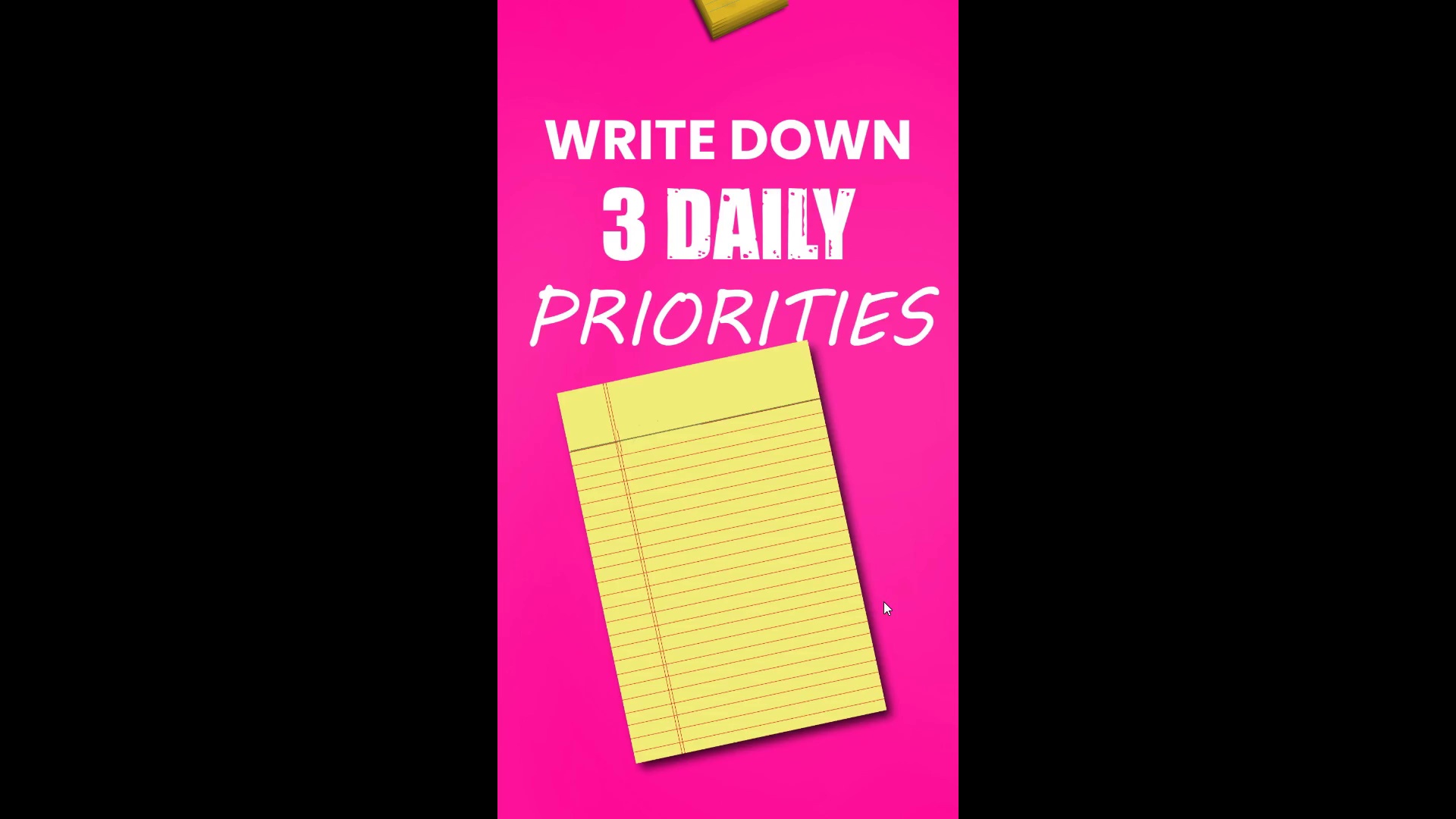 
key(Space)
 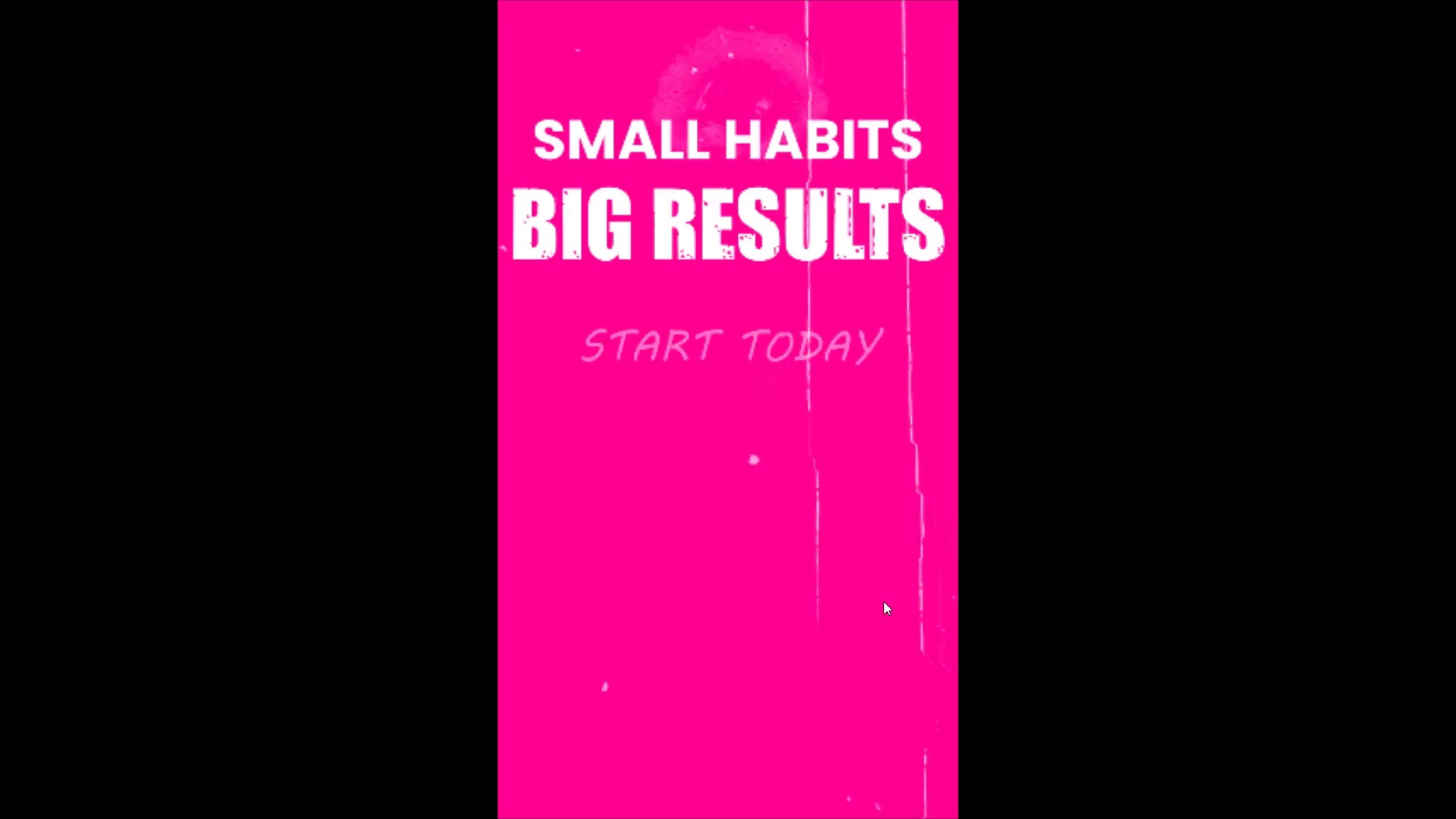 
wait(27.66)
 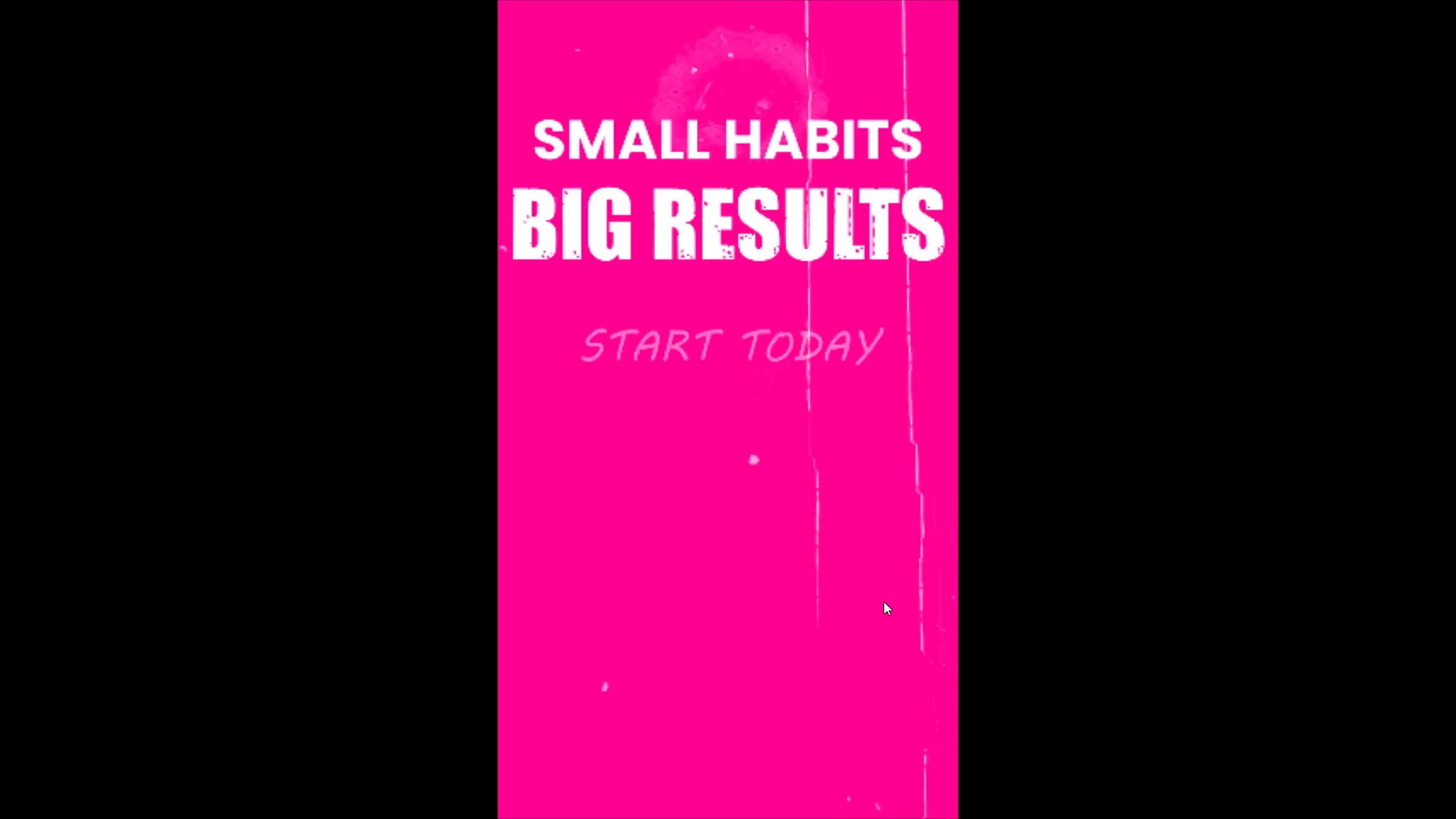 
key(Space)
 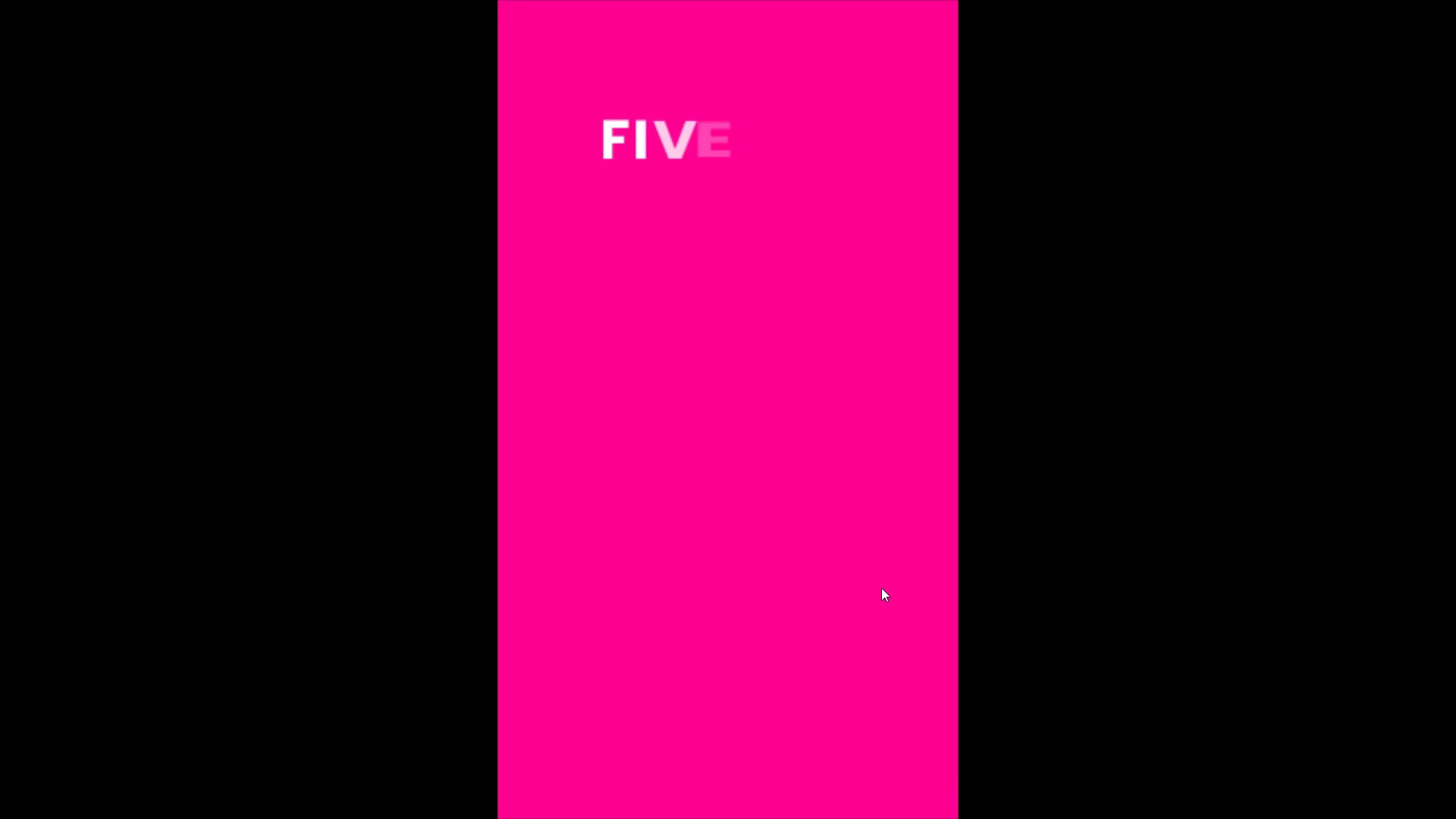 
key(Control+Backquote)
 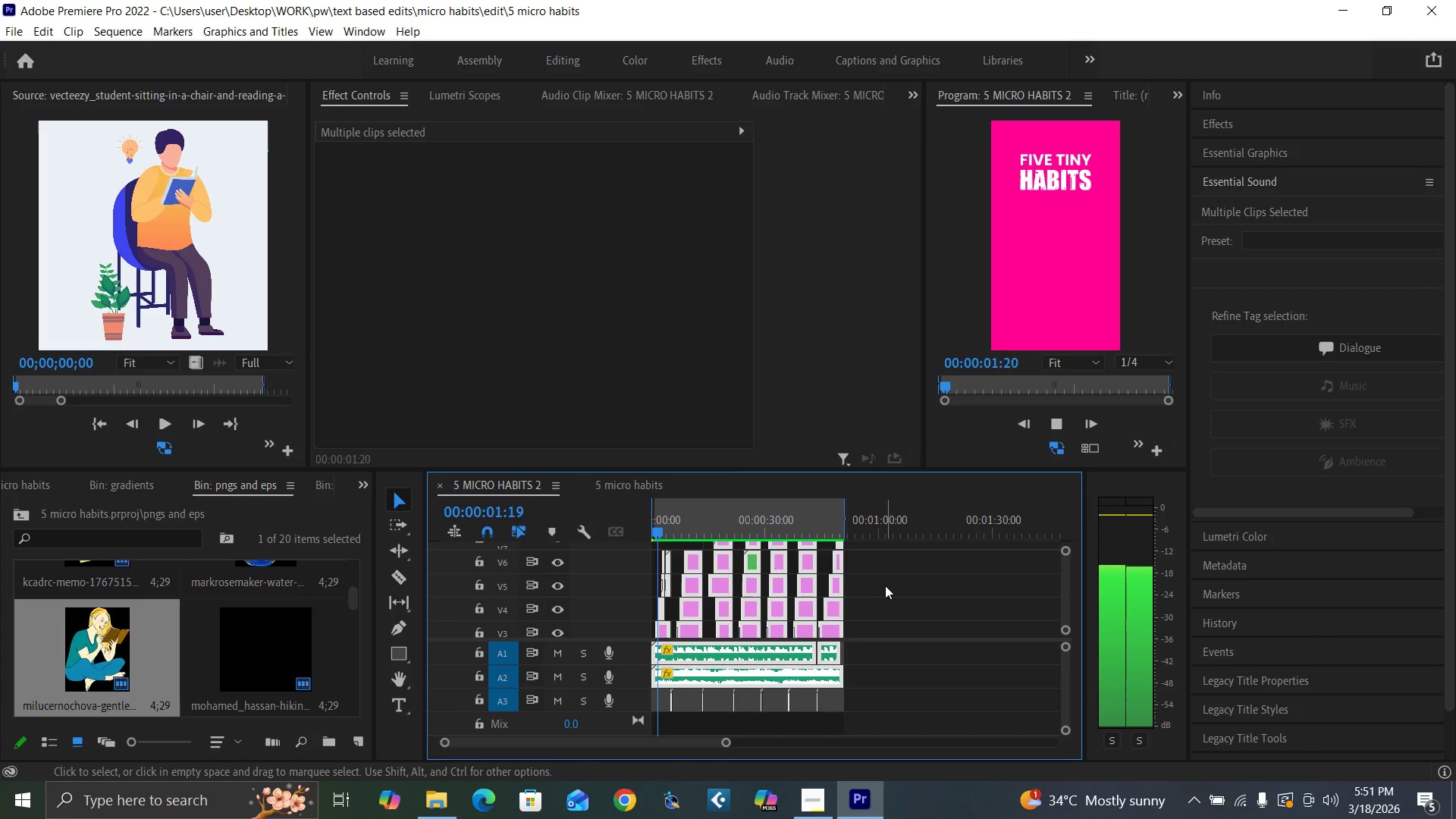 
key(Space)
 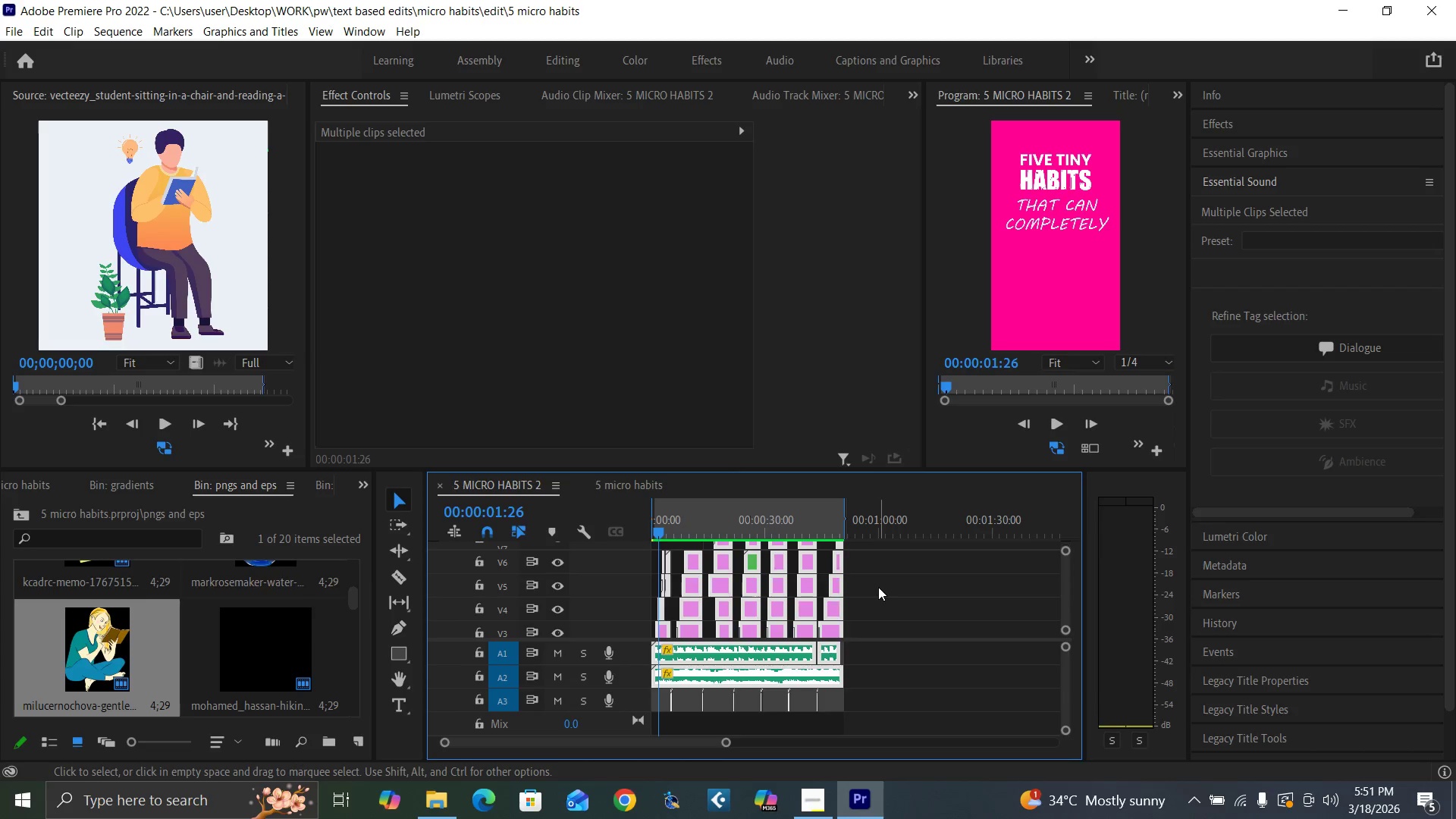 
key(Equal)
 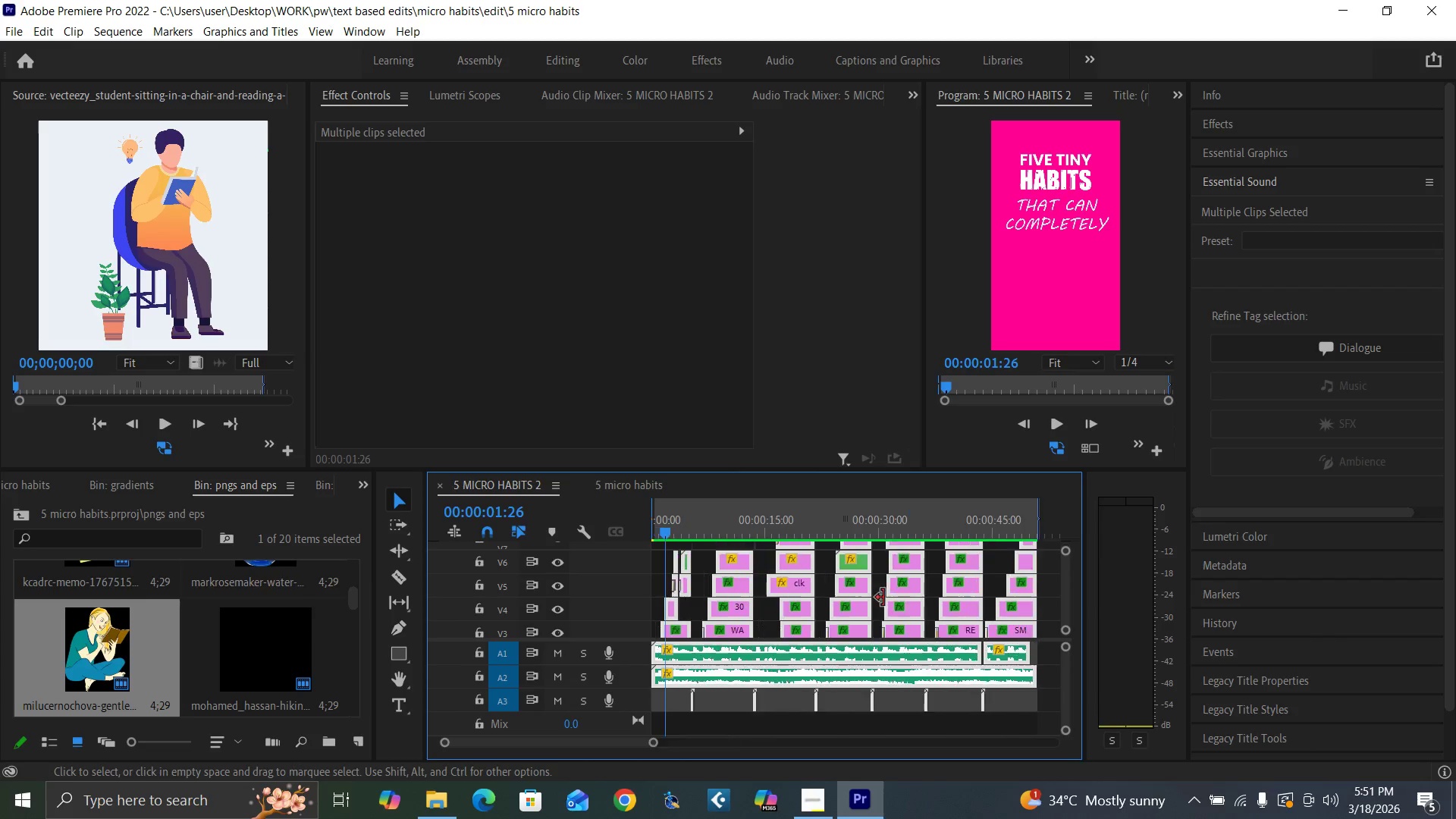 
key(Equal)
 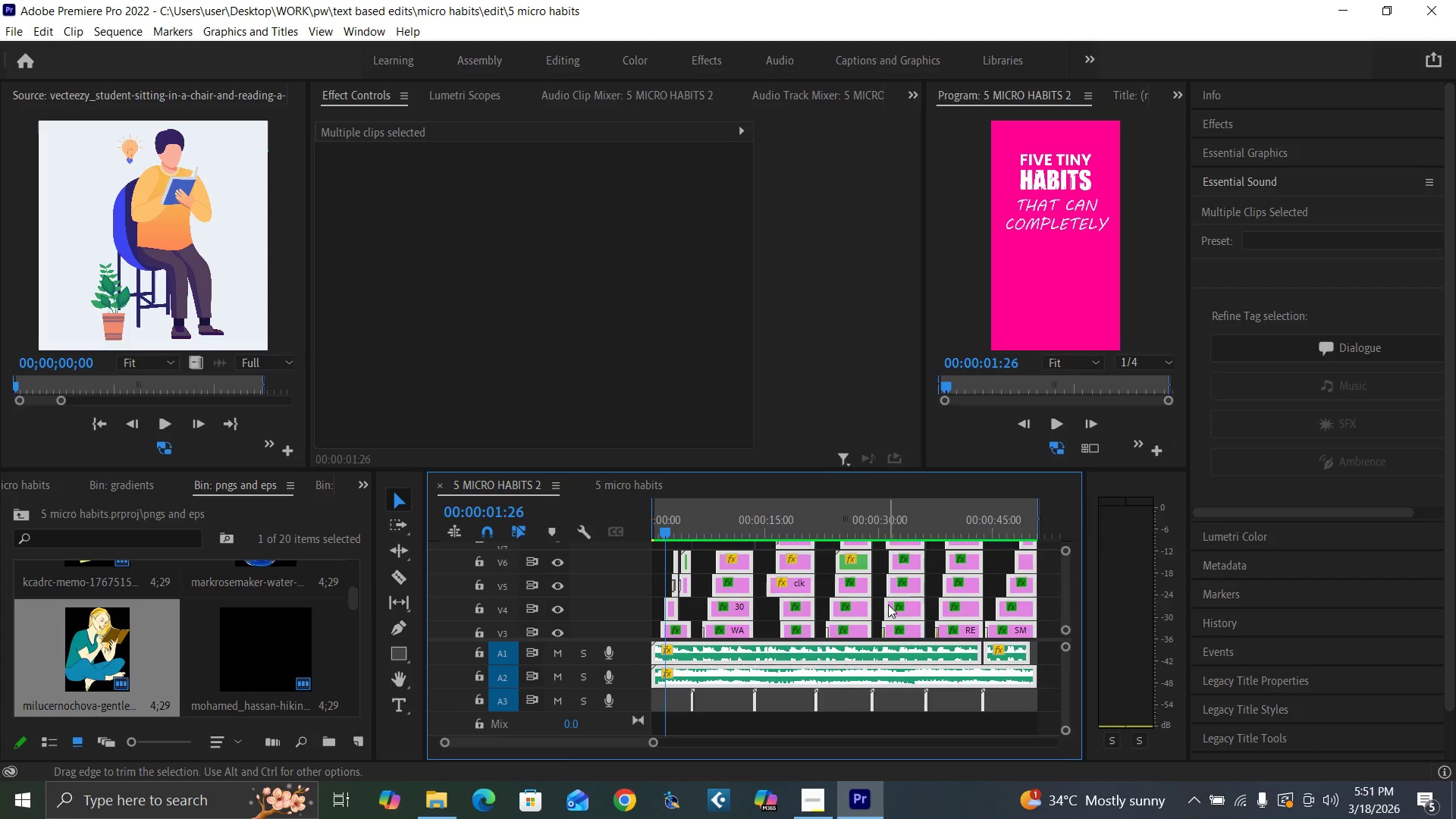 
key(Equal)
 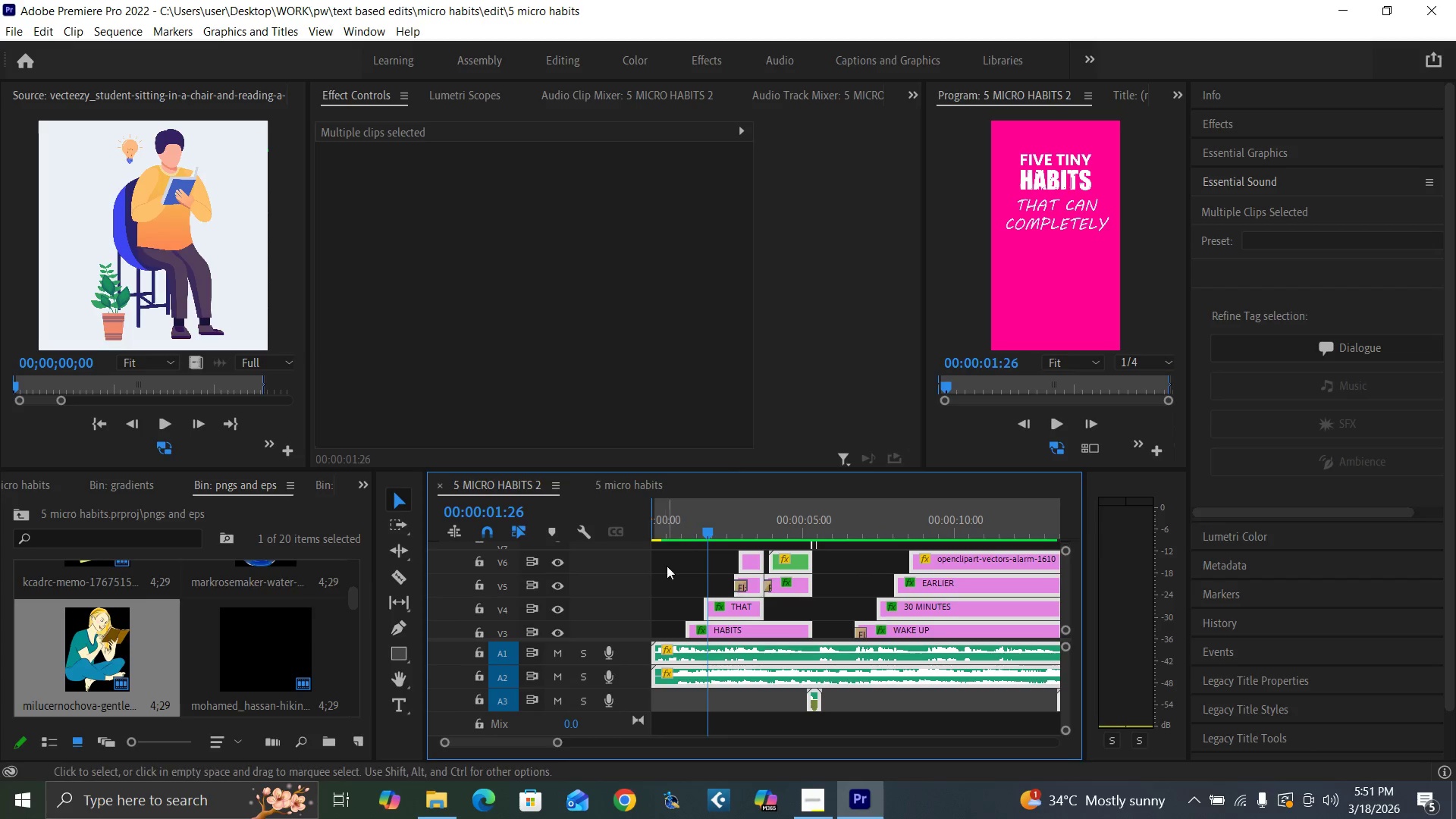 
left_click([667, 576])
 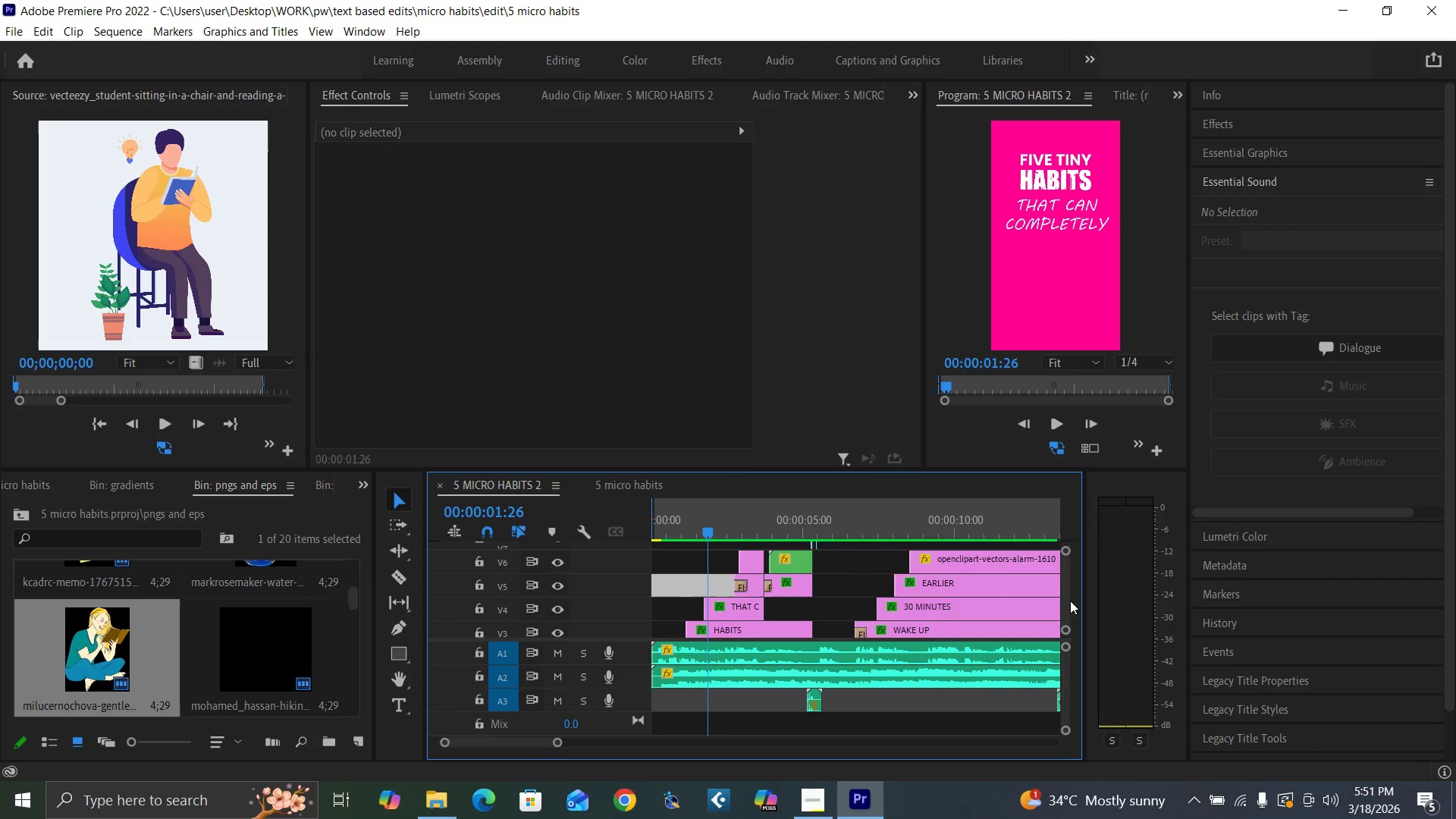 
left_click_drag(start_coordinate=[1065, 602], to_coordinate=[1072, 620])
 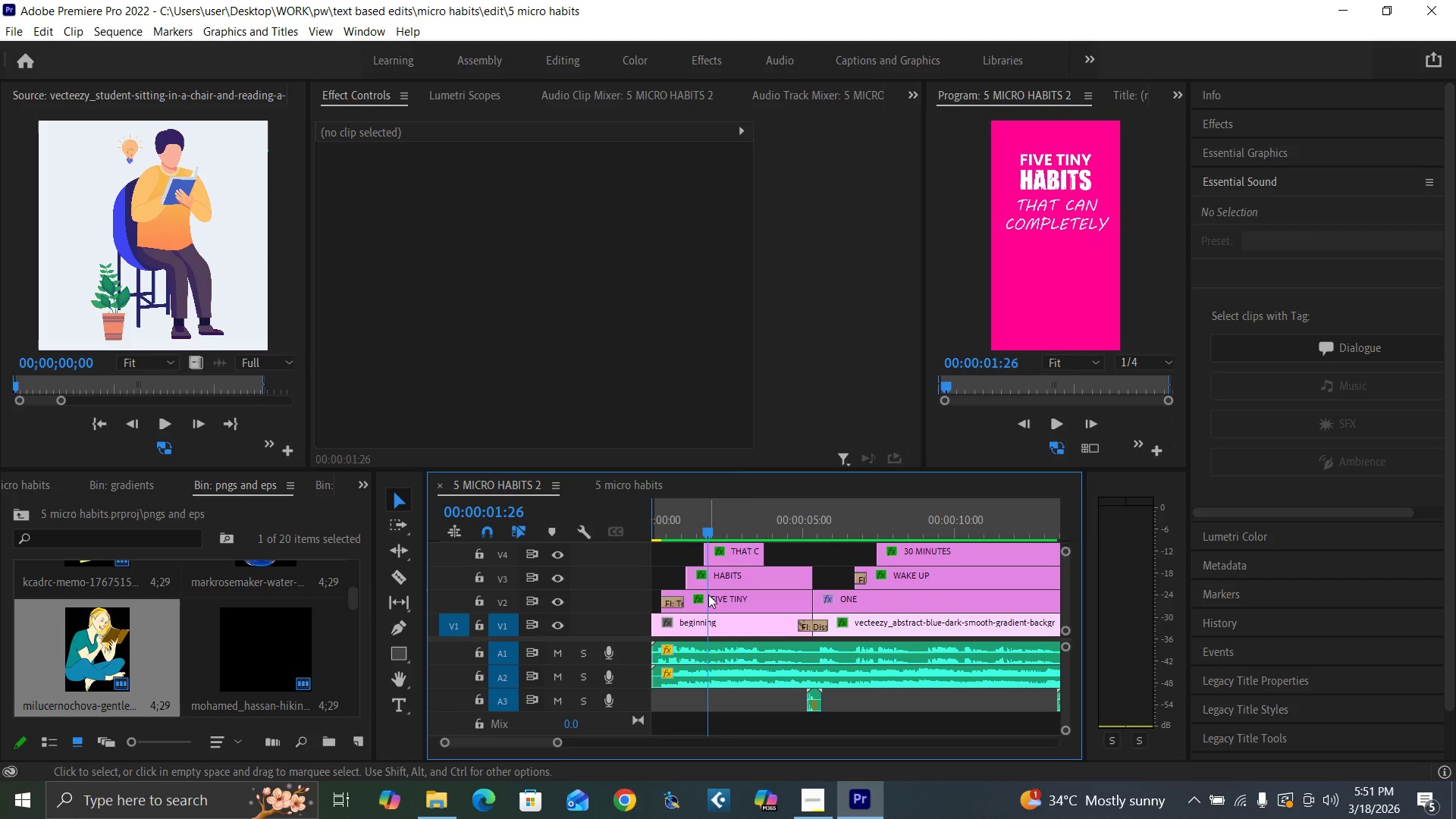 
left_click([722, 601])
 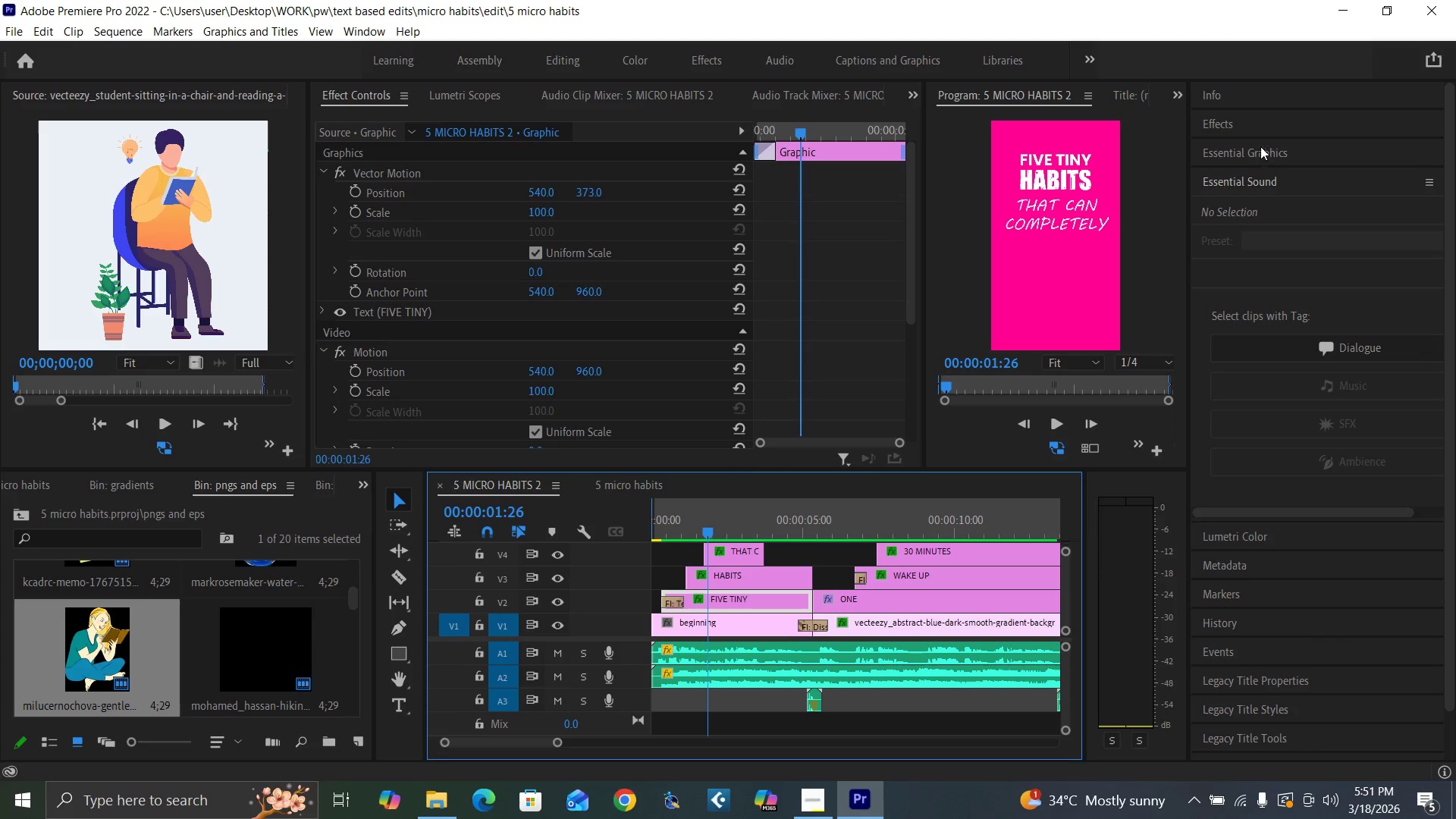 
left_click([1254, 122])
 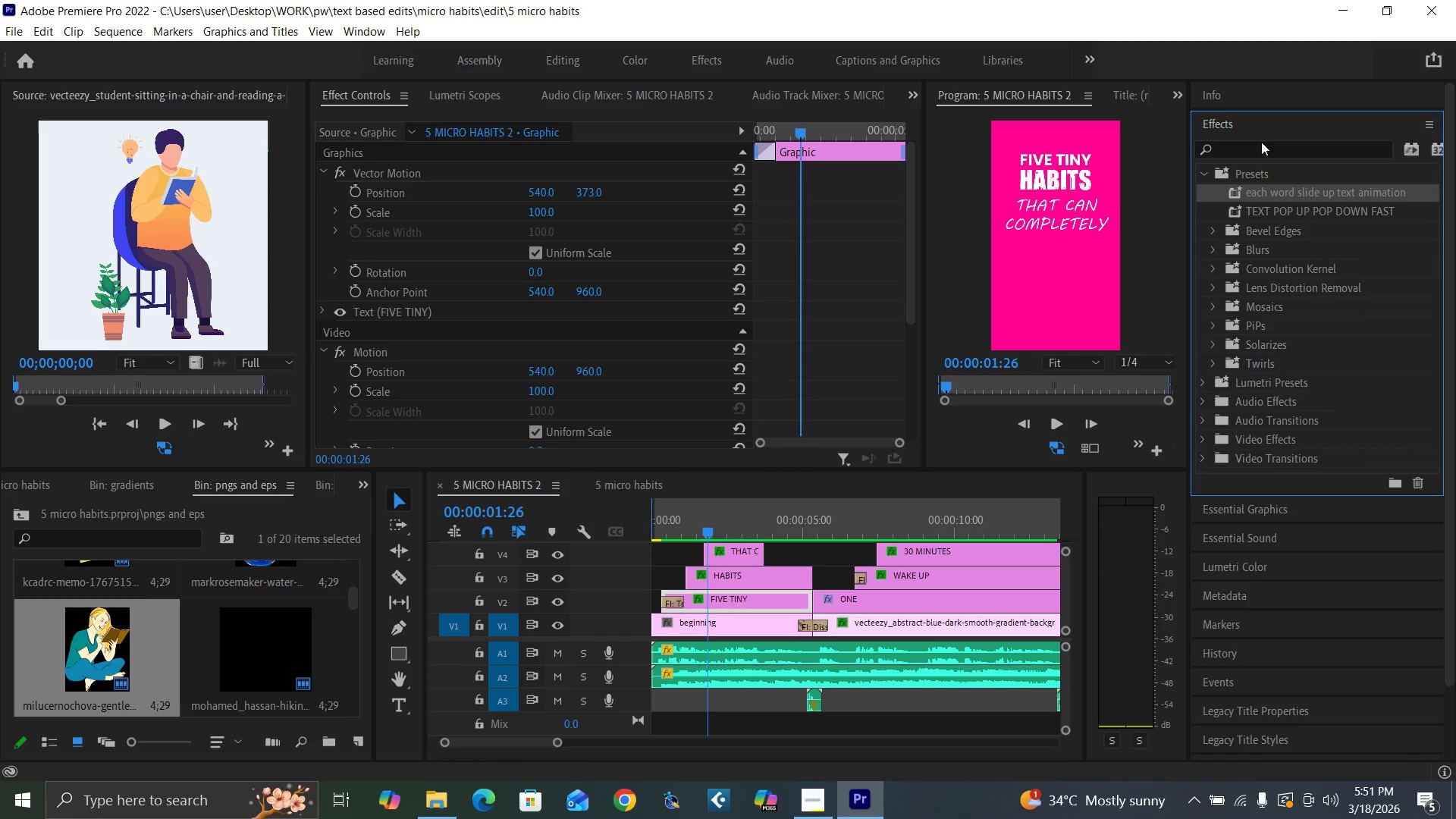 
left_click([1263, 151])
 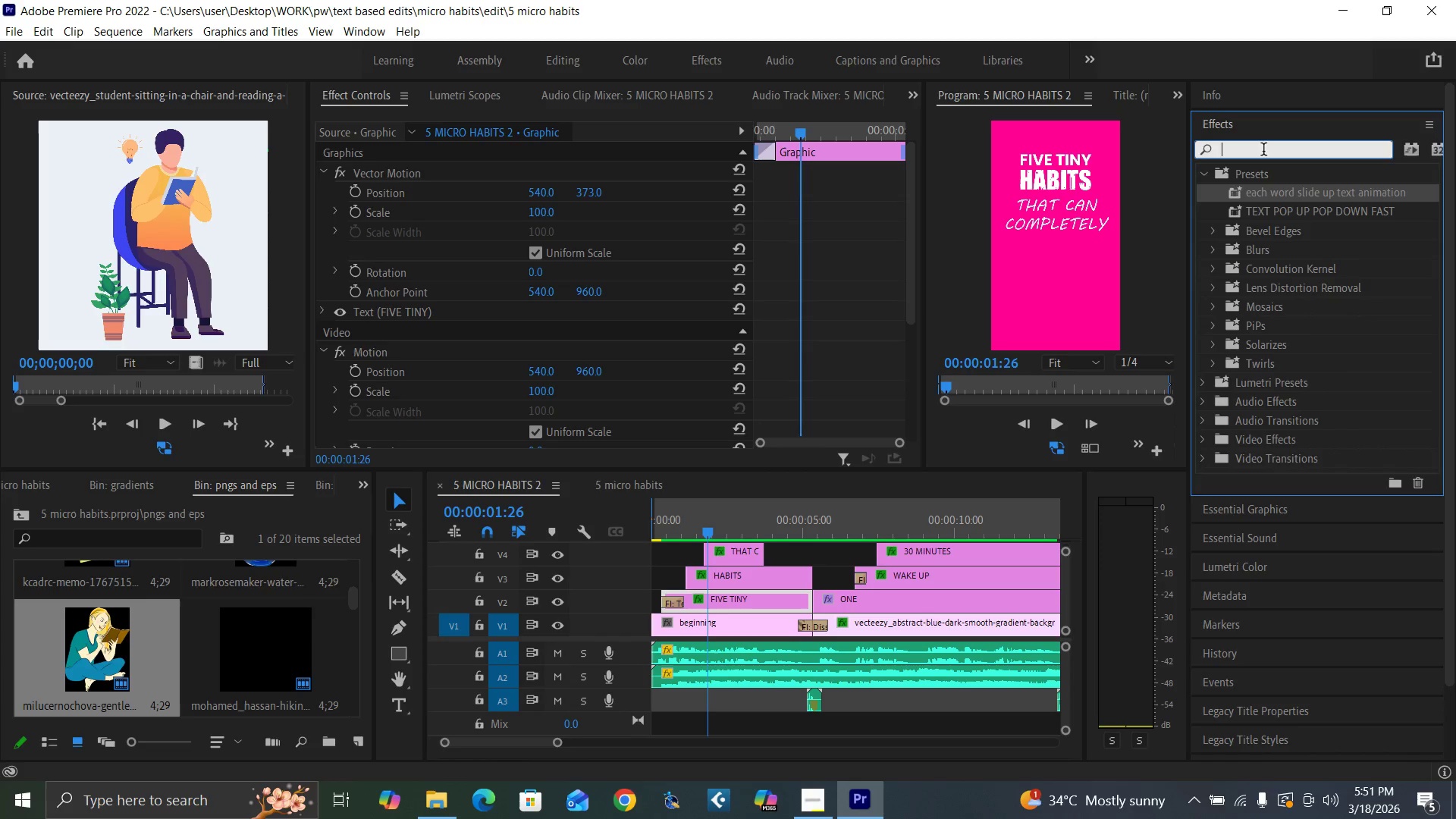 
type(DROP)
 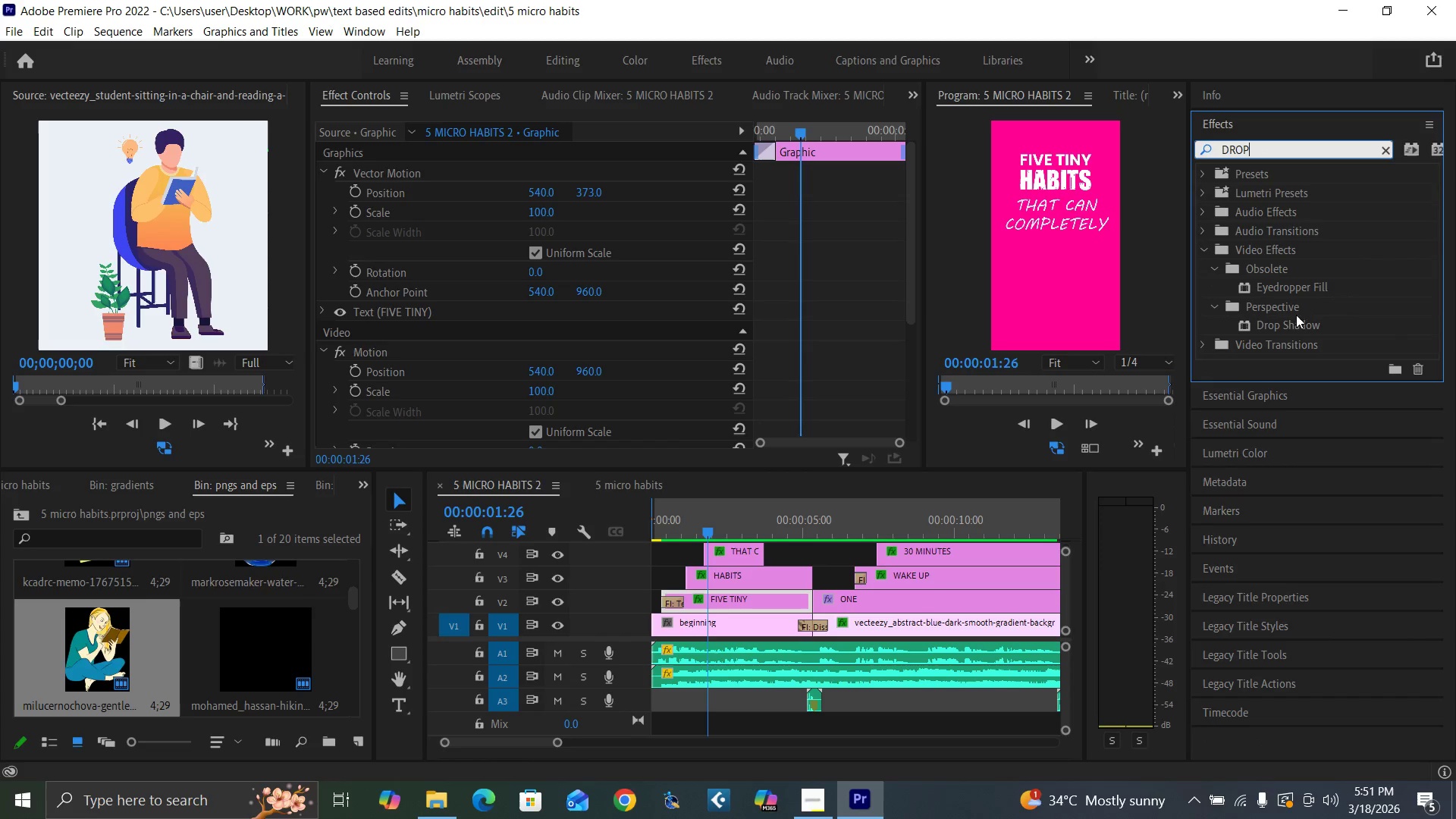 
left_click_drag(start_coordinate=[1292, 326], to_coordinate=[746, 601])
 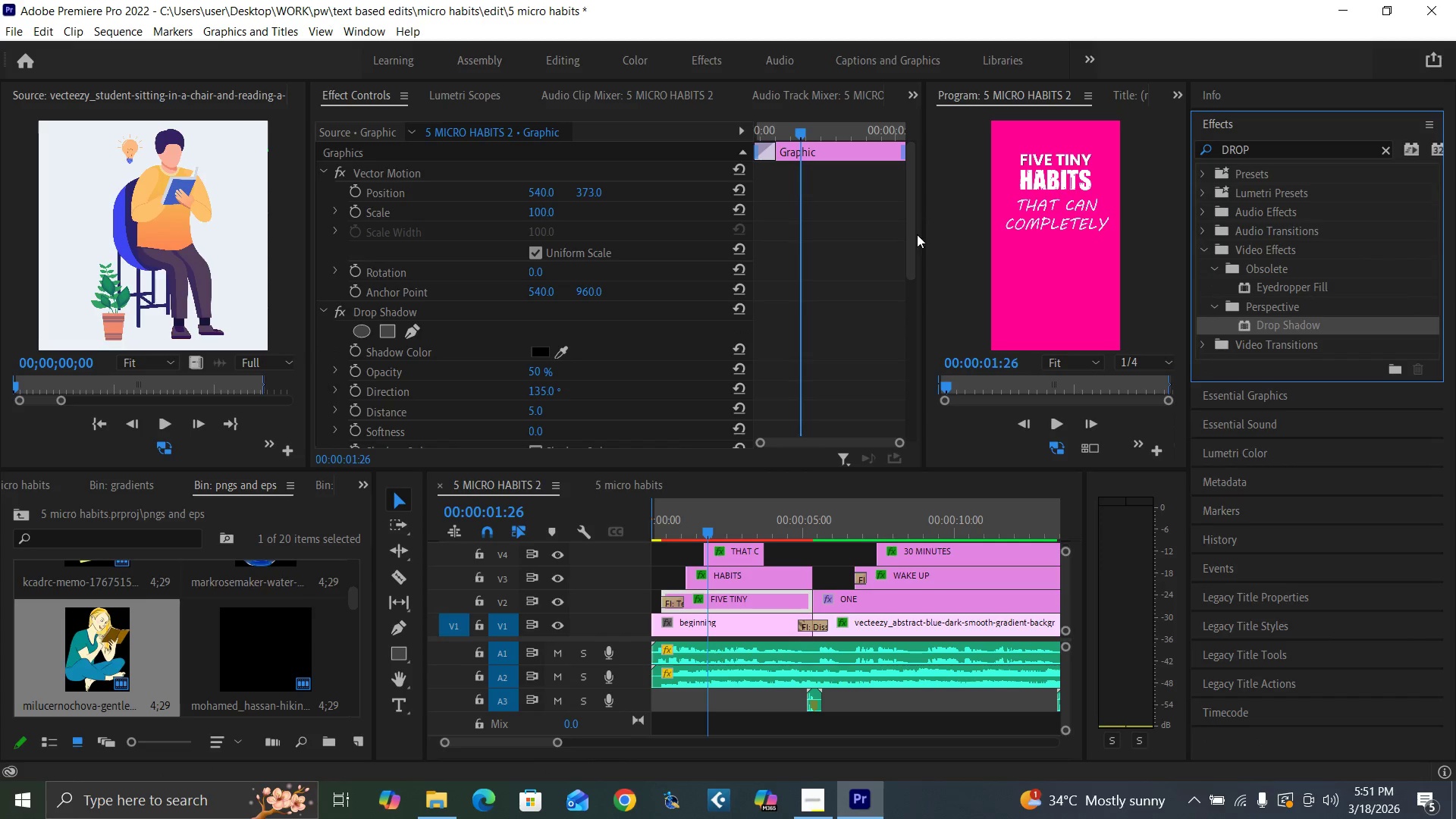 
left_click_drag(start_coordinate=[915, 243], to_coordinate=[900, 289])
 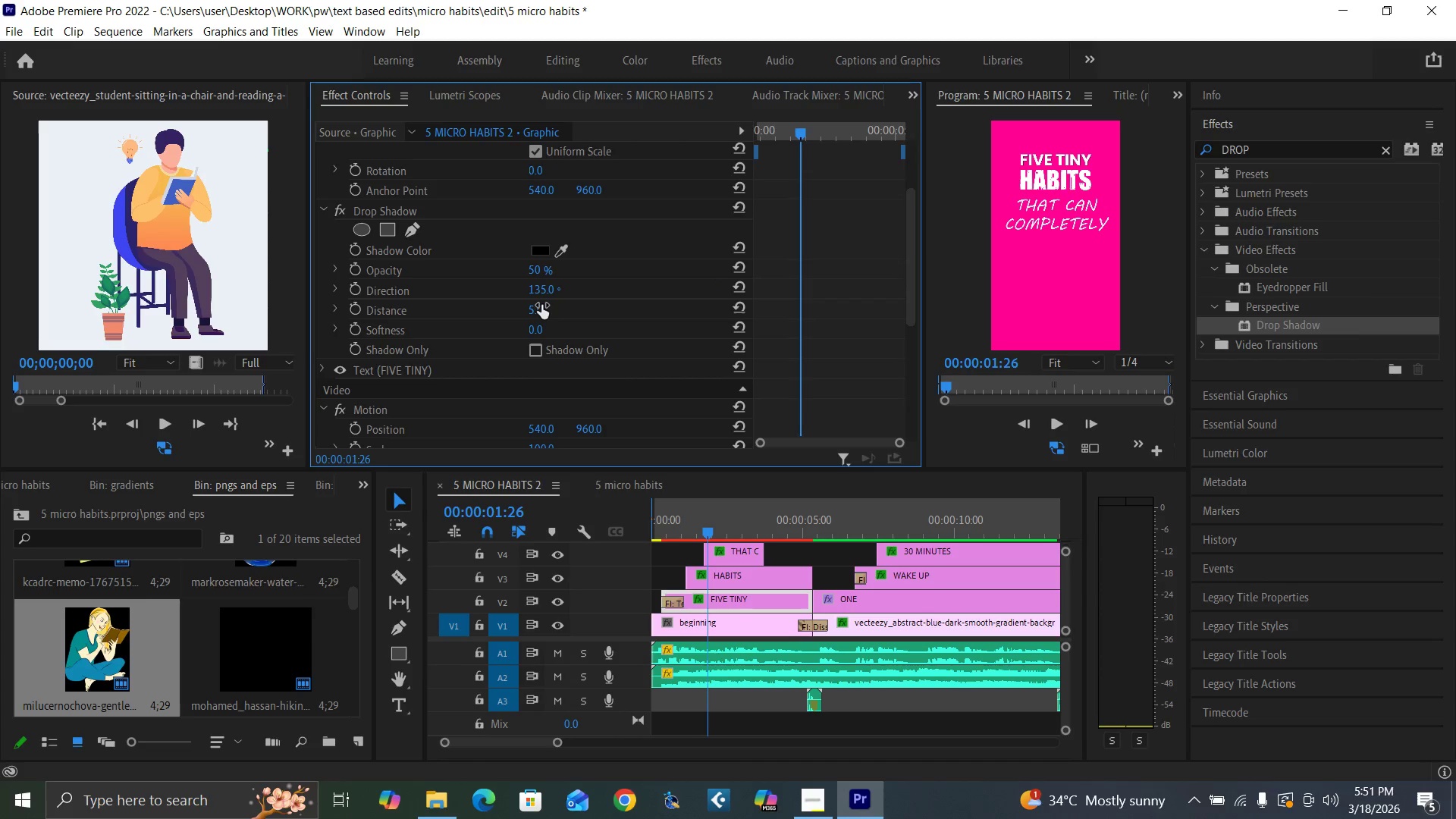 
left_click([541, 305])
 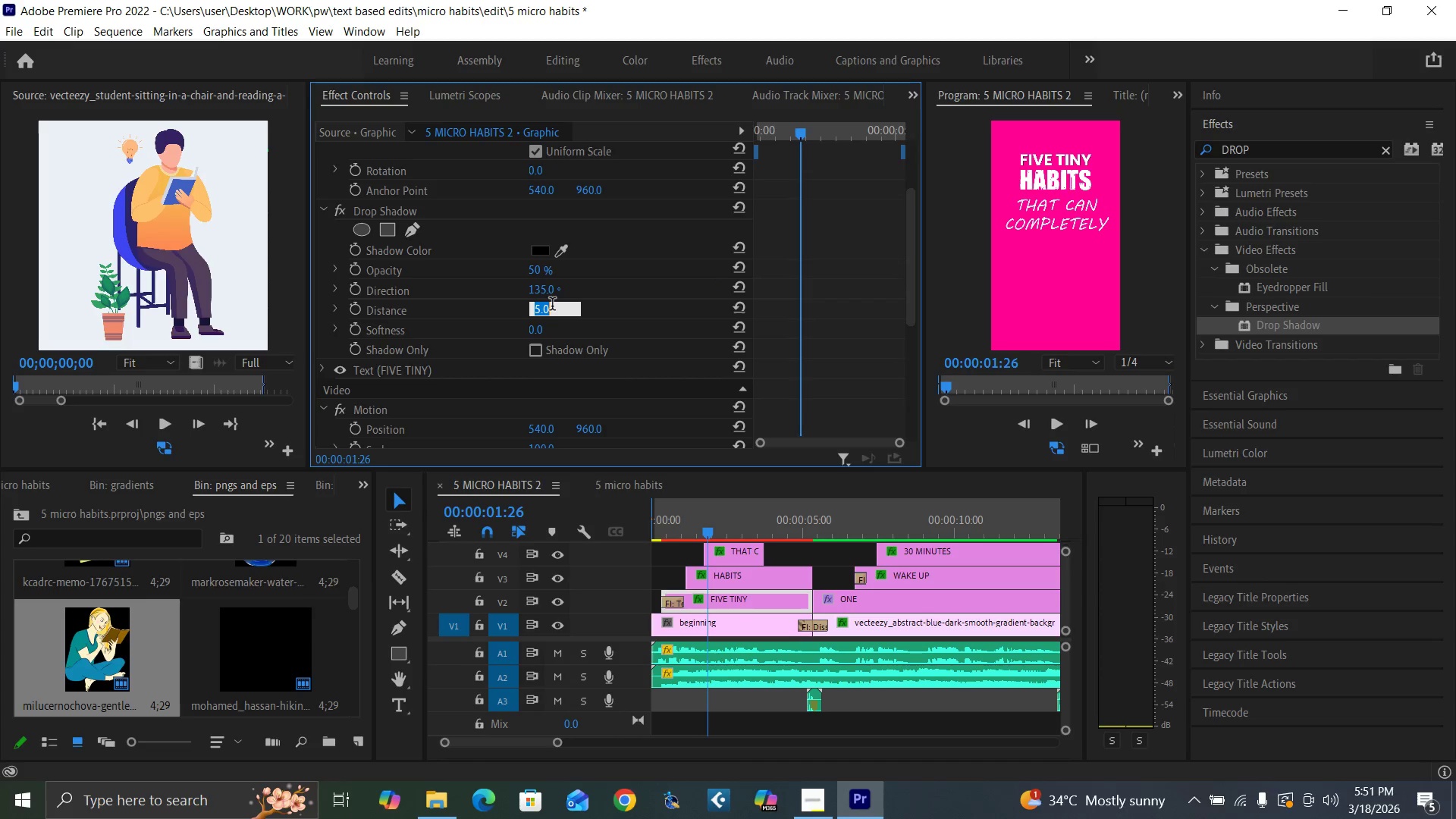 
type(25)
 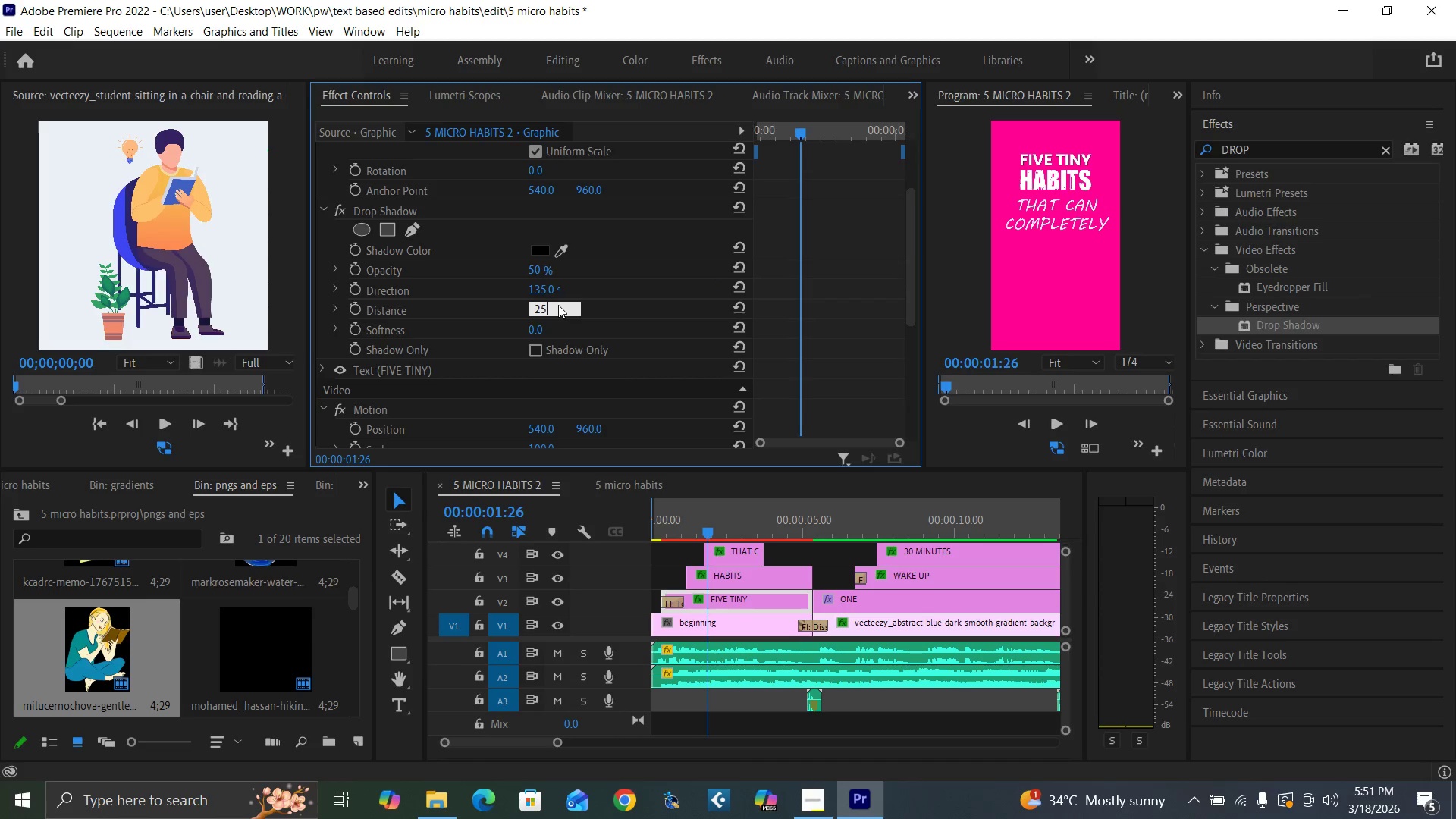 
key(Enter)
 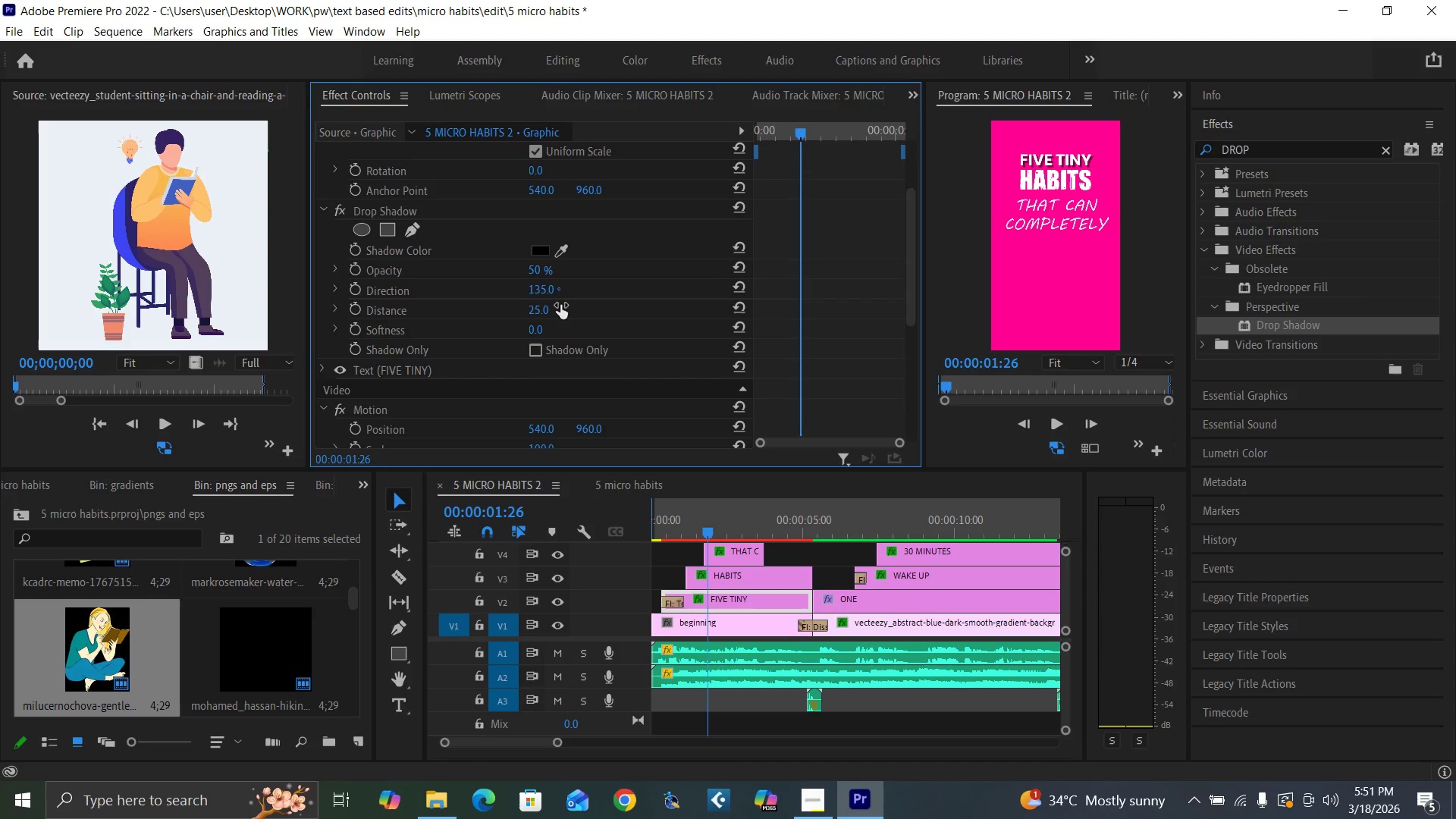 
key(Control+Backquote)
 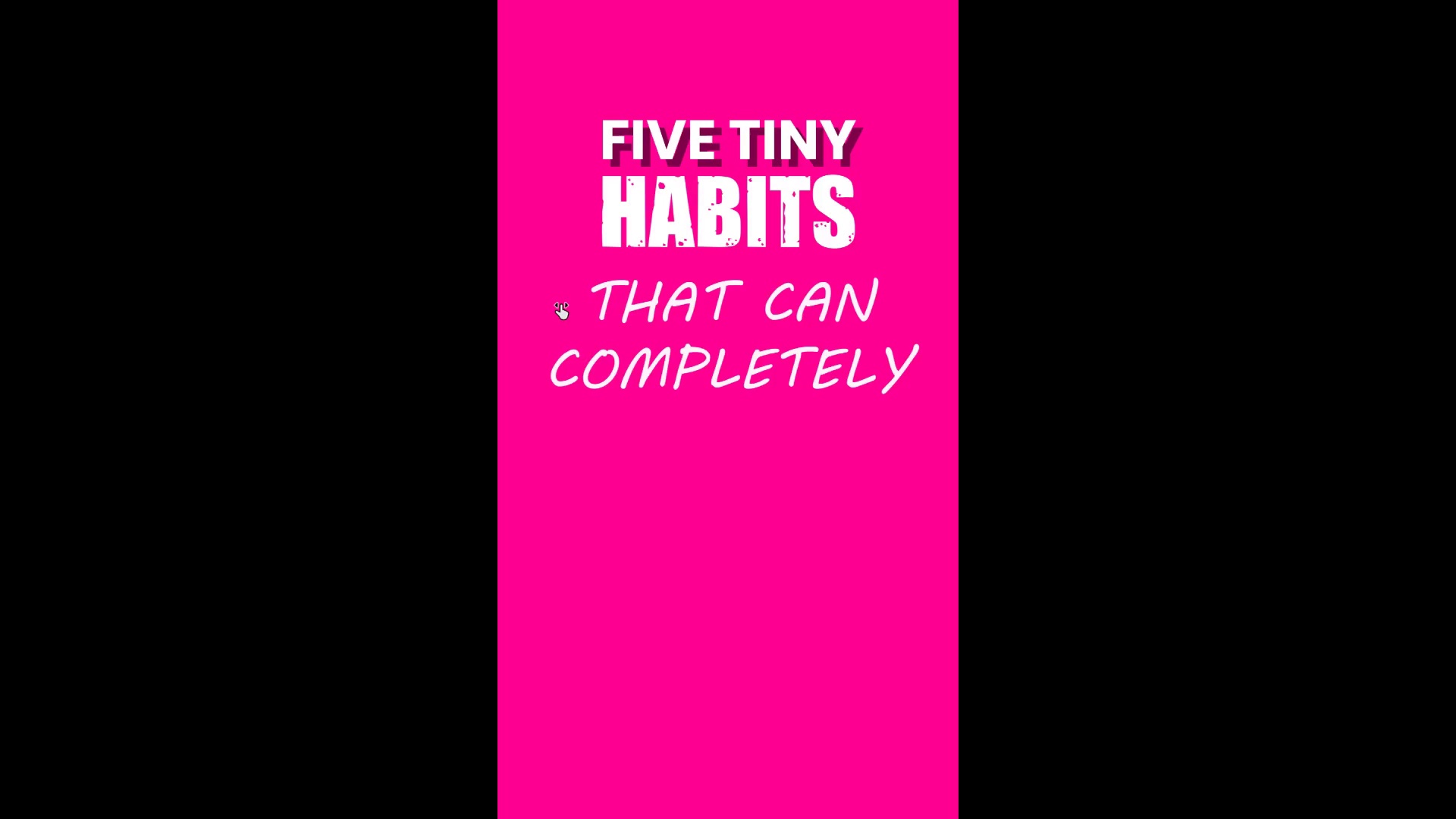 
key(Control+Backquote)
 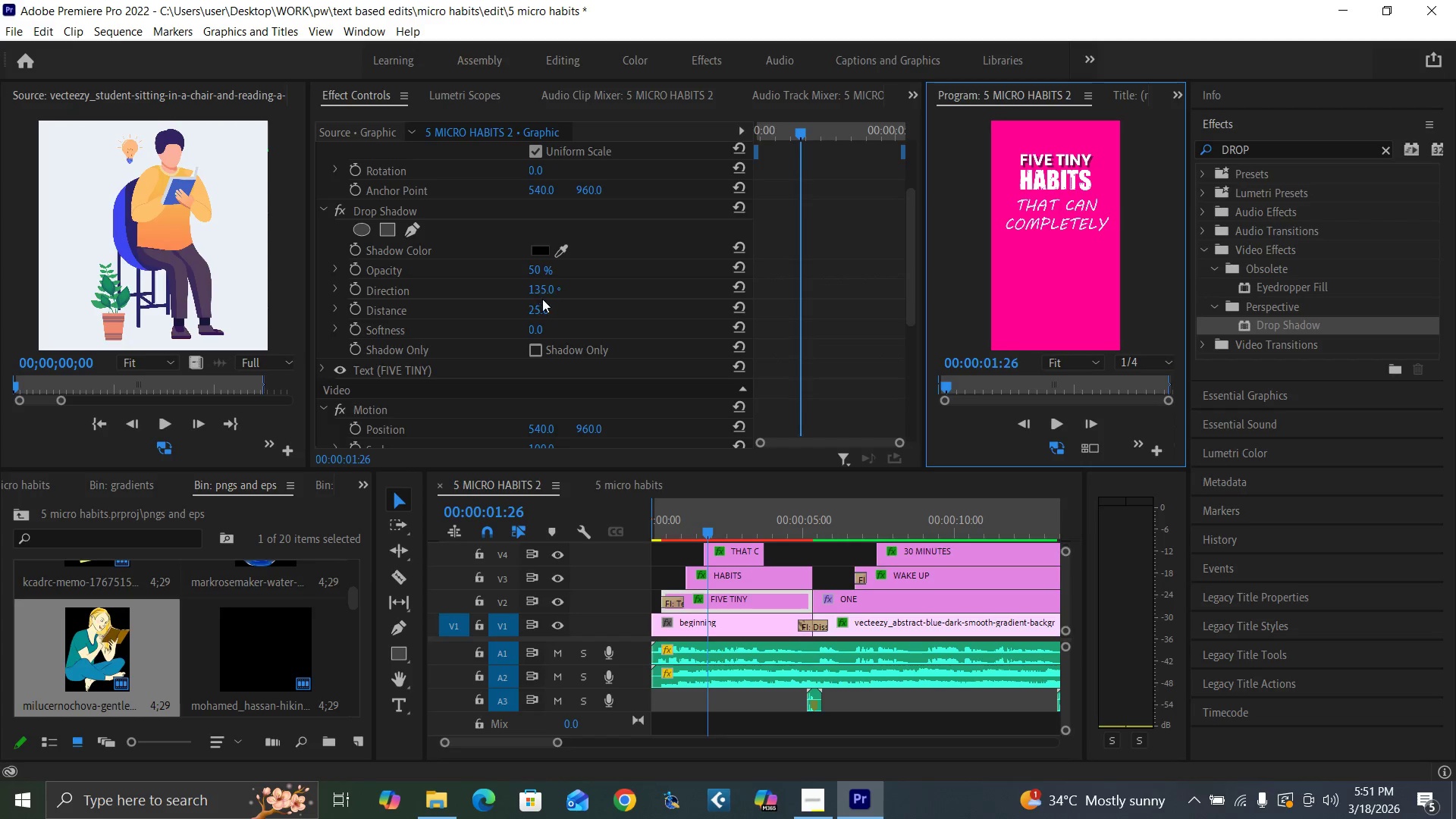 
left_click([538, 305])
 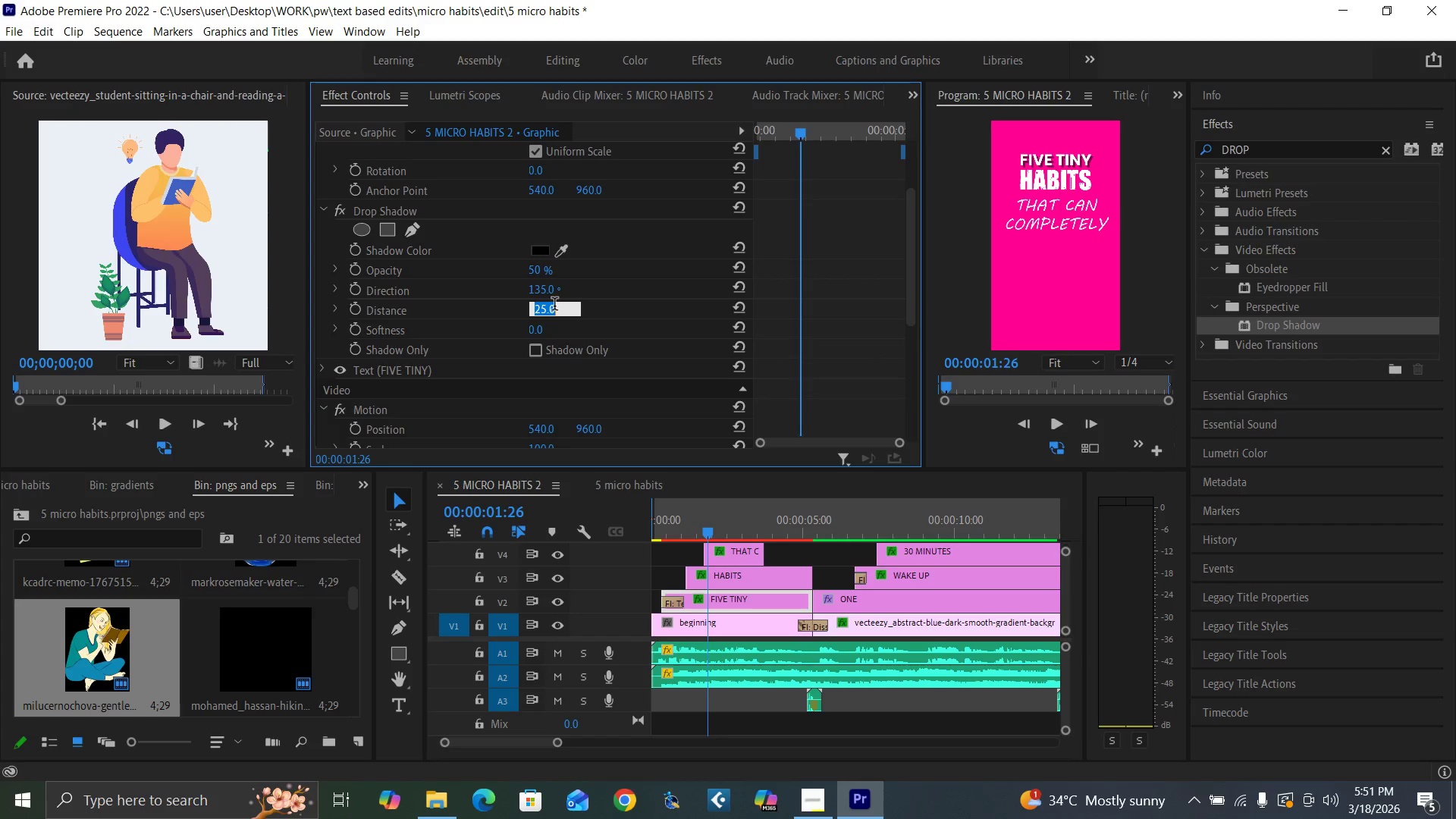 
type(15)
 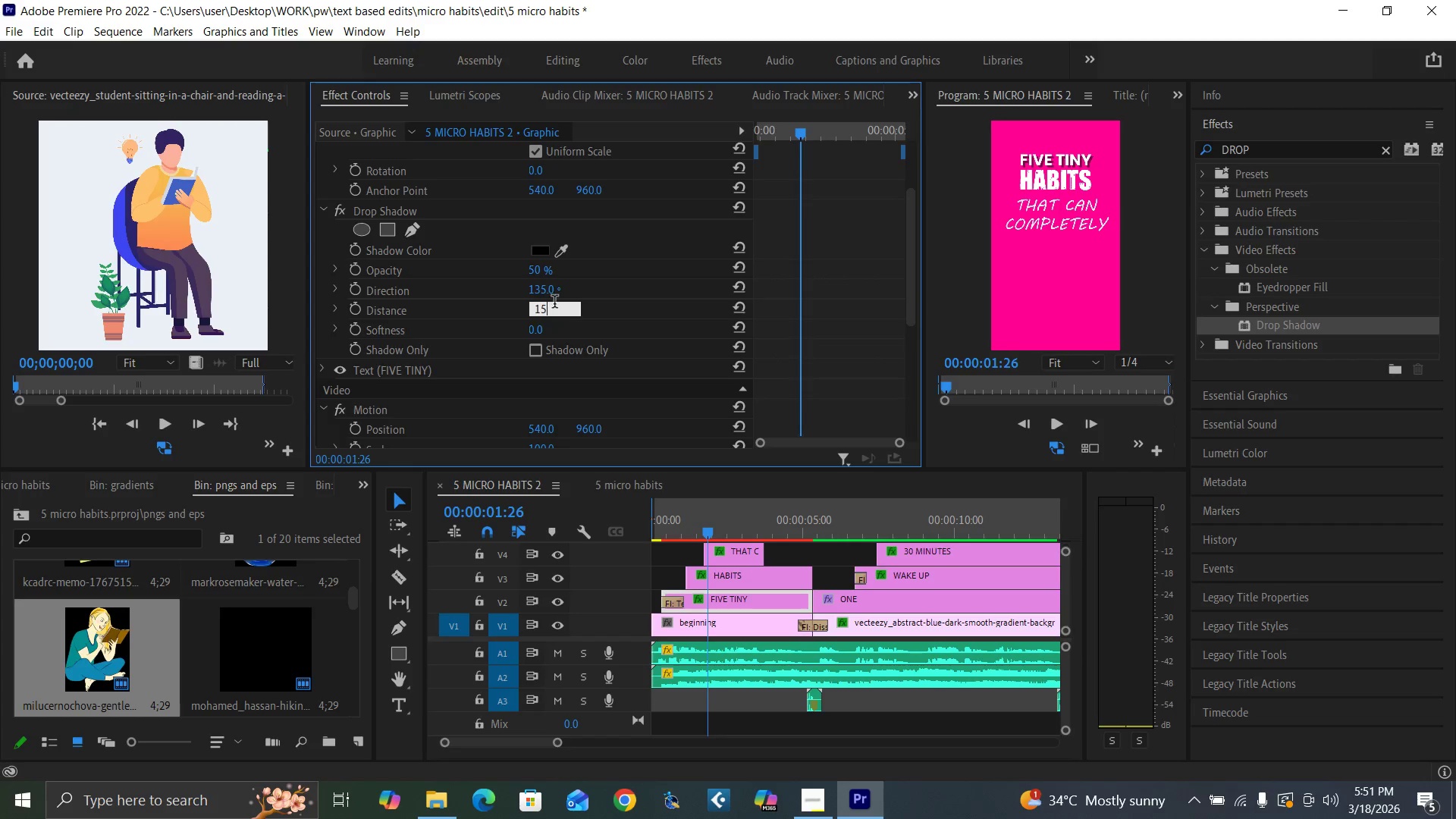 
key(Enter)
 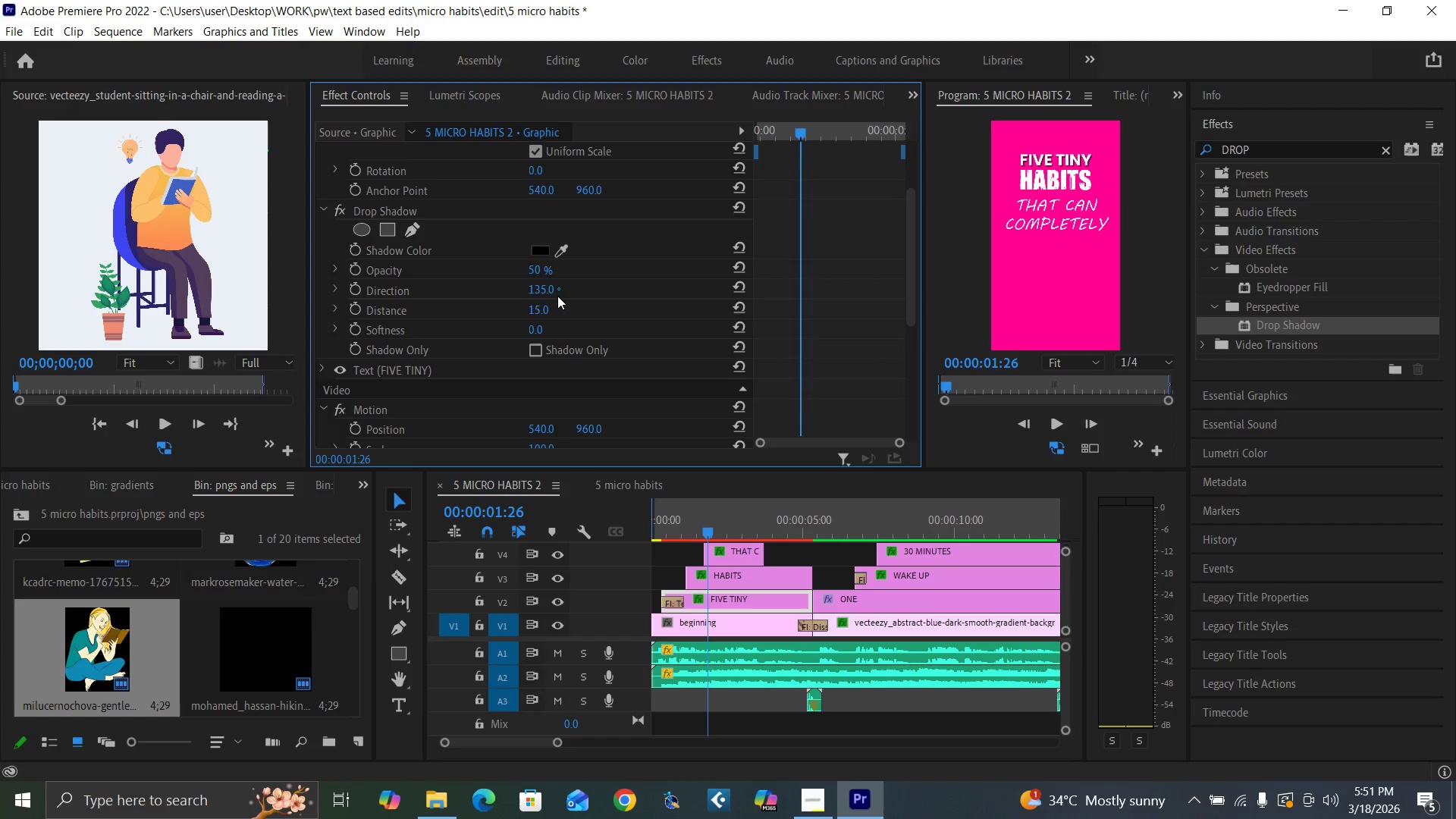 
key(Control+Backquote)
 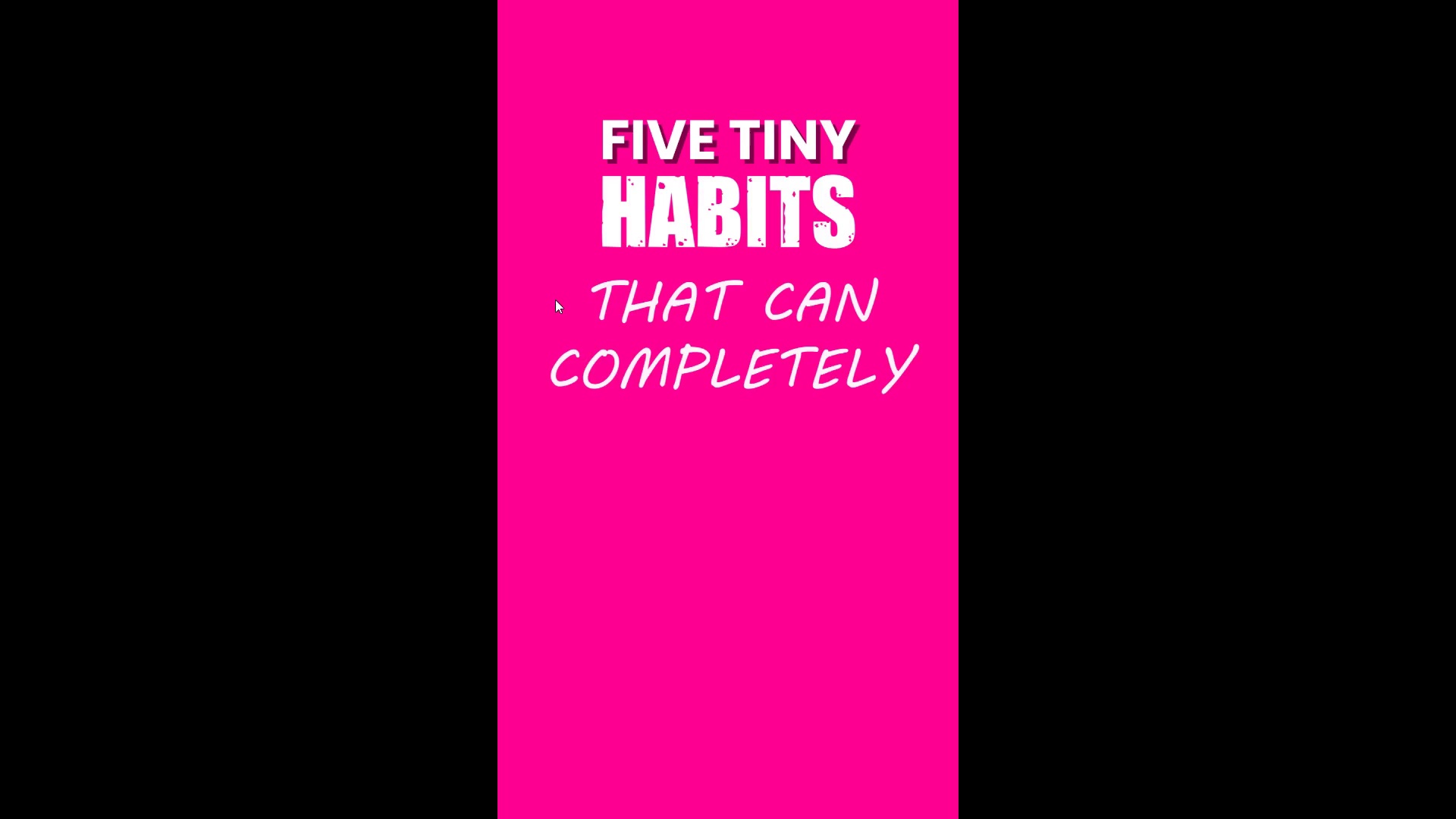 
hold_key(key=ControlLeft, duration=1.51)
 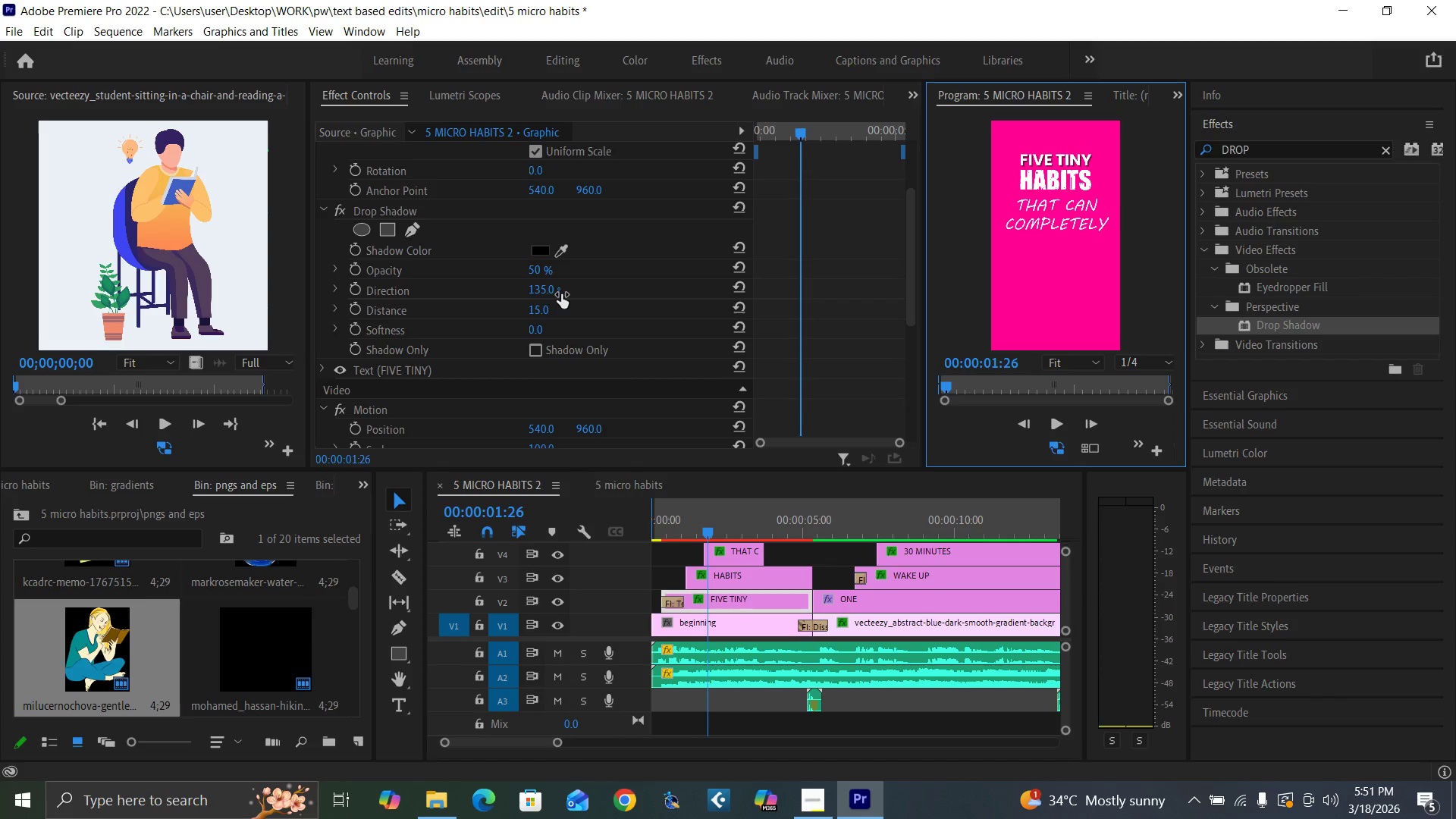 
key(Control+Backquote)
 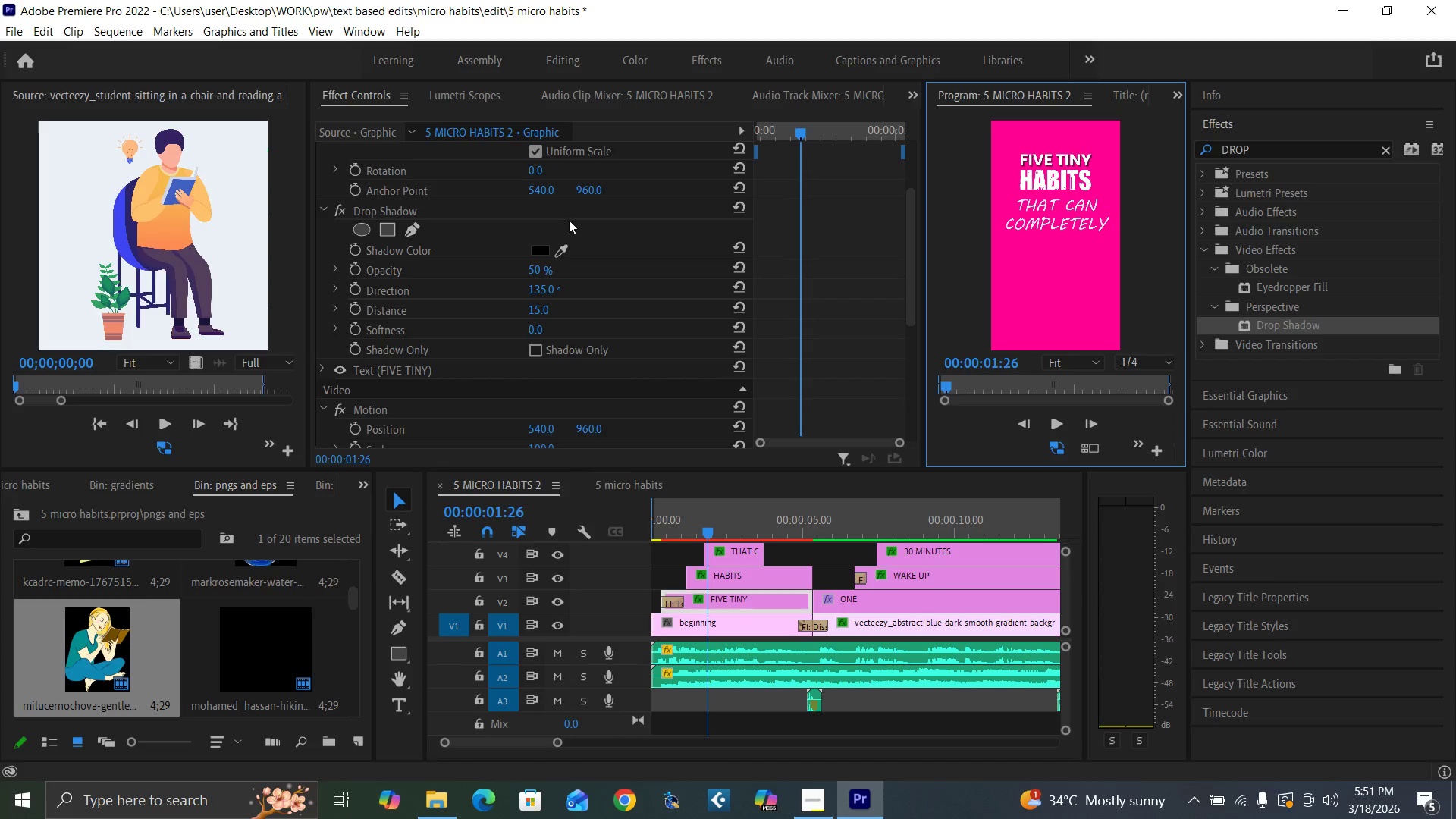 
mouse_move([558, 284])
 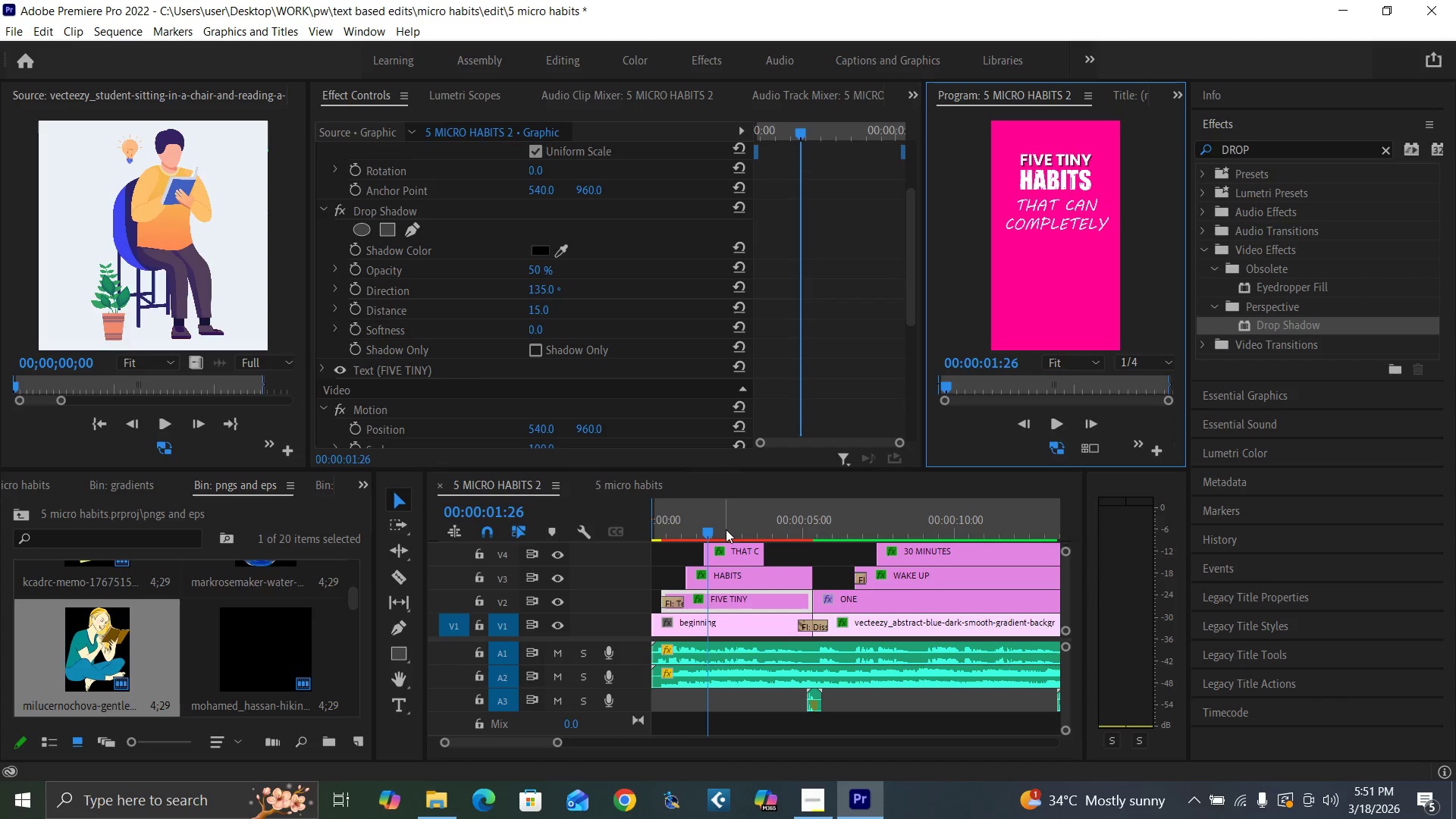 
left_click_drag(start_coordinate=[663, 531], to_coordinate=[685, 541])
 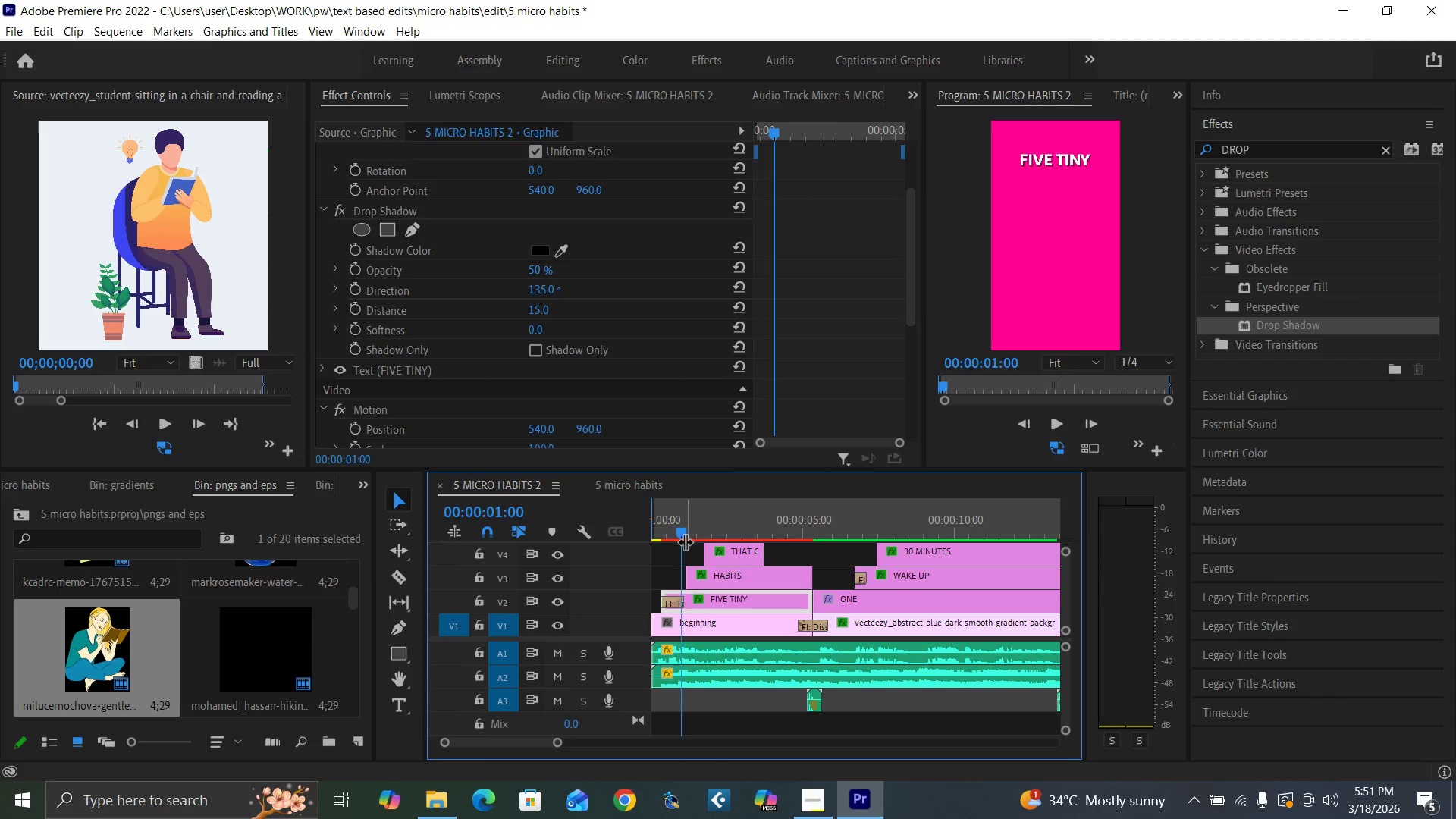 
key(Control+Backquote)
 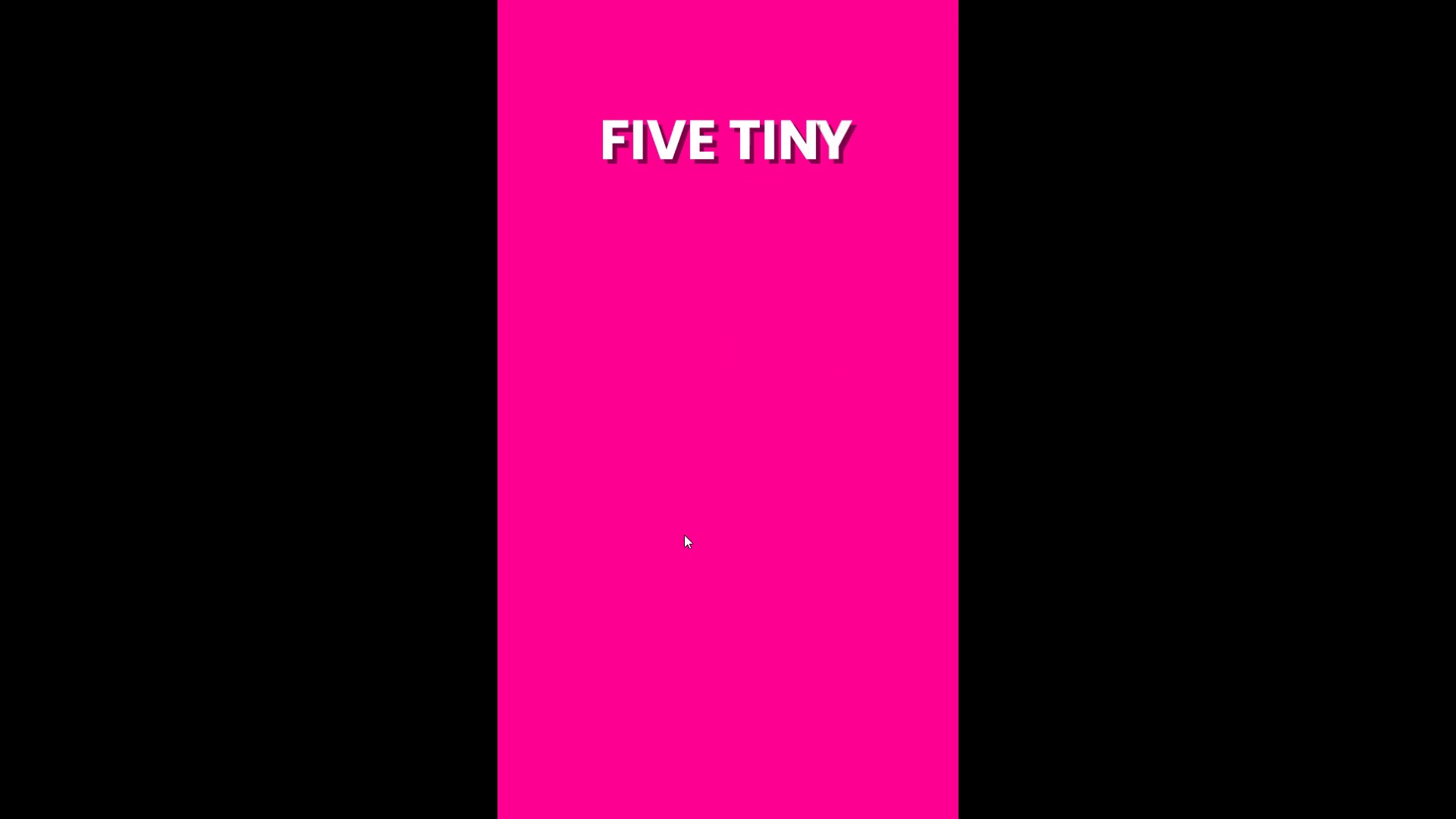 
key(Control+Backquote)
 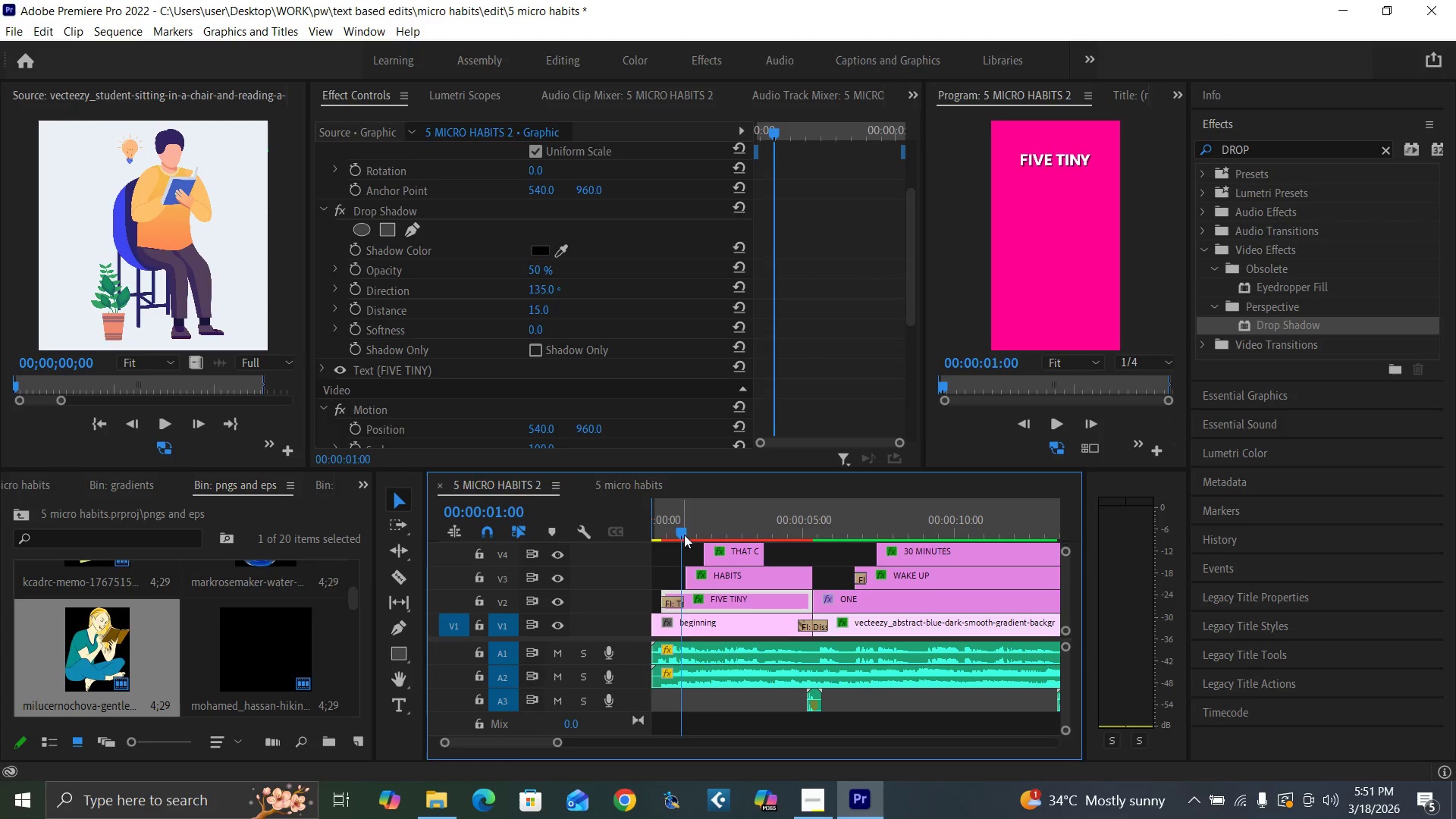 
key(Control+S)
 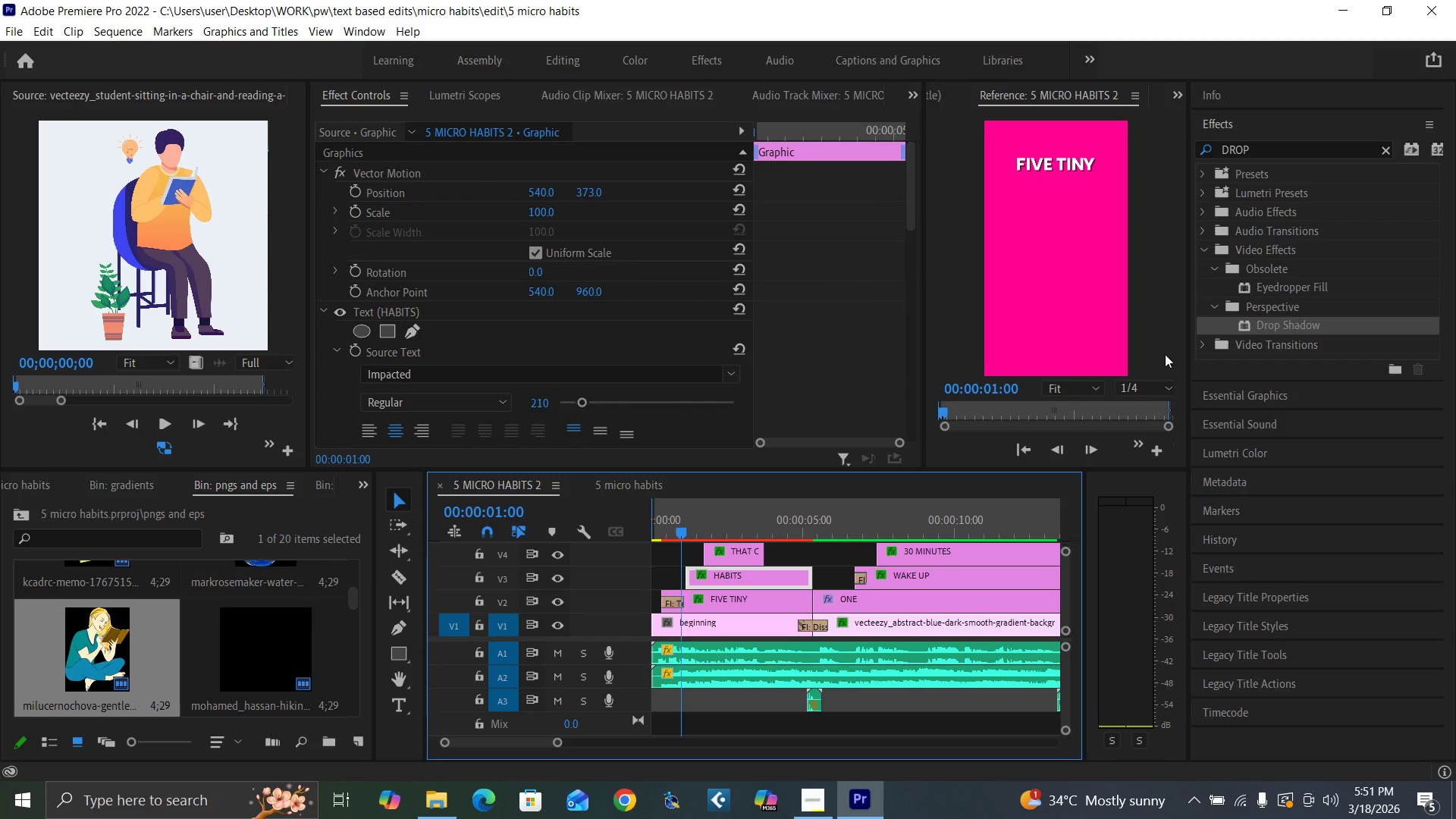 
left_click_drag(start_coordinate=[1262, 322], to_coordinate=[770, 574])
 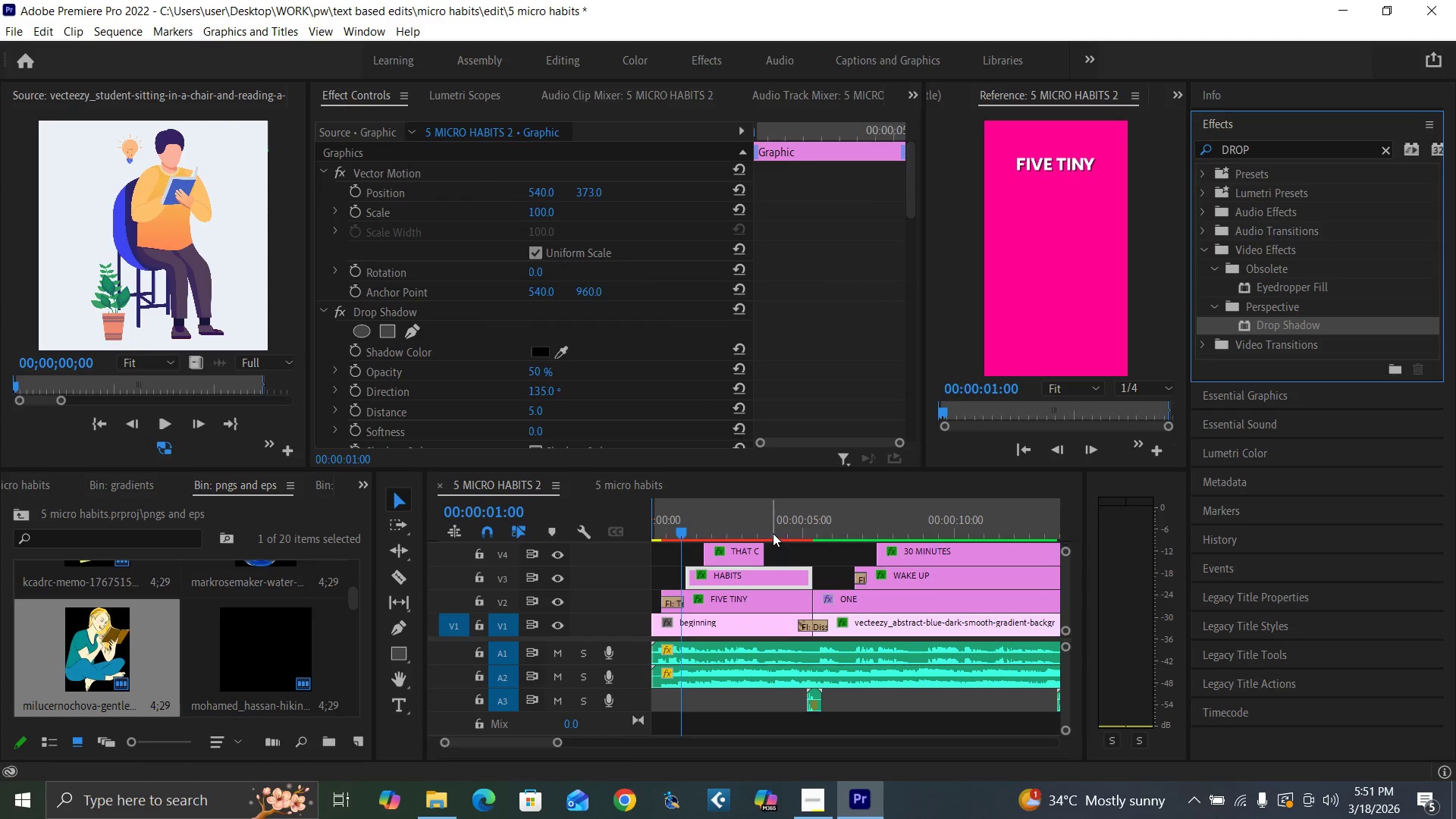 
left_click([774, 532])
 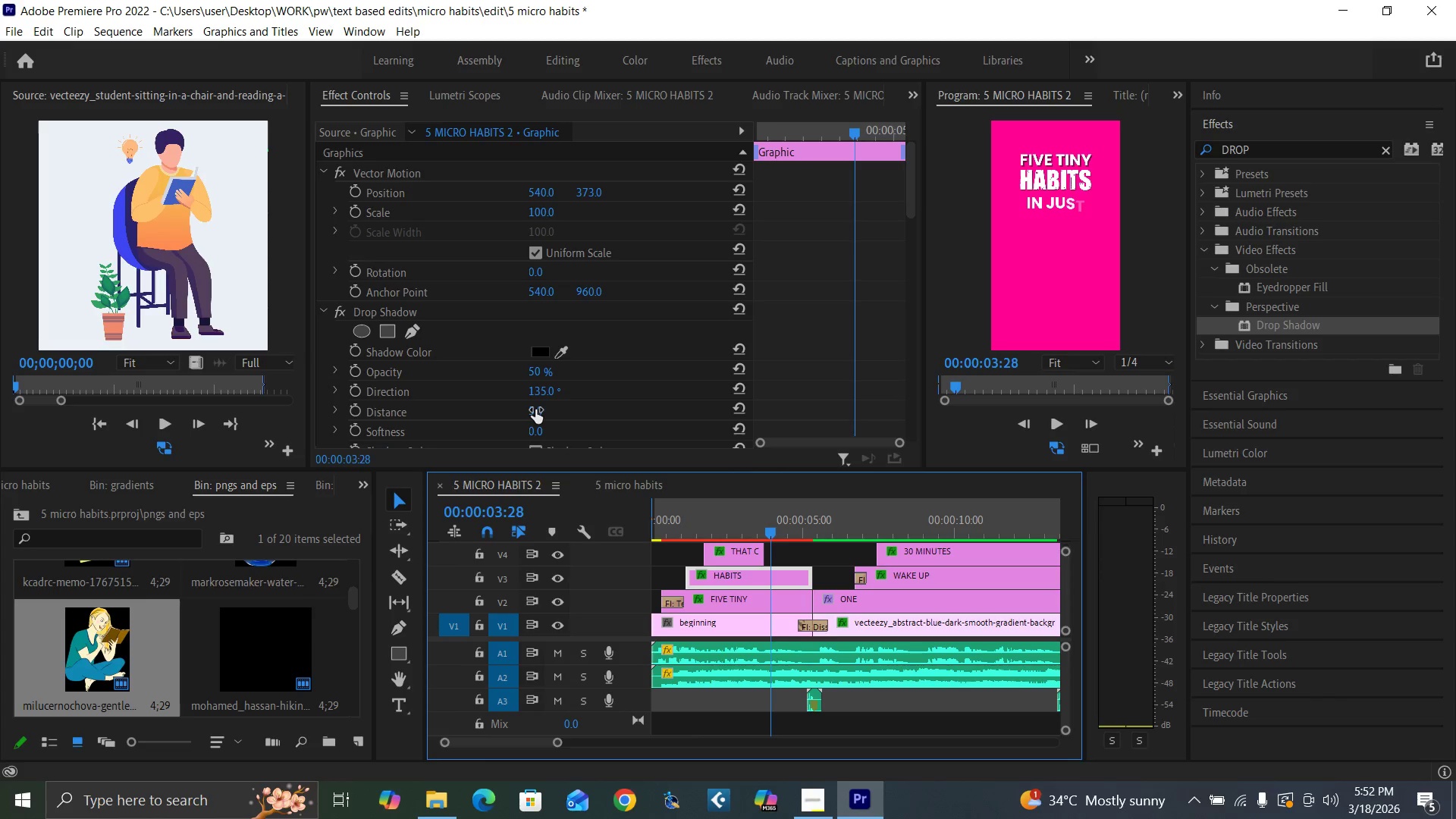 
left_click([535, 408])
 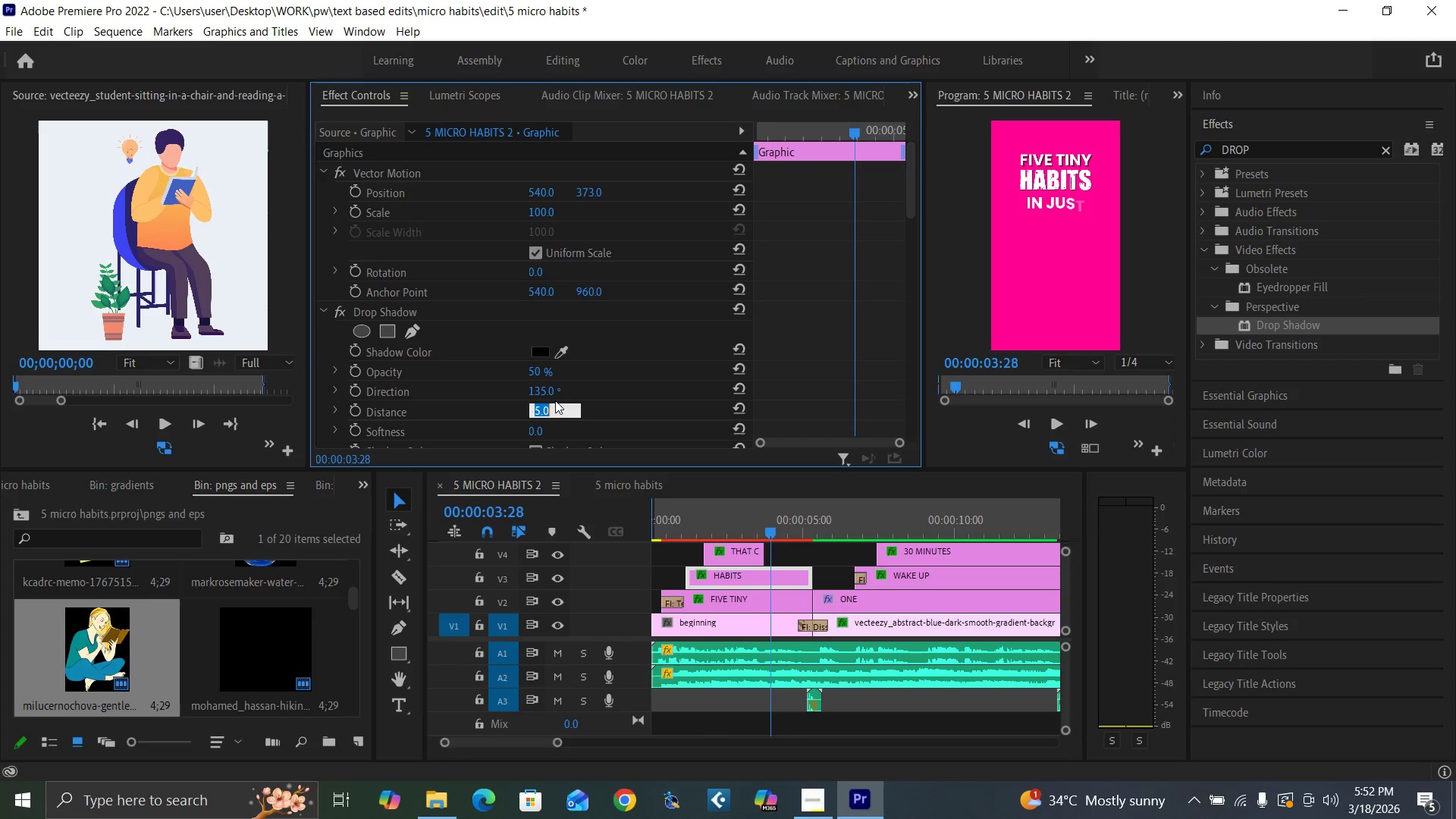 
type(15)
 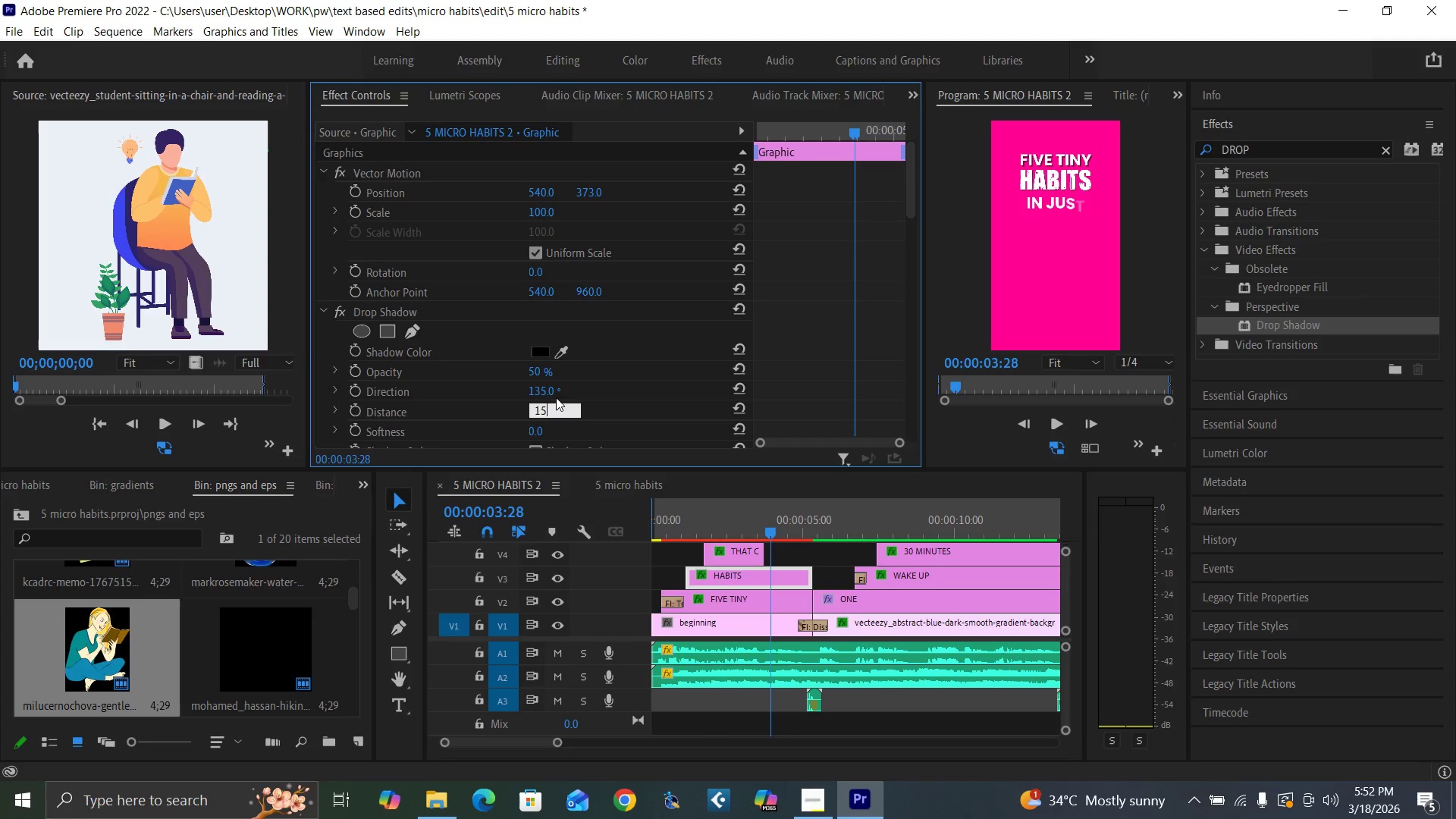 
key(Enter)
 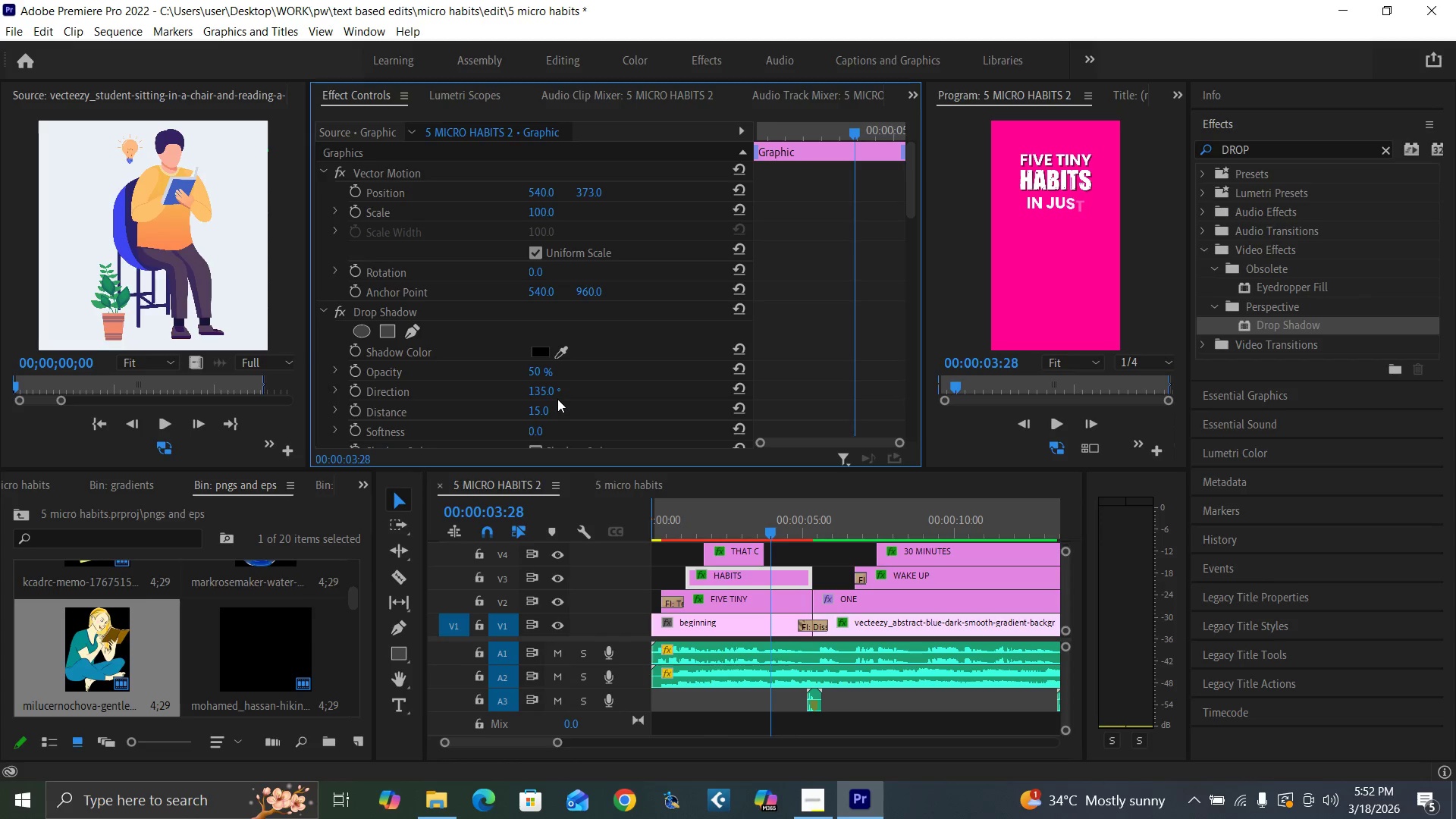 
key(Control+Backquote)
 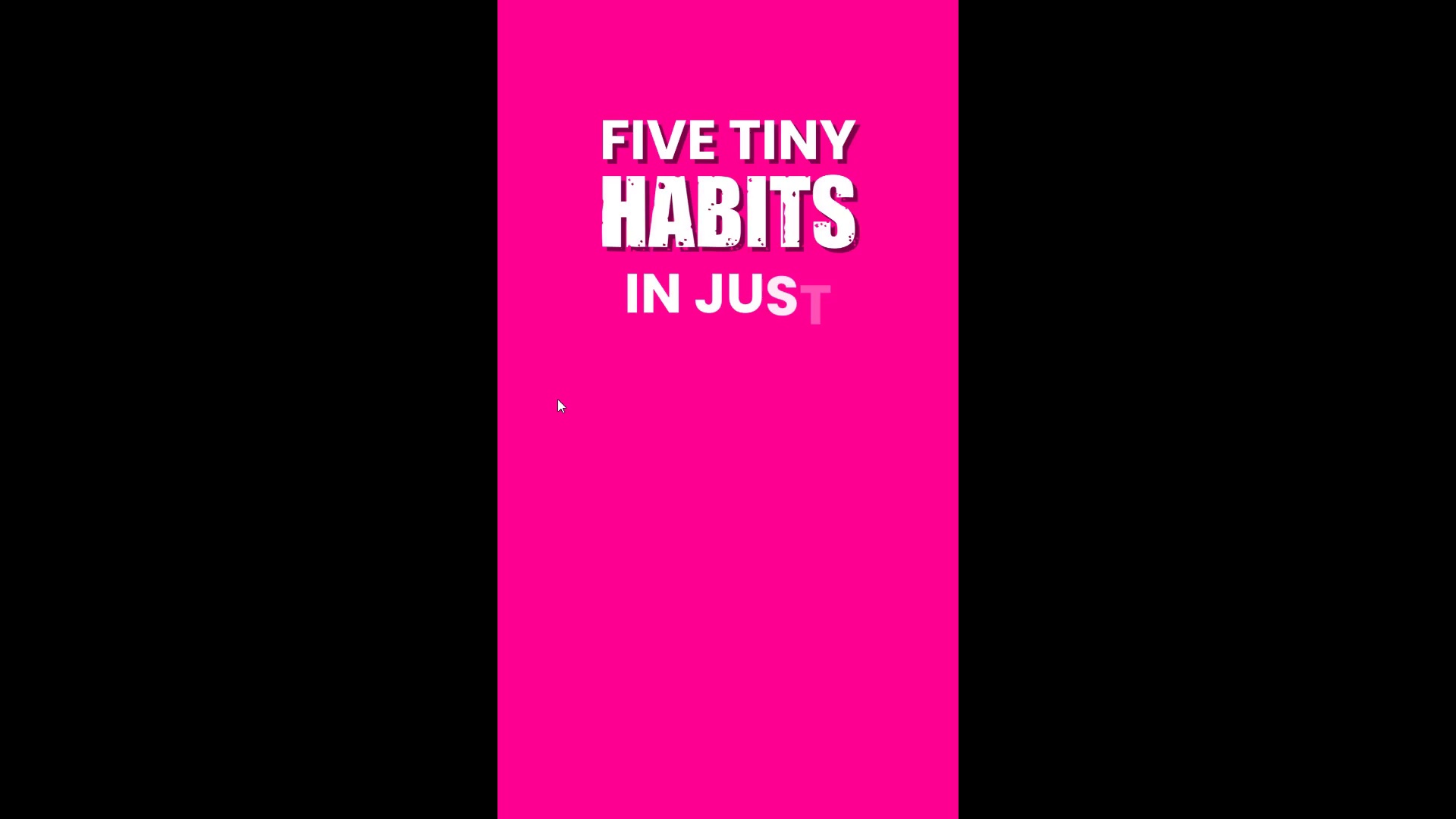 
hold_key(key=ControlLeft, duration=1.5)
 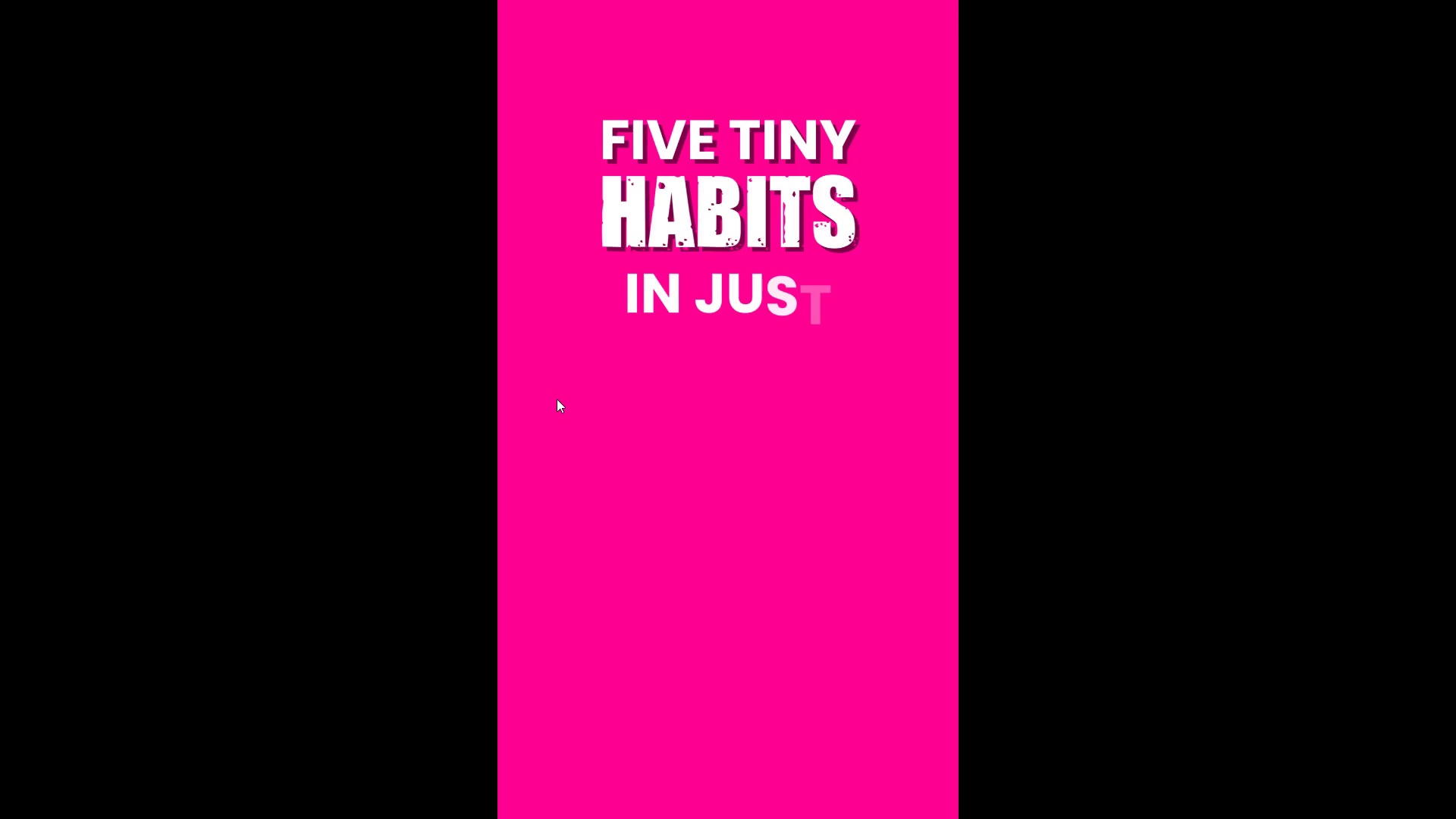 
key(Control+Backquote)
 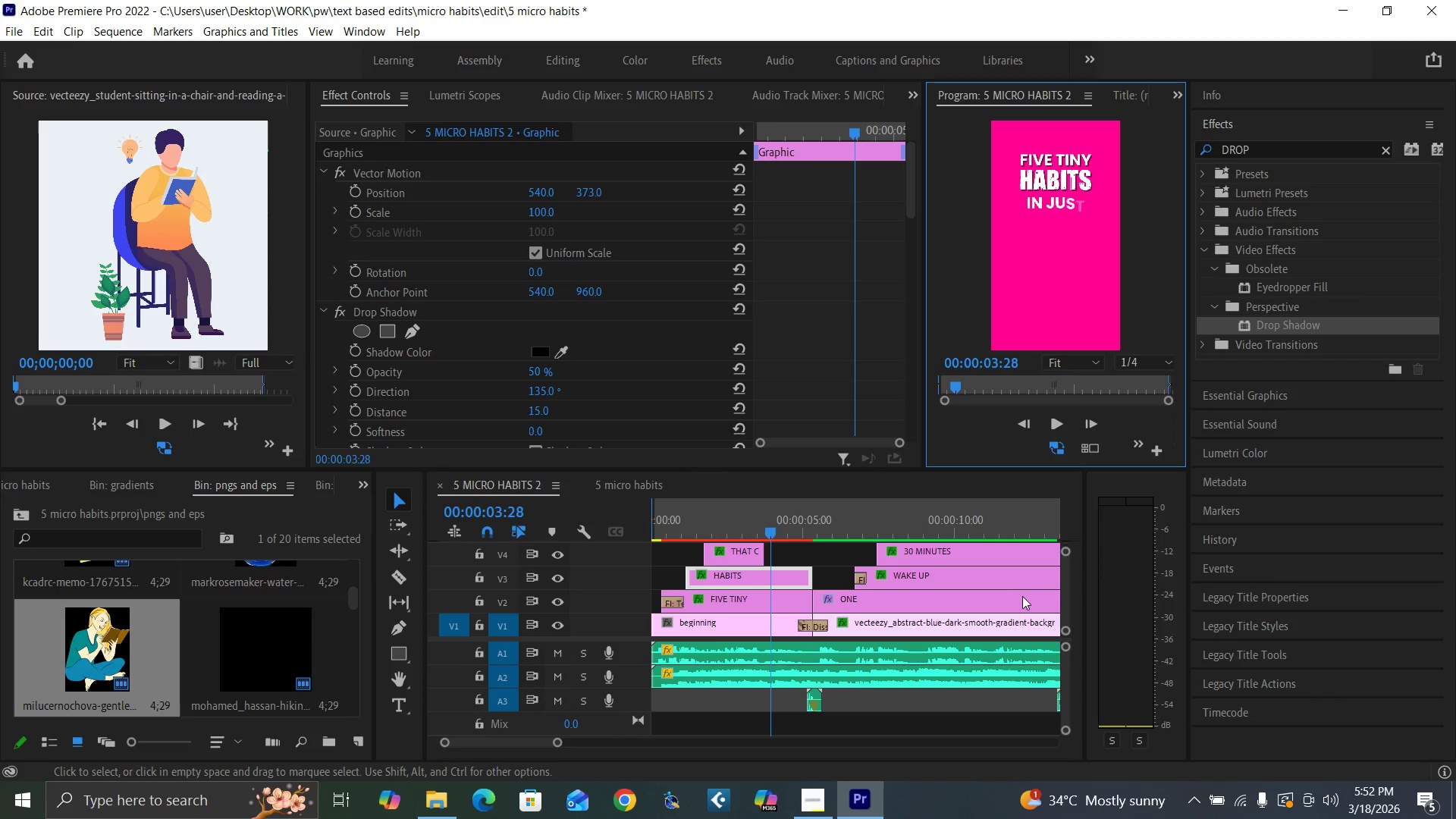 
left_click_drag(start_coordinate=[1066, 599], to_coordinate=[1062, 600])
 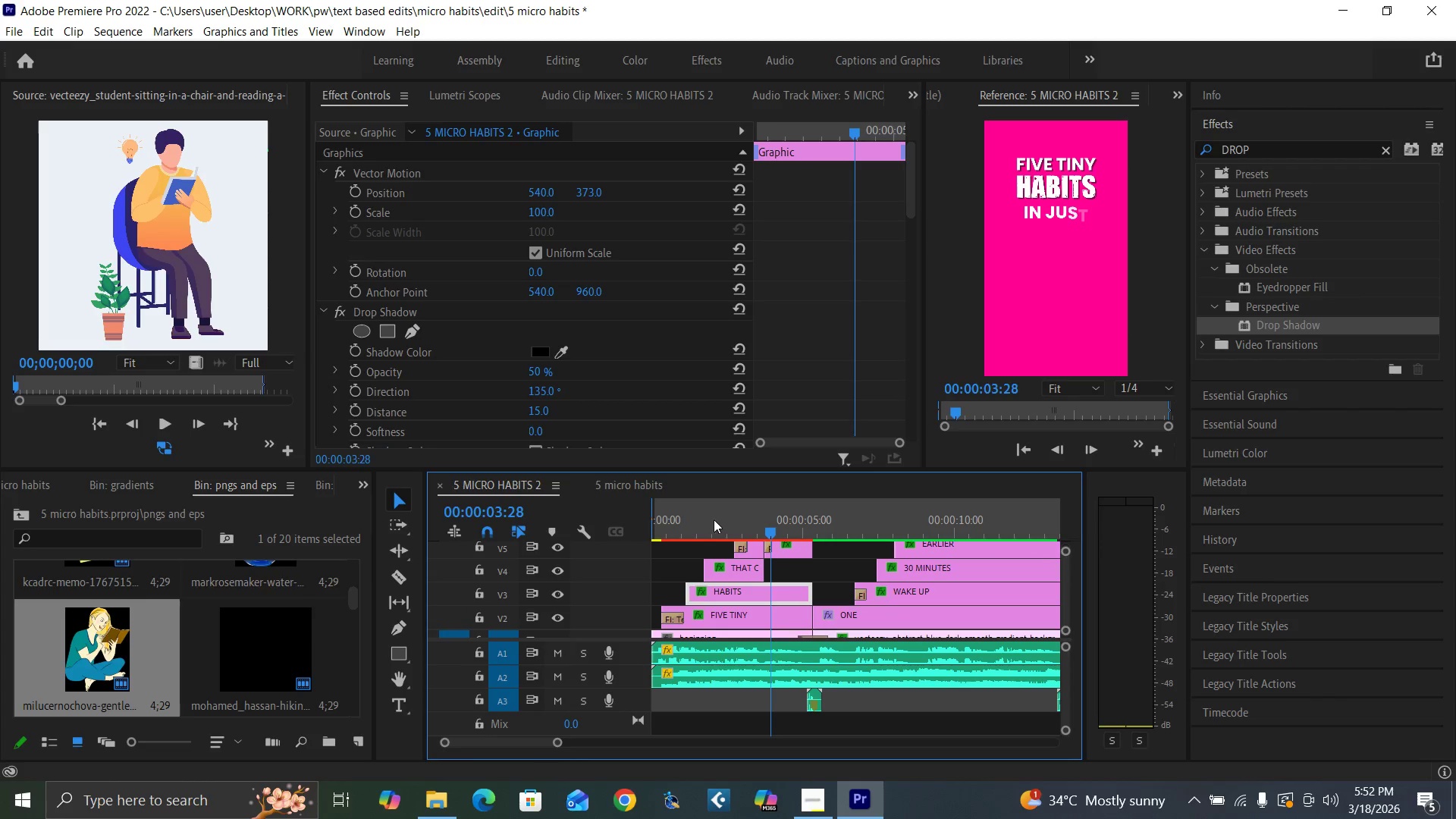 
left_click([720, 522])
 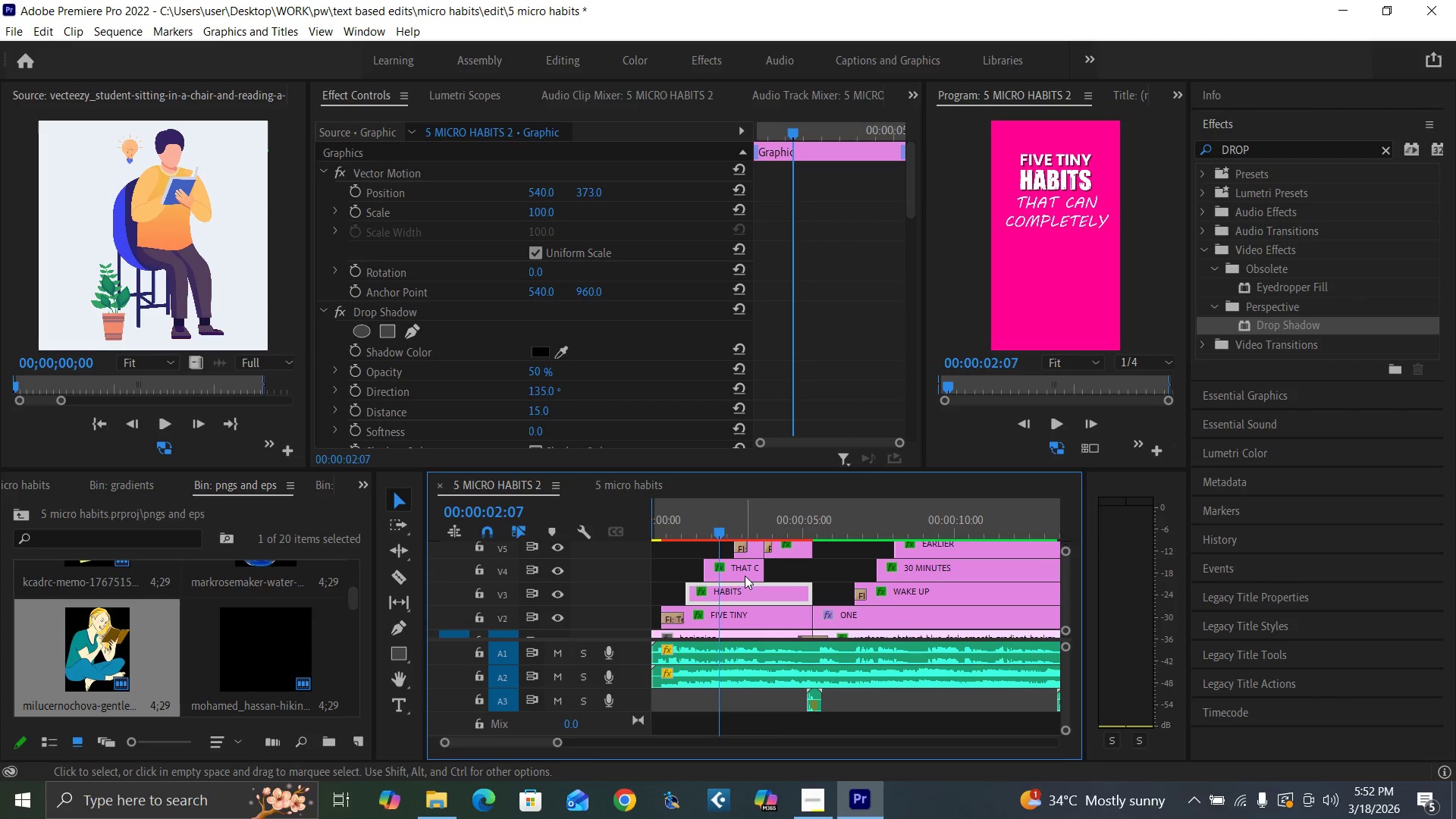 
left_click([745, 573])
 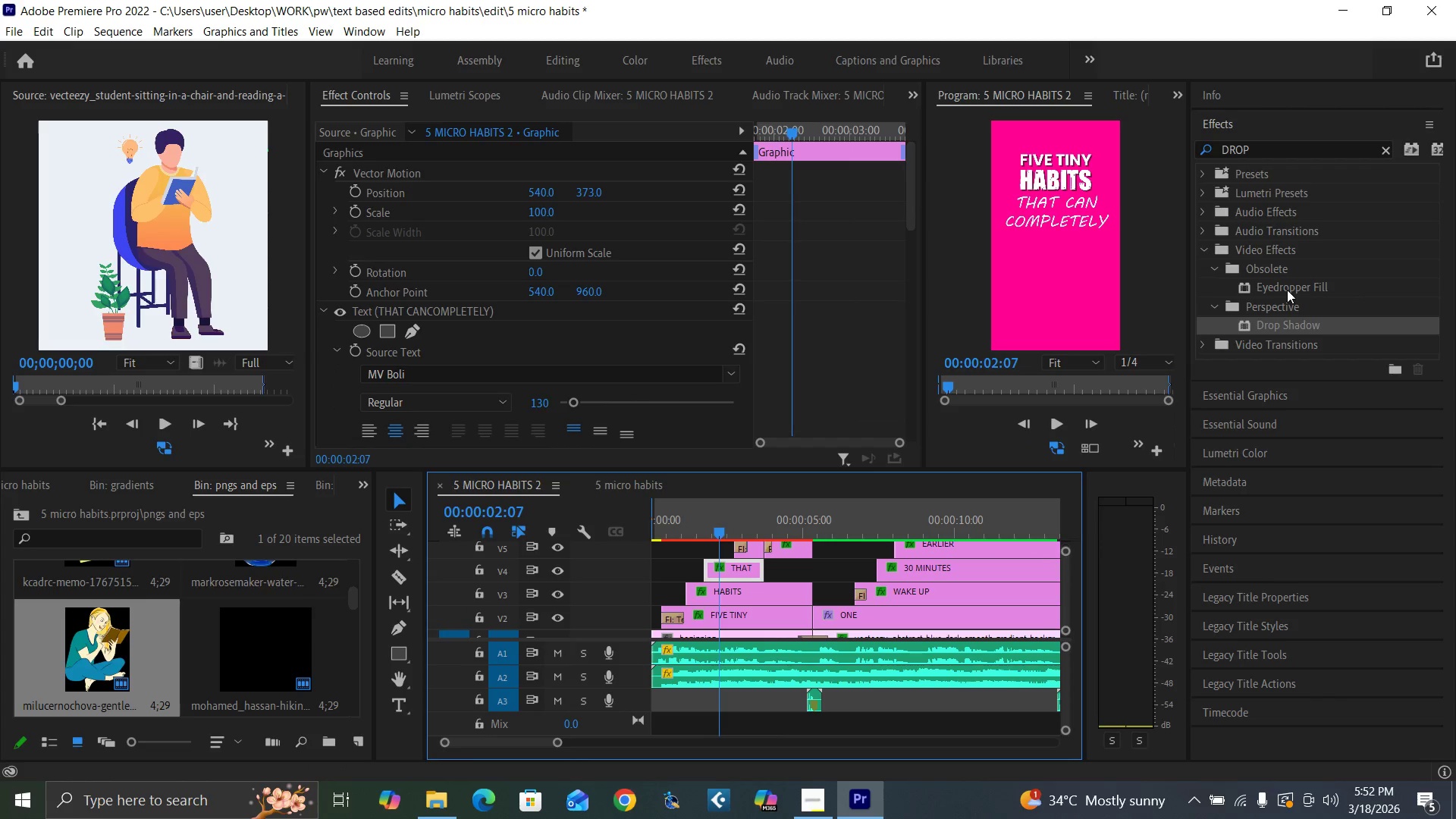 
left_click_drag(start_coordinate=[1245, 326], to_coordinate=[748, 592])
 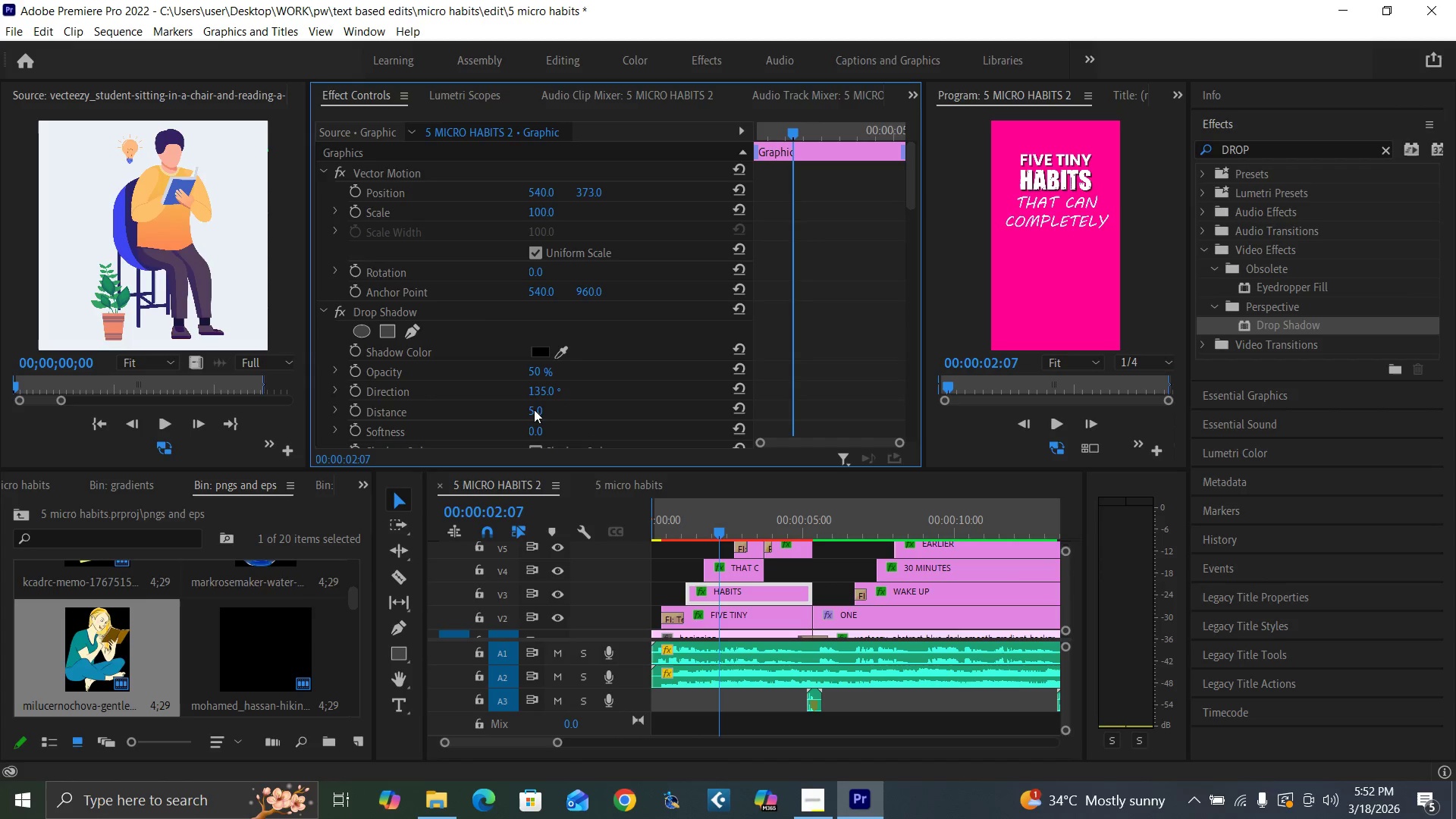 
type(15)
 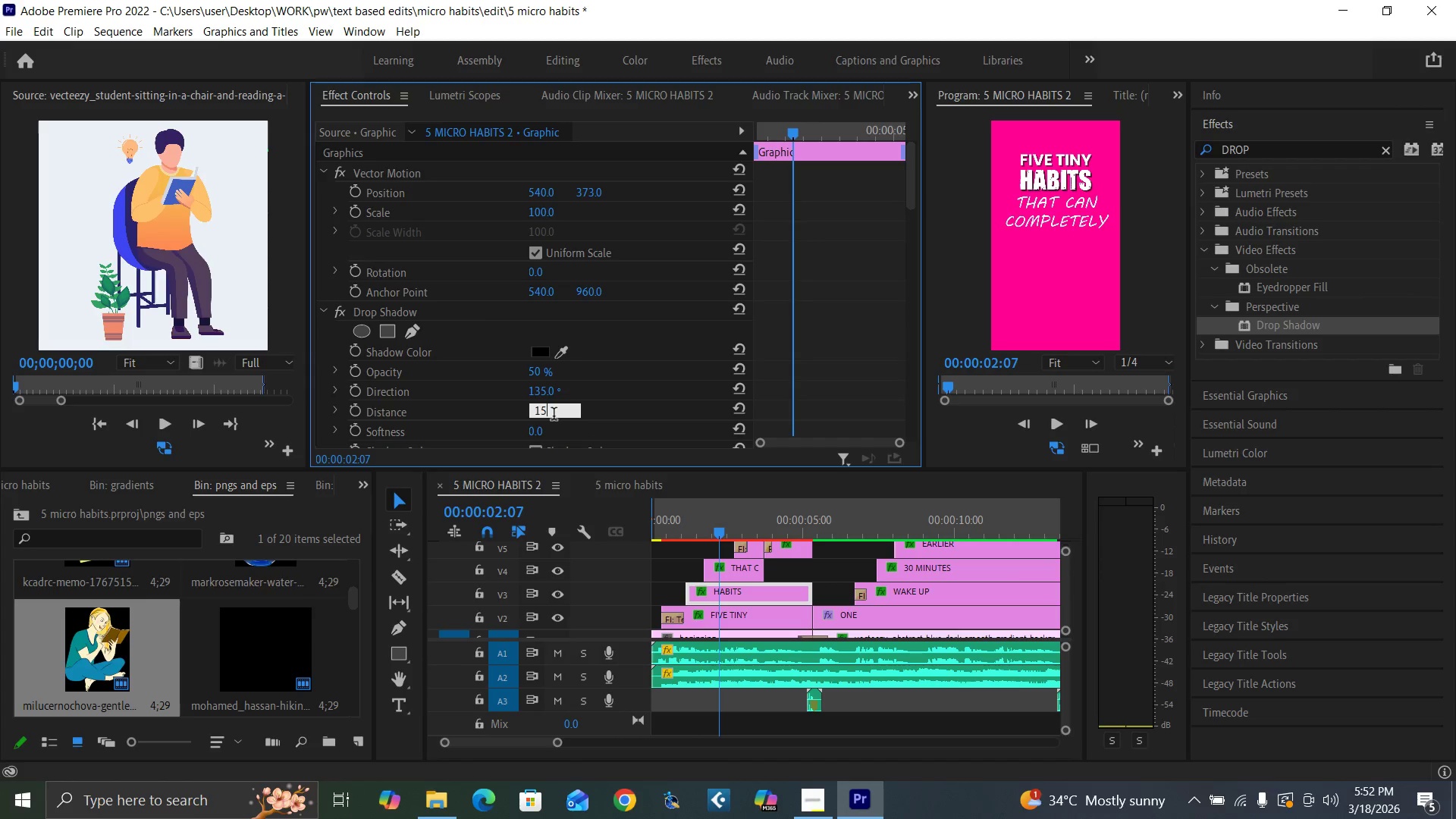 
key(Enter)
 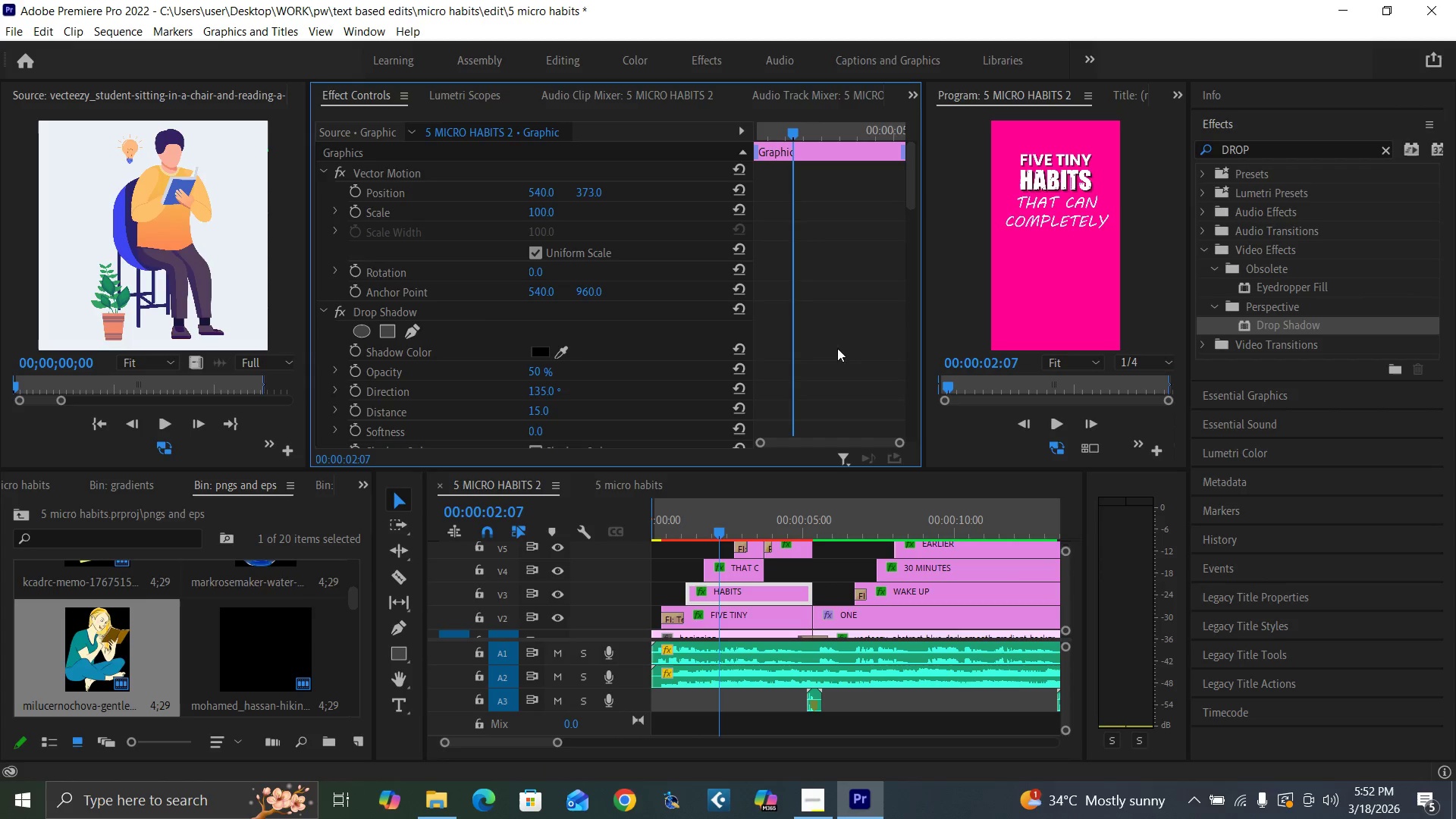 
wait(7.47)
 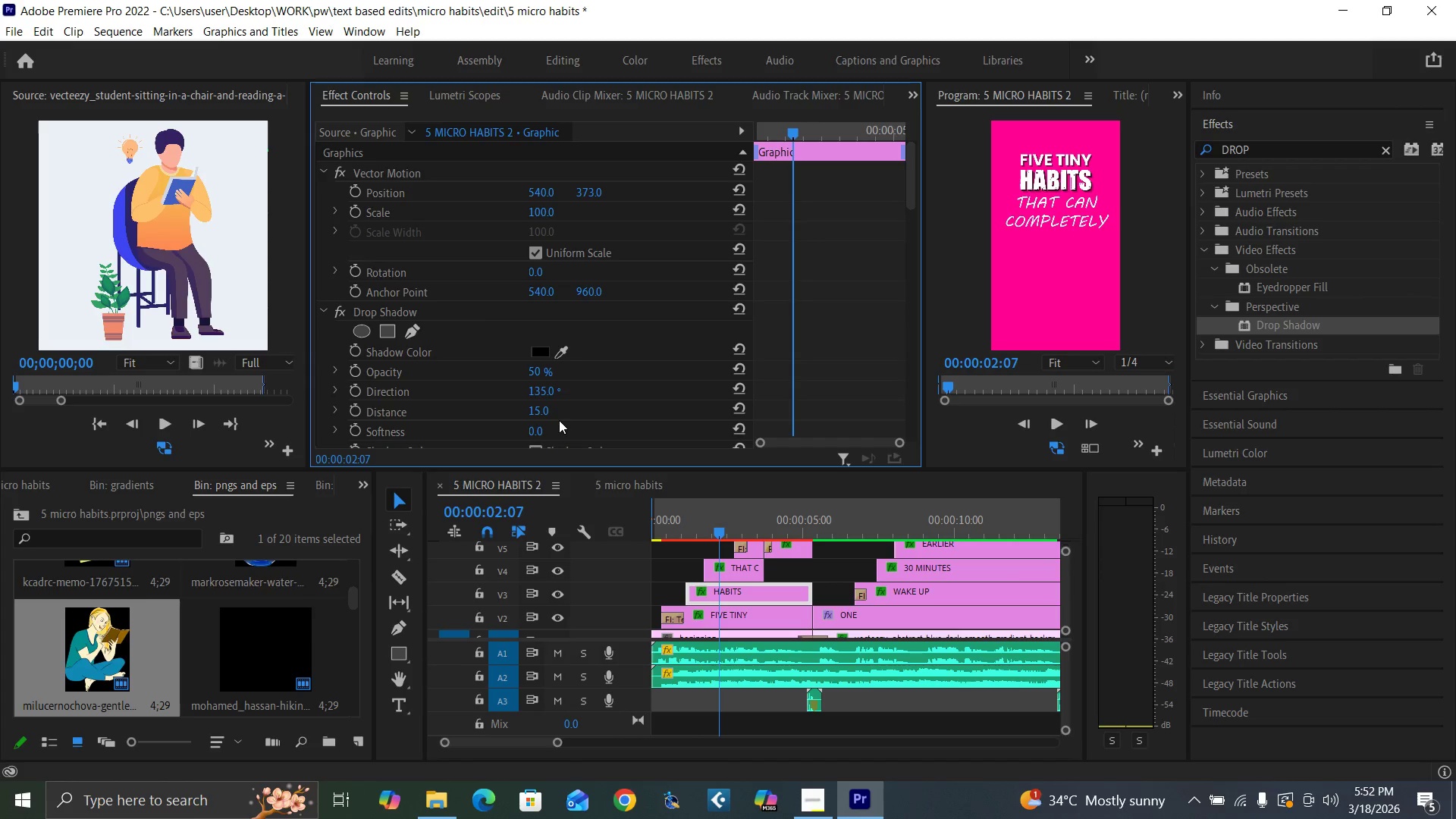 
left_click_drag(start_coordinate=[911, 200], to_coordinate=[913, 243])
 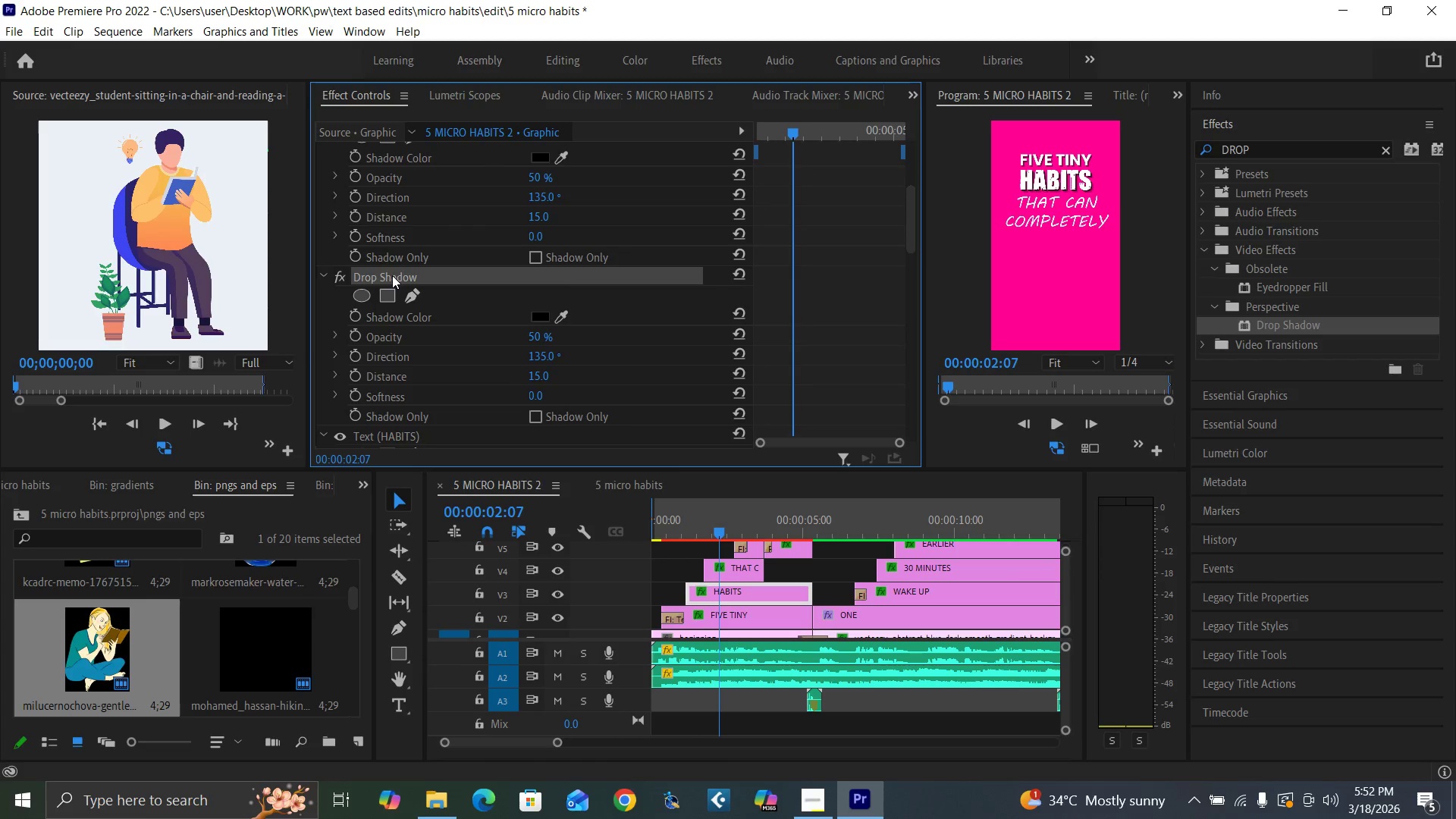 
key(Delete)
 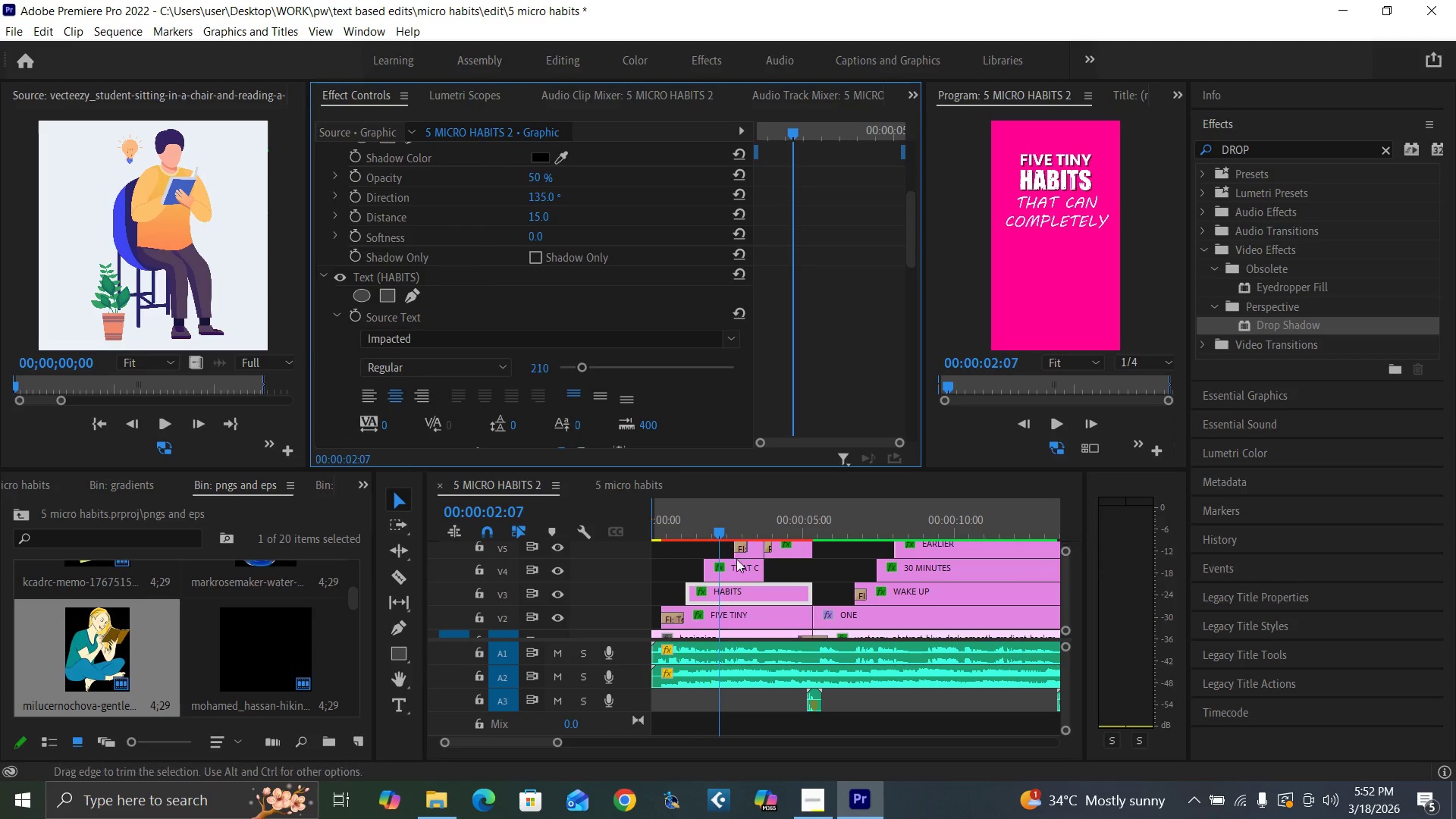 
left_click([742, 565])
 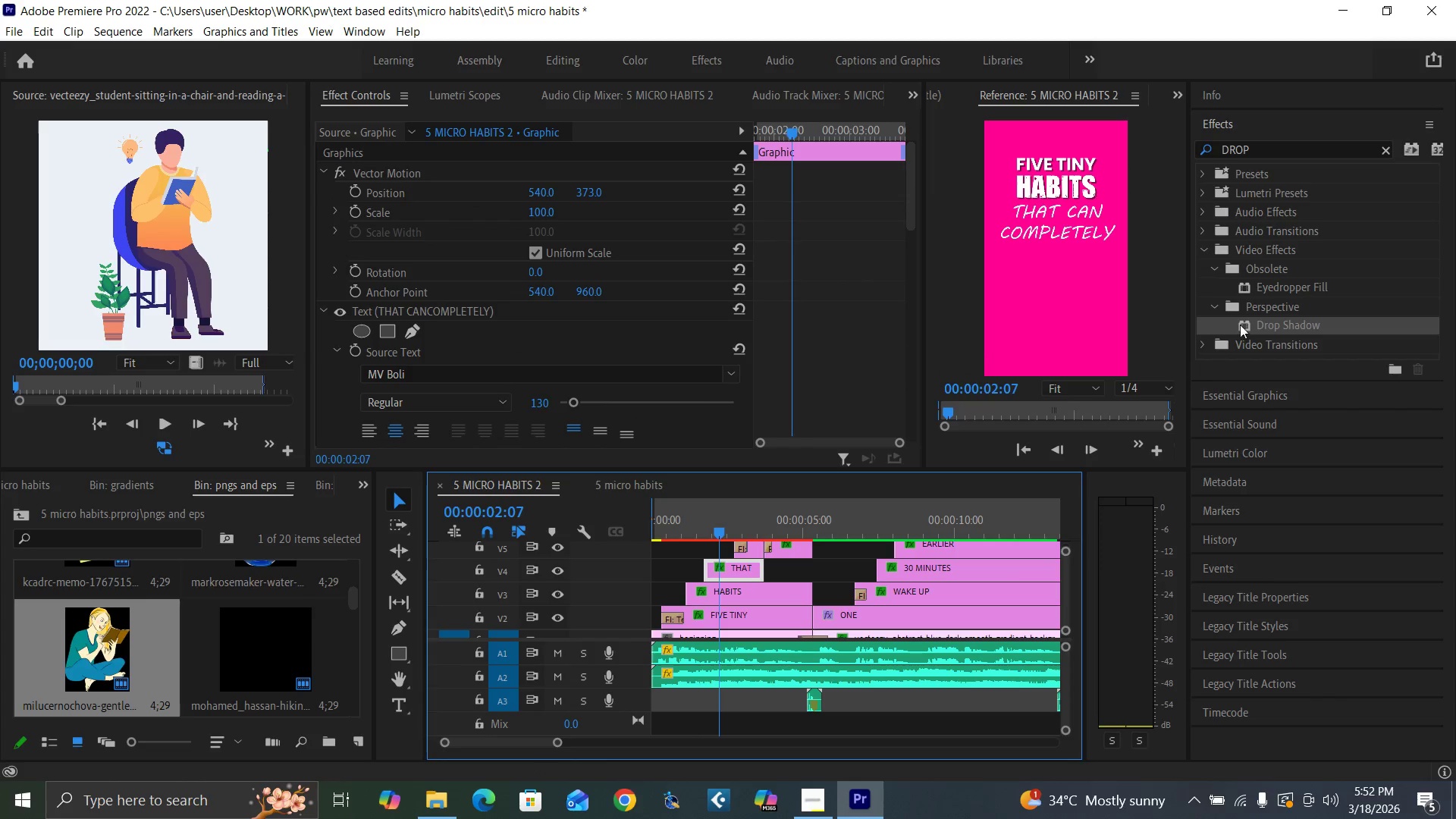 
left_click_drag(start_coordinate=[1254, 323], to_coordinate=[752, 568])
 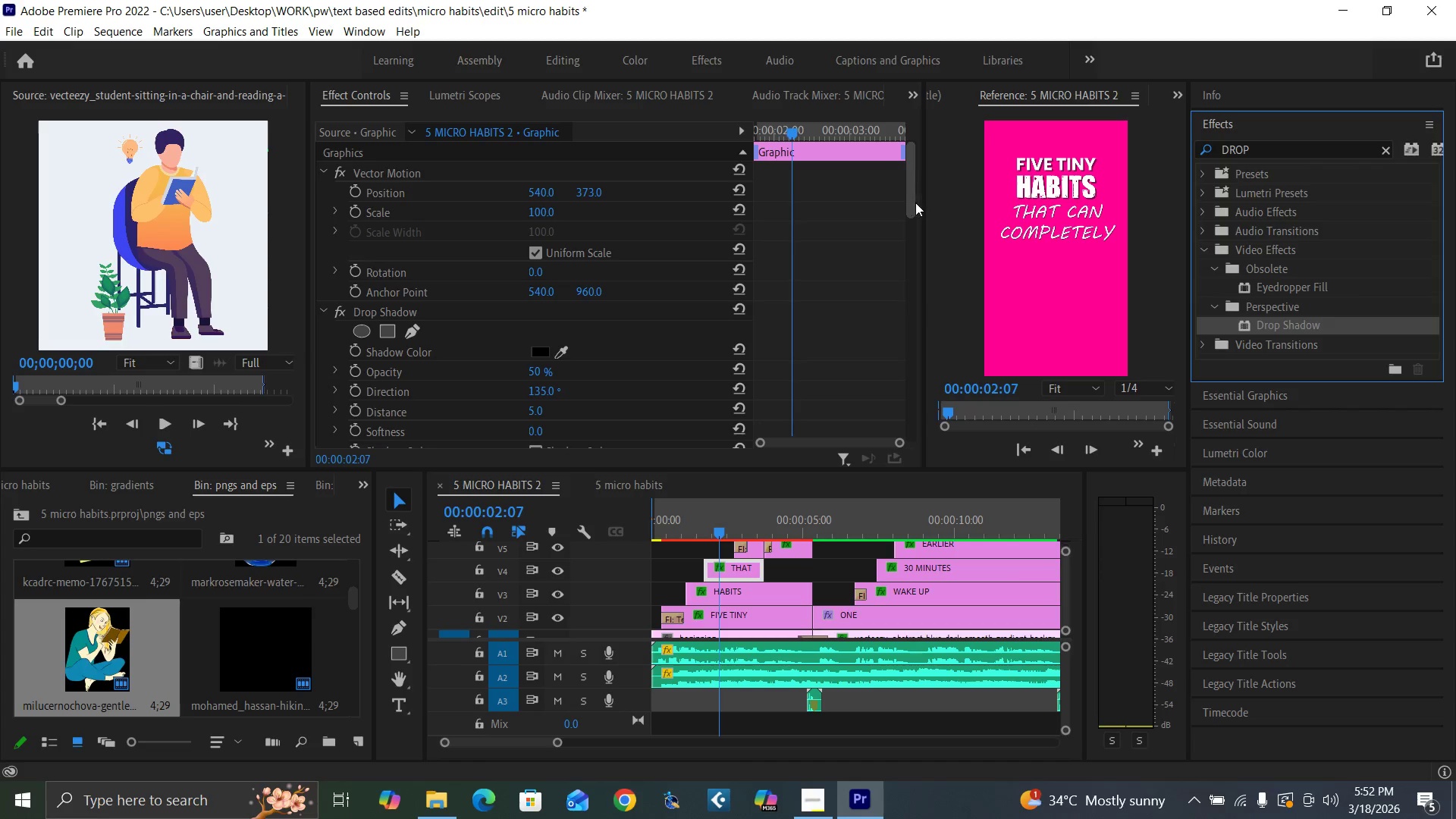 
left_click_drag(start_coordinate=[910, 203], to_coordinate=[906, 239])
 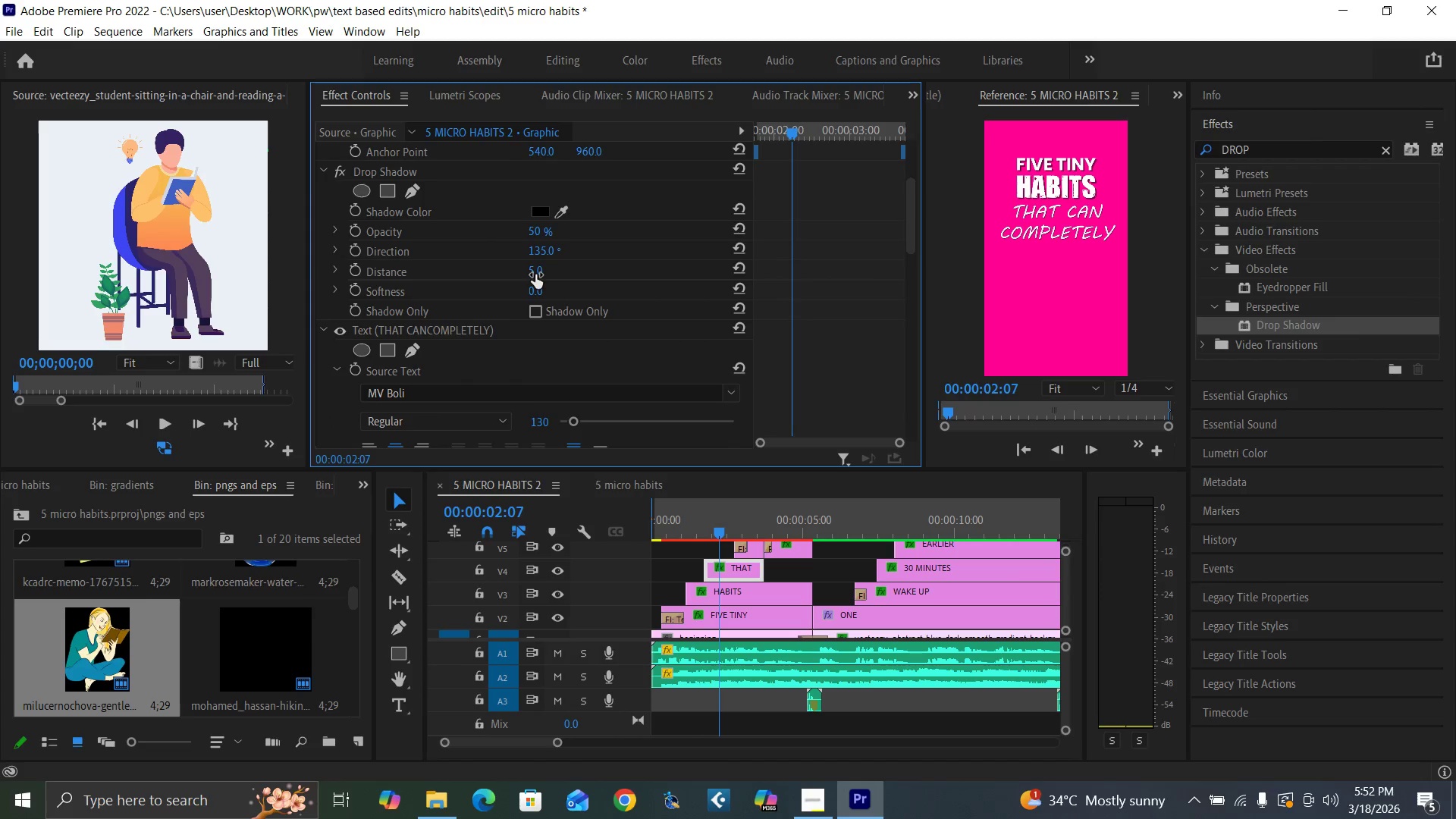 
left_click([535, 271])
 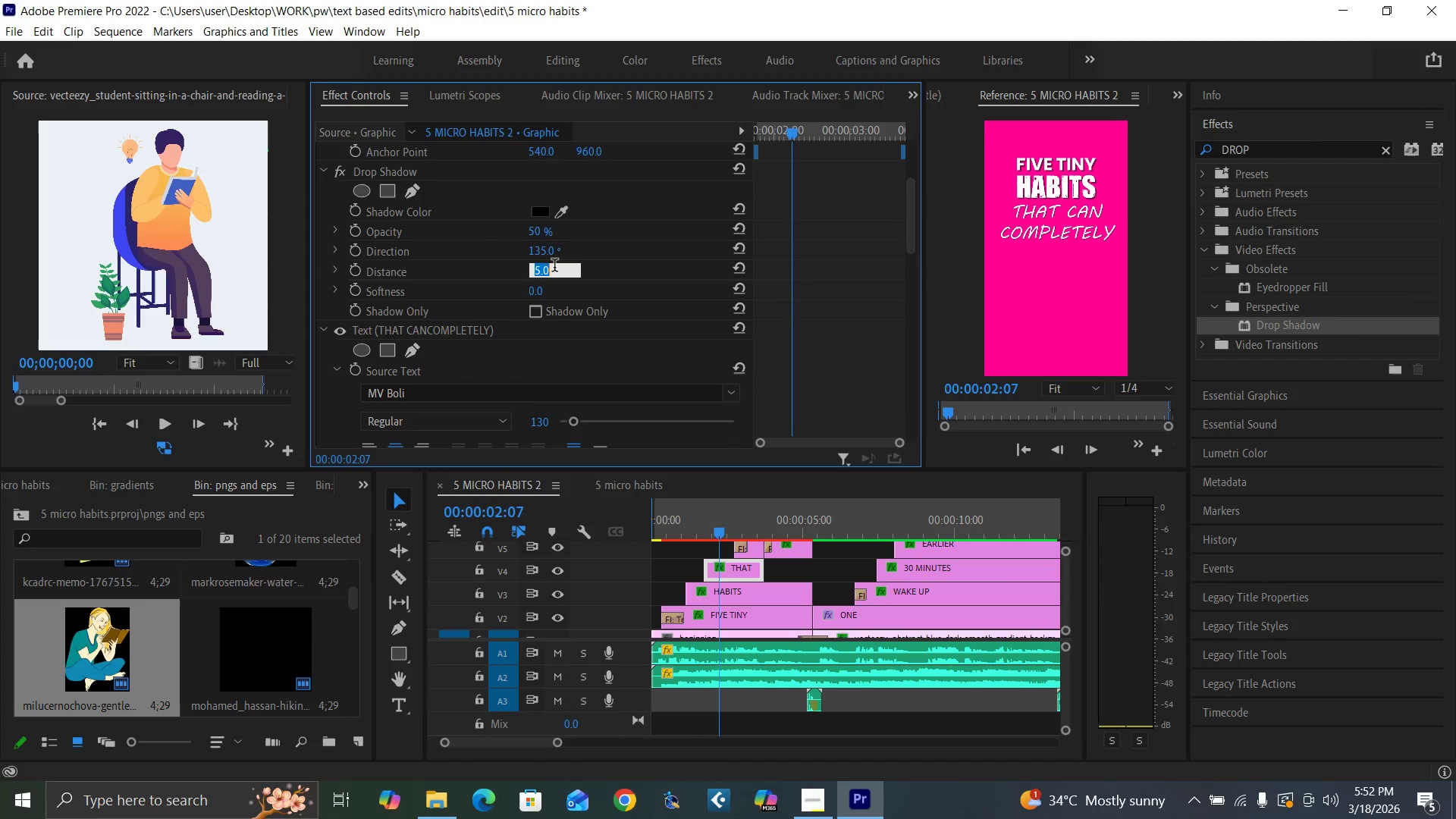 
type(15)
 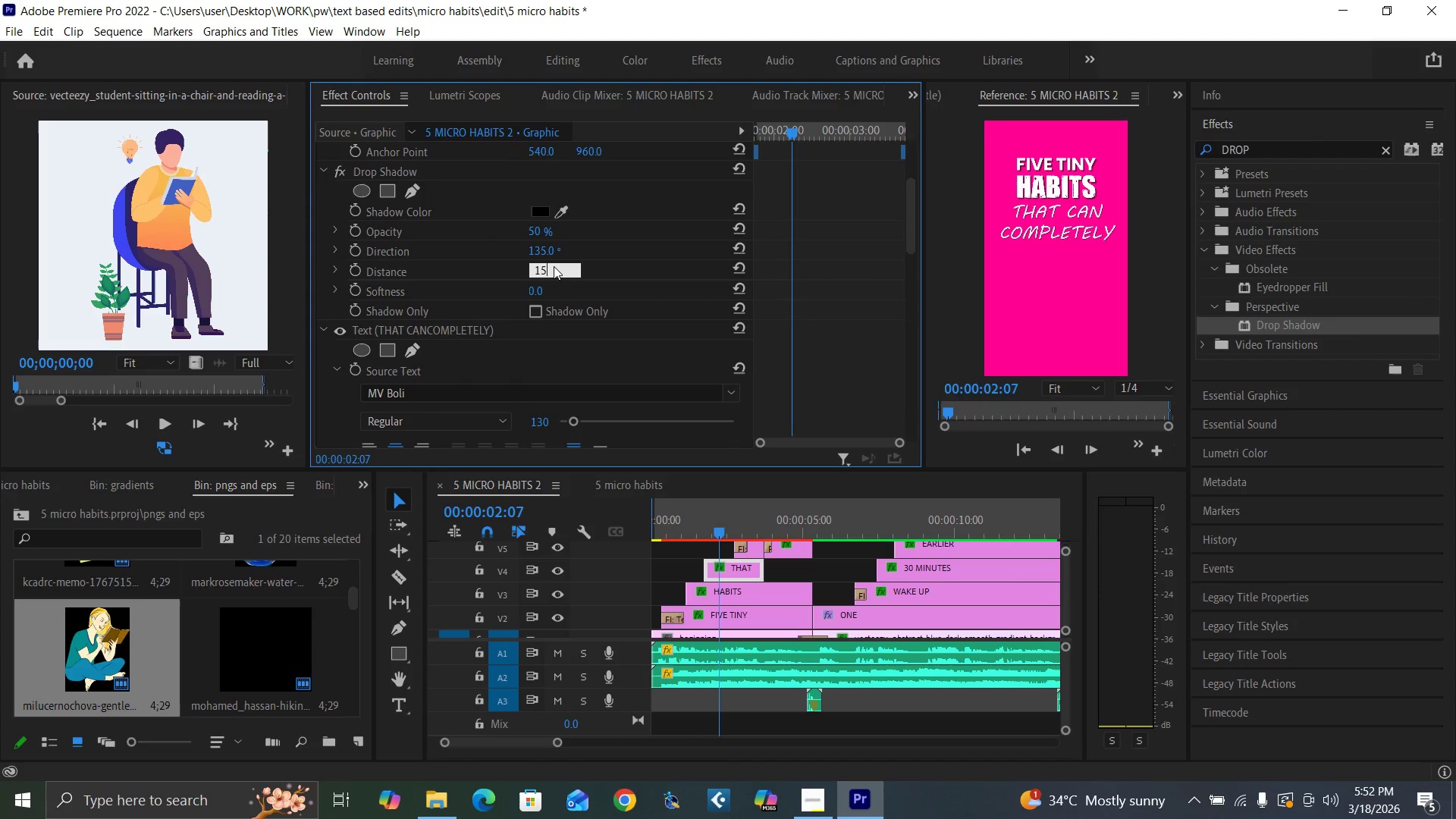 
key(Enter)
 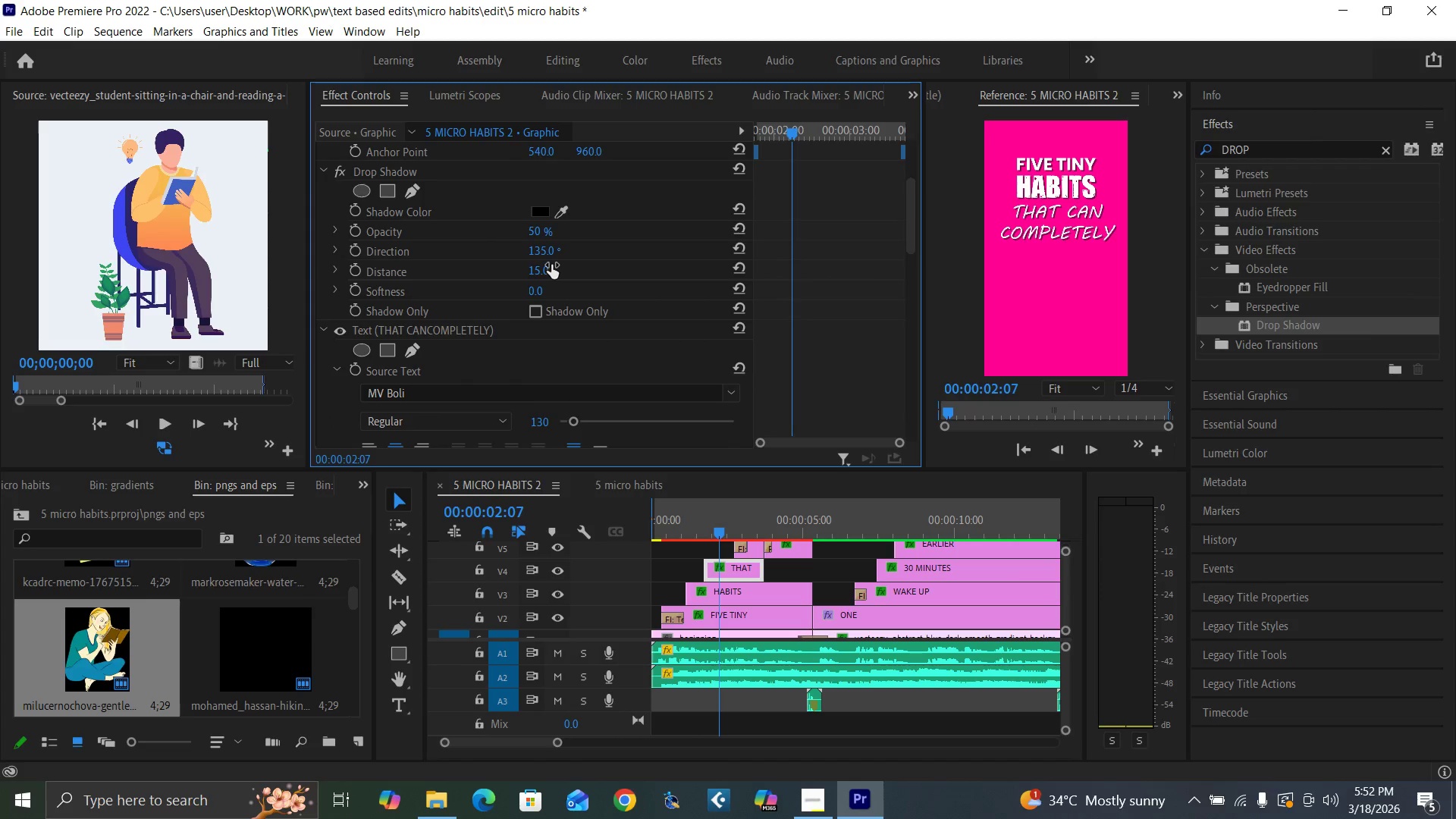 
key(Control+Backquote)
 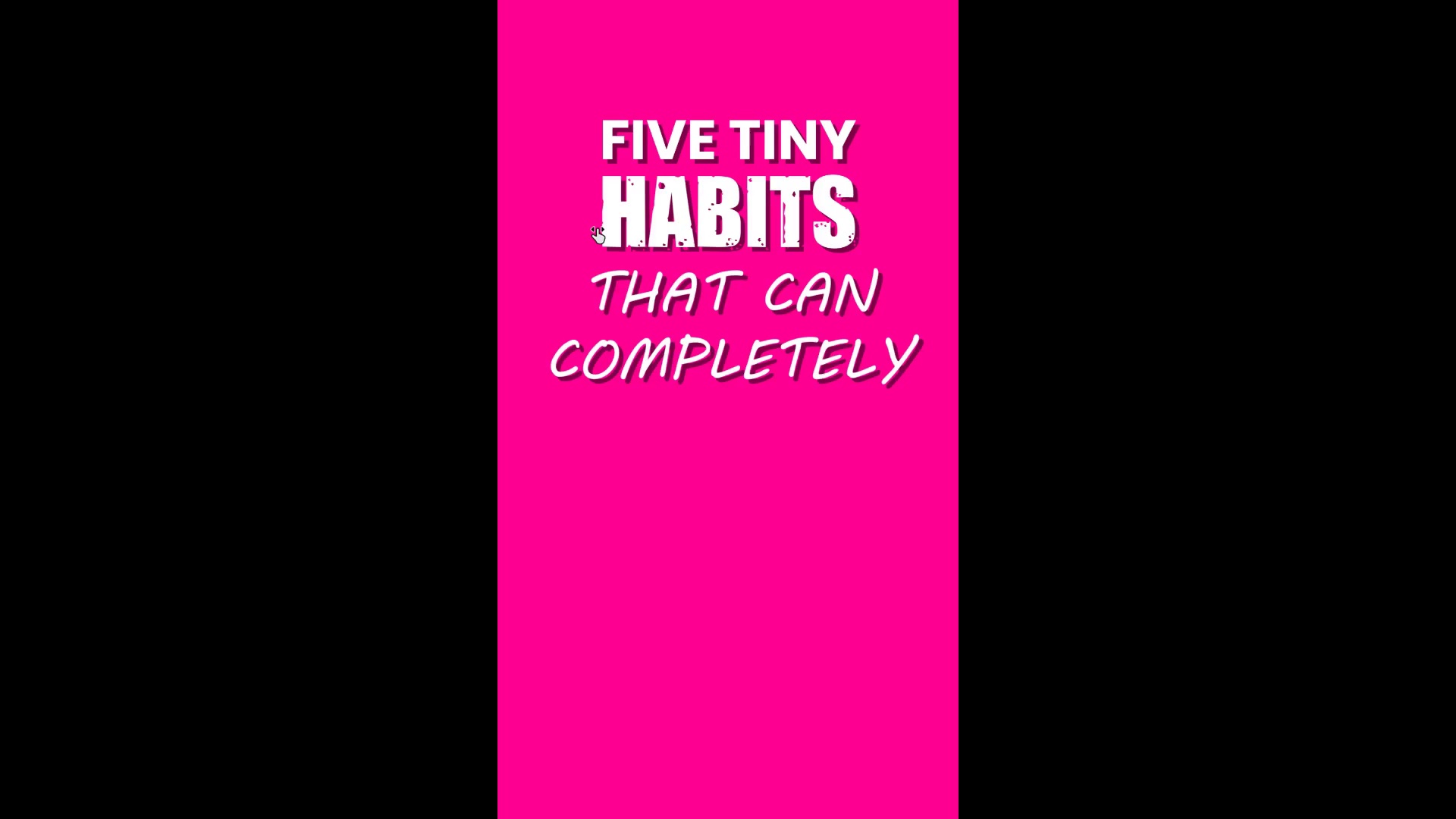 
wait(6.73)
 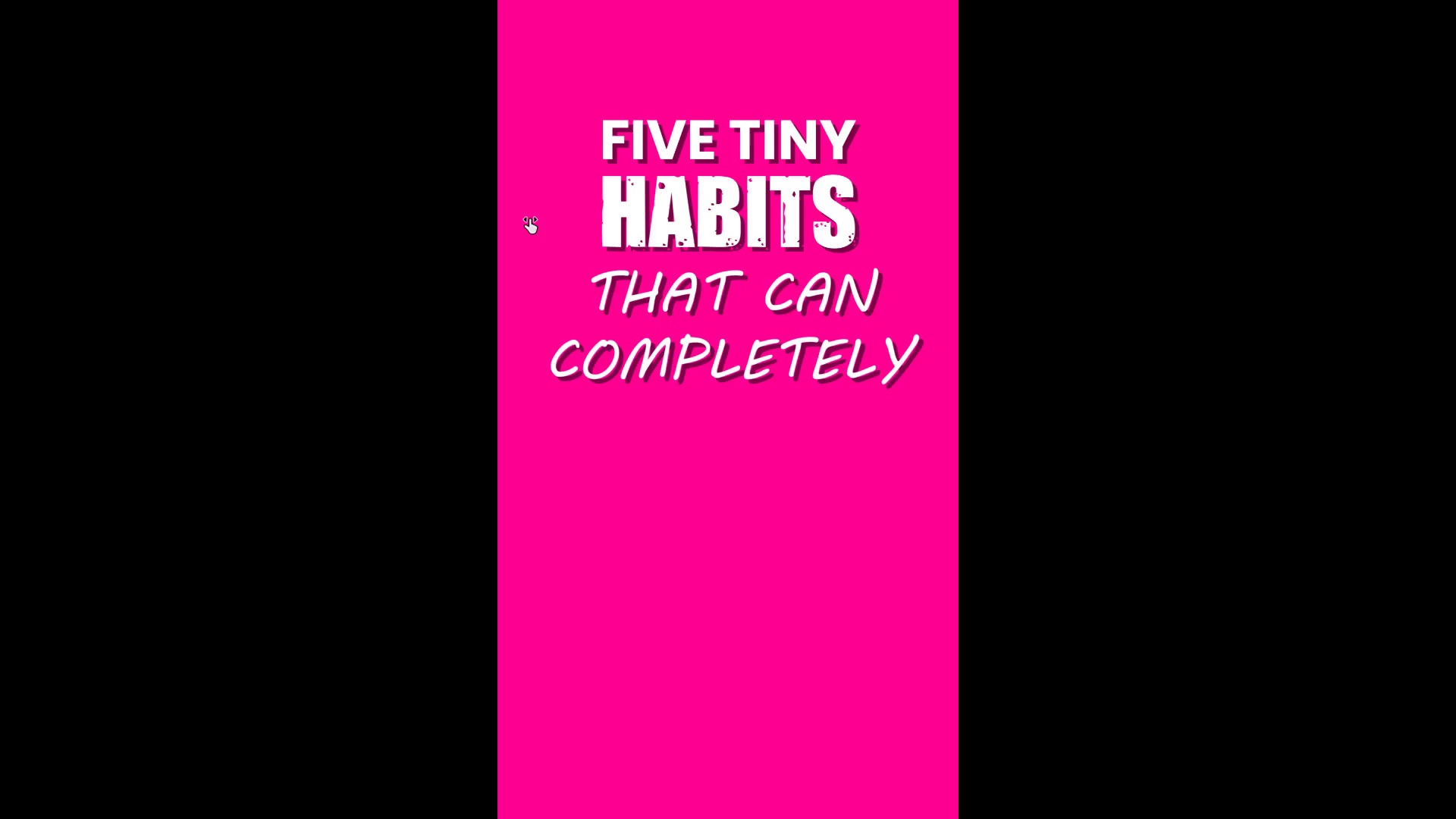 
key(Backquote)
 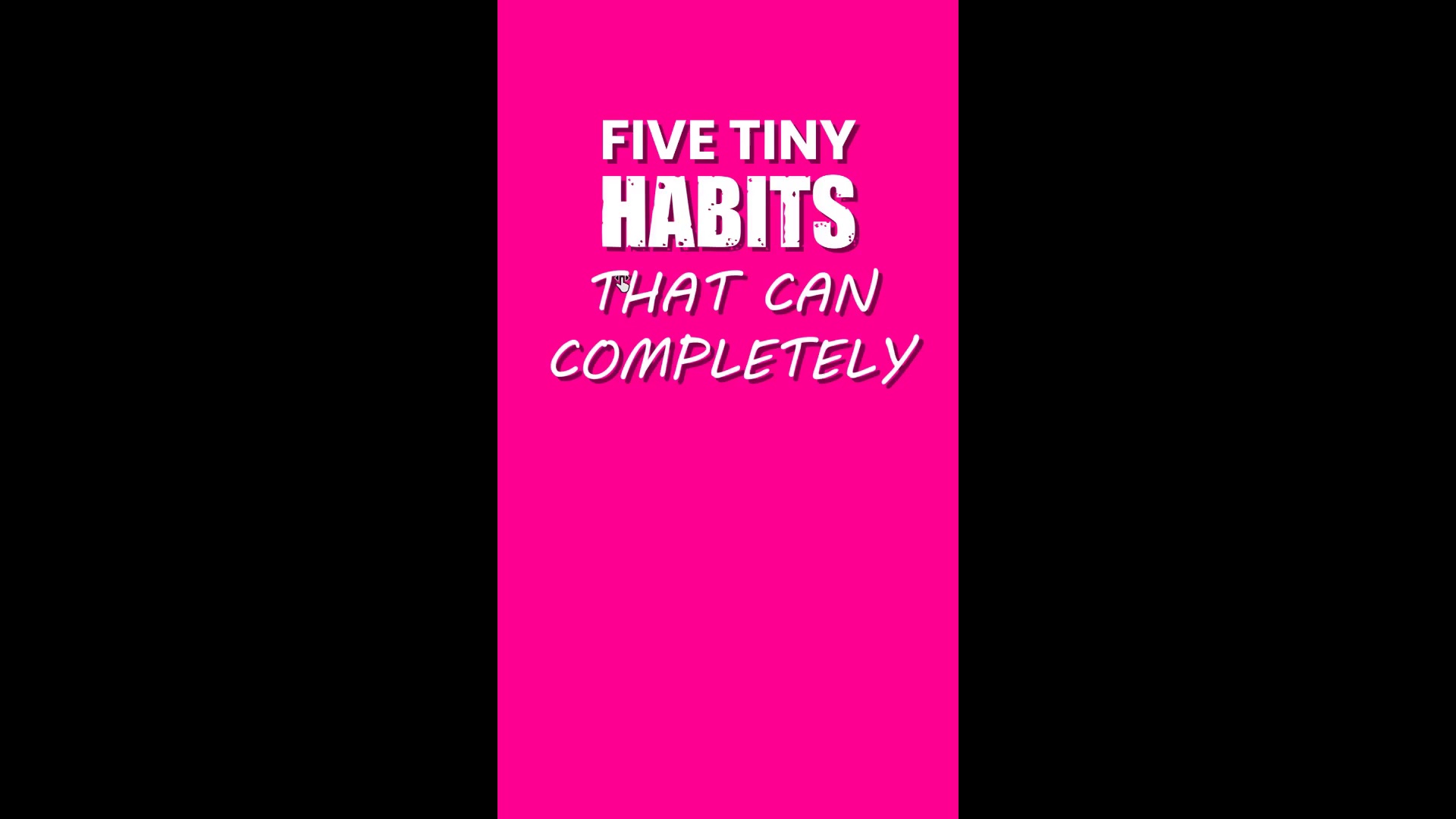 
key(Backquote)
 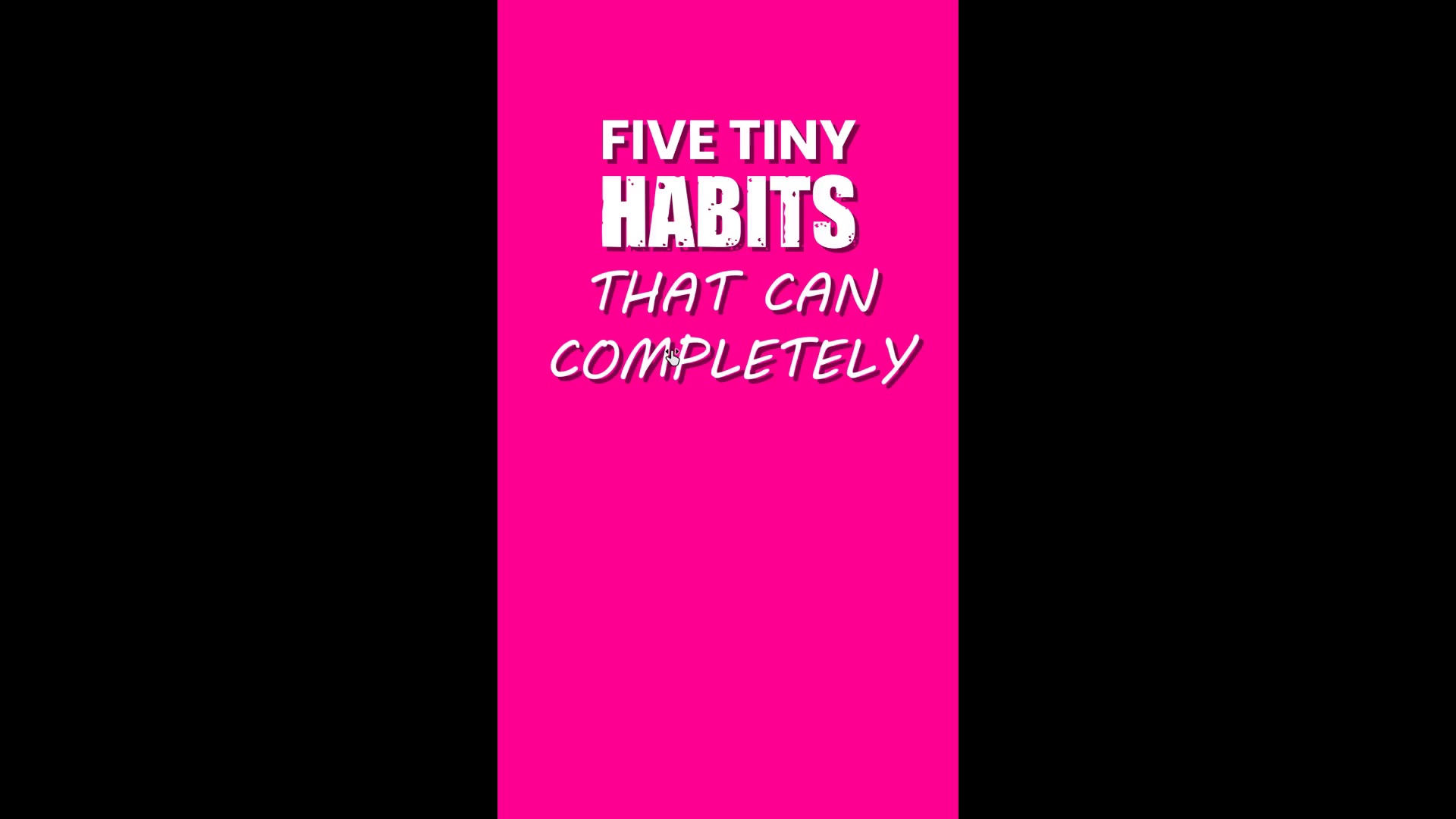 
key(Control+Backquote)
 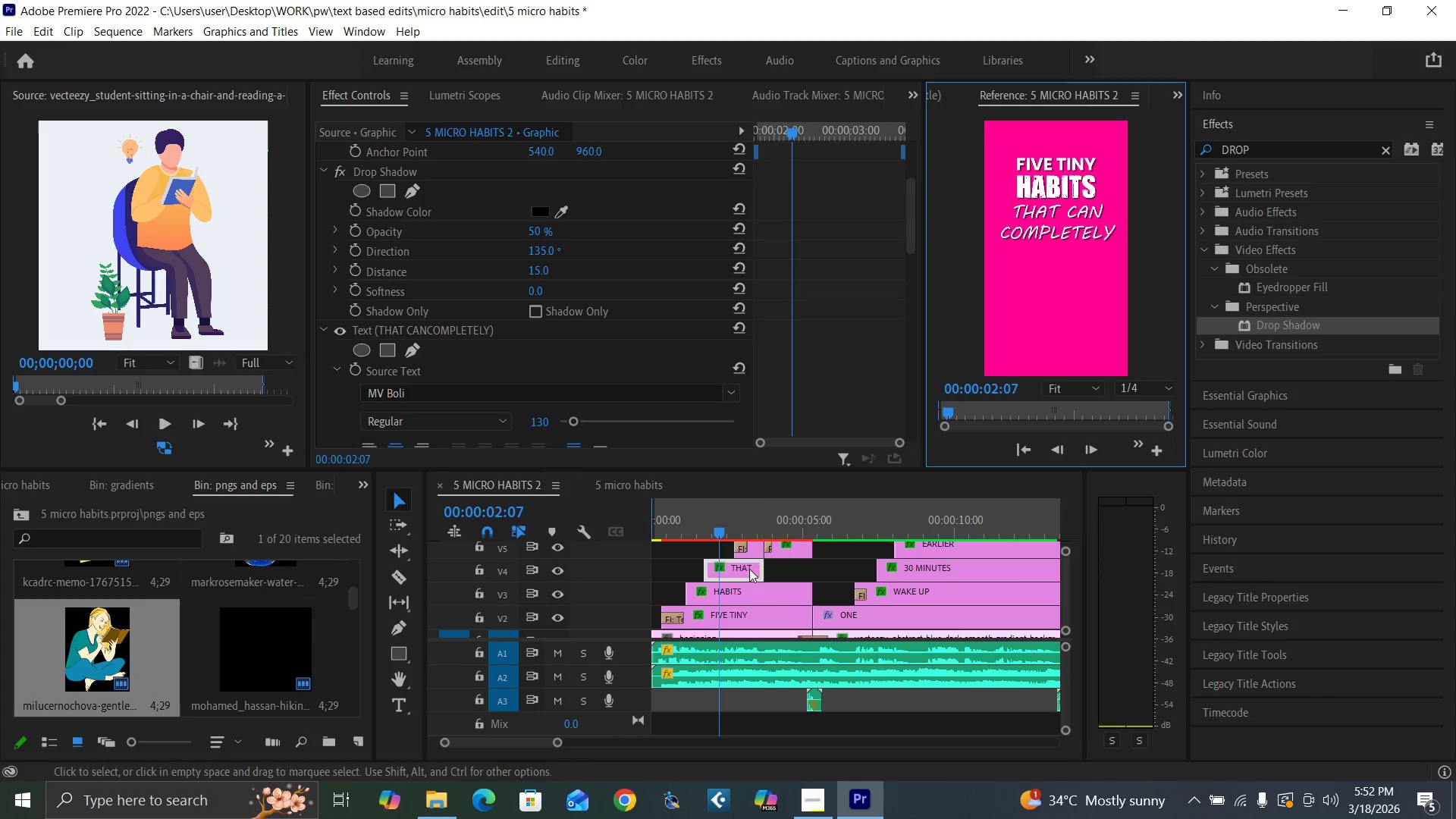 
left_click([754, 550])
 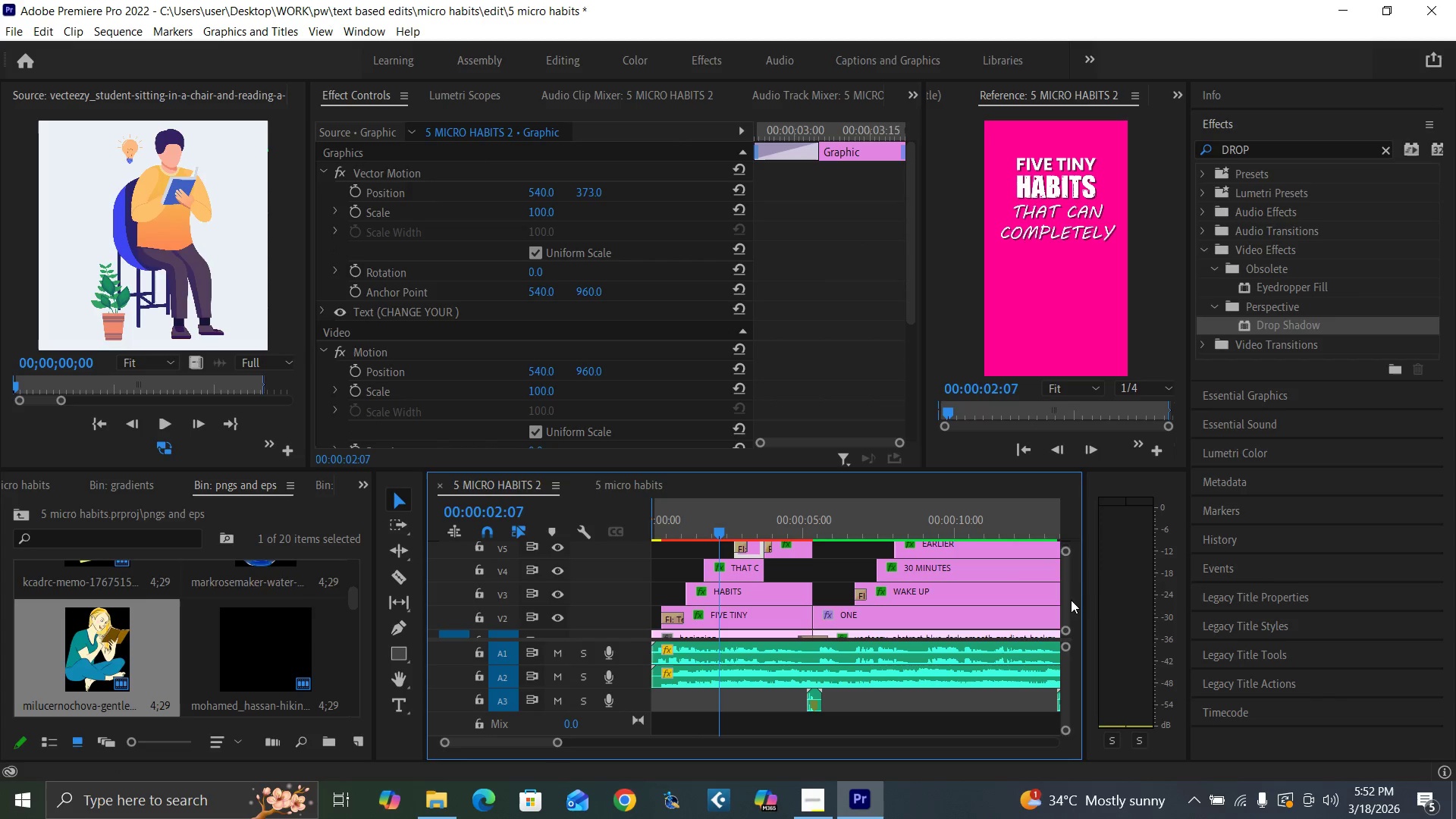 
left_click_drag(start_coordinate=[1064, 602], to_coordinate=[1059, 601])
 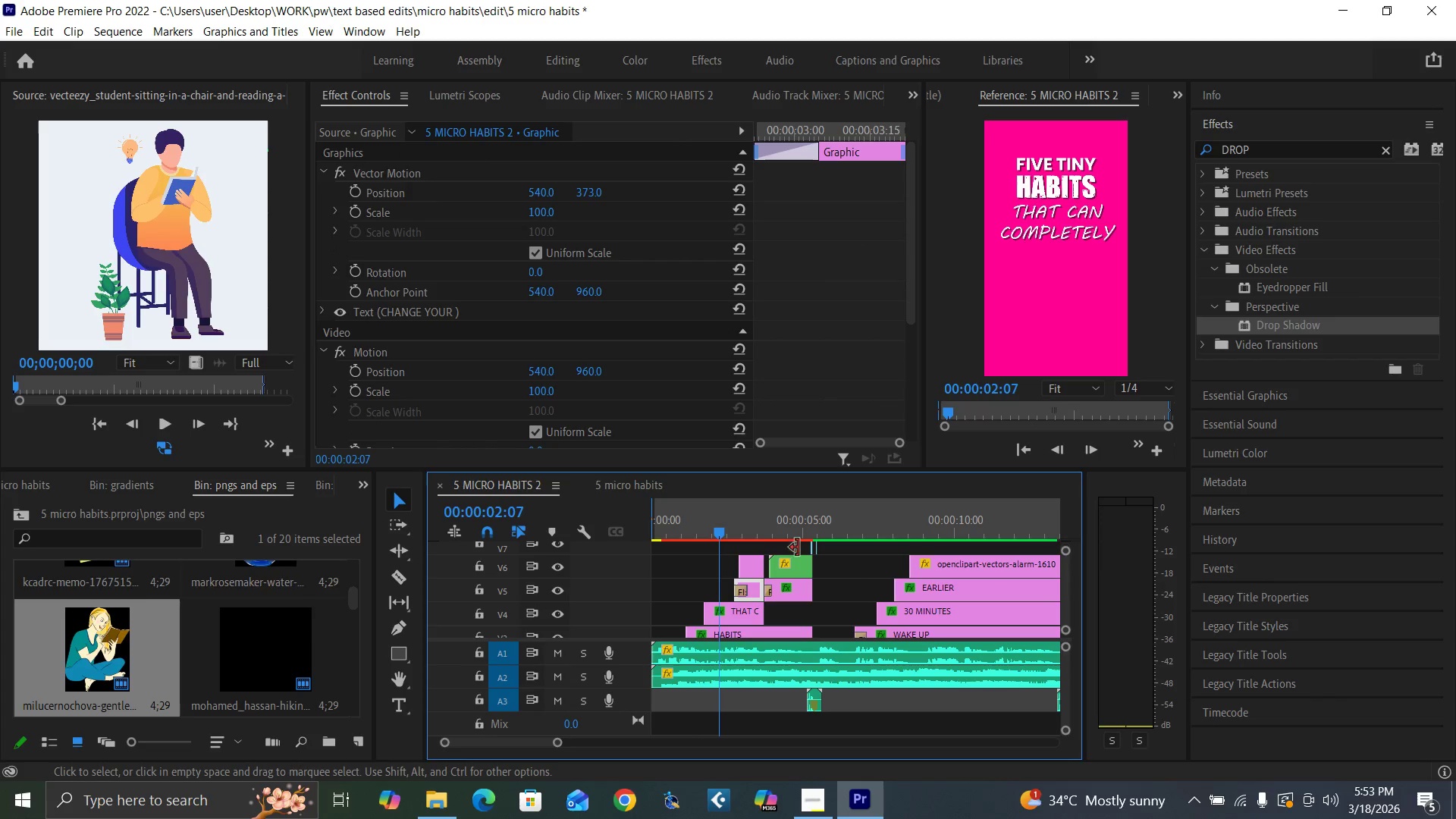 
left_click([745, 536])
 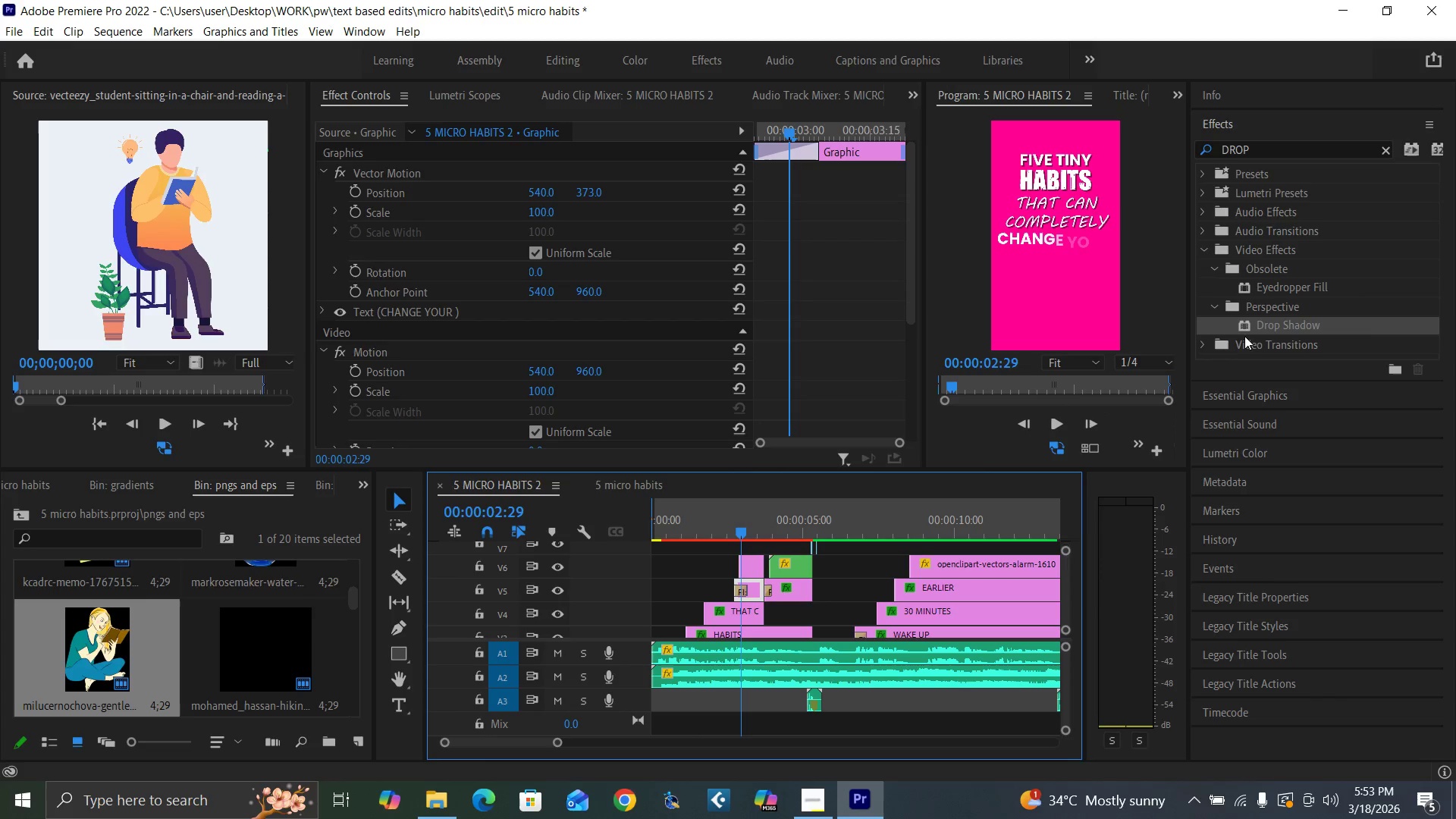 
left_click_drag(start_coordinate=[1252, 323], to_coordinate=[755, 588])
 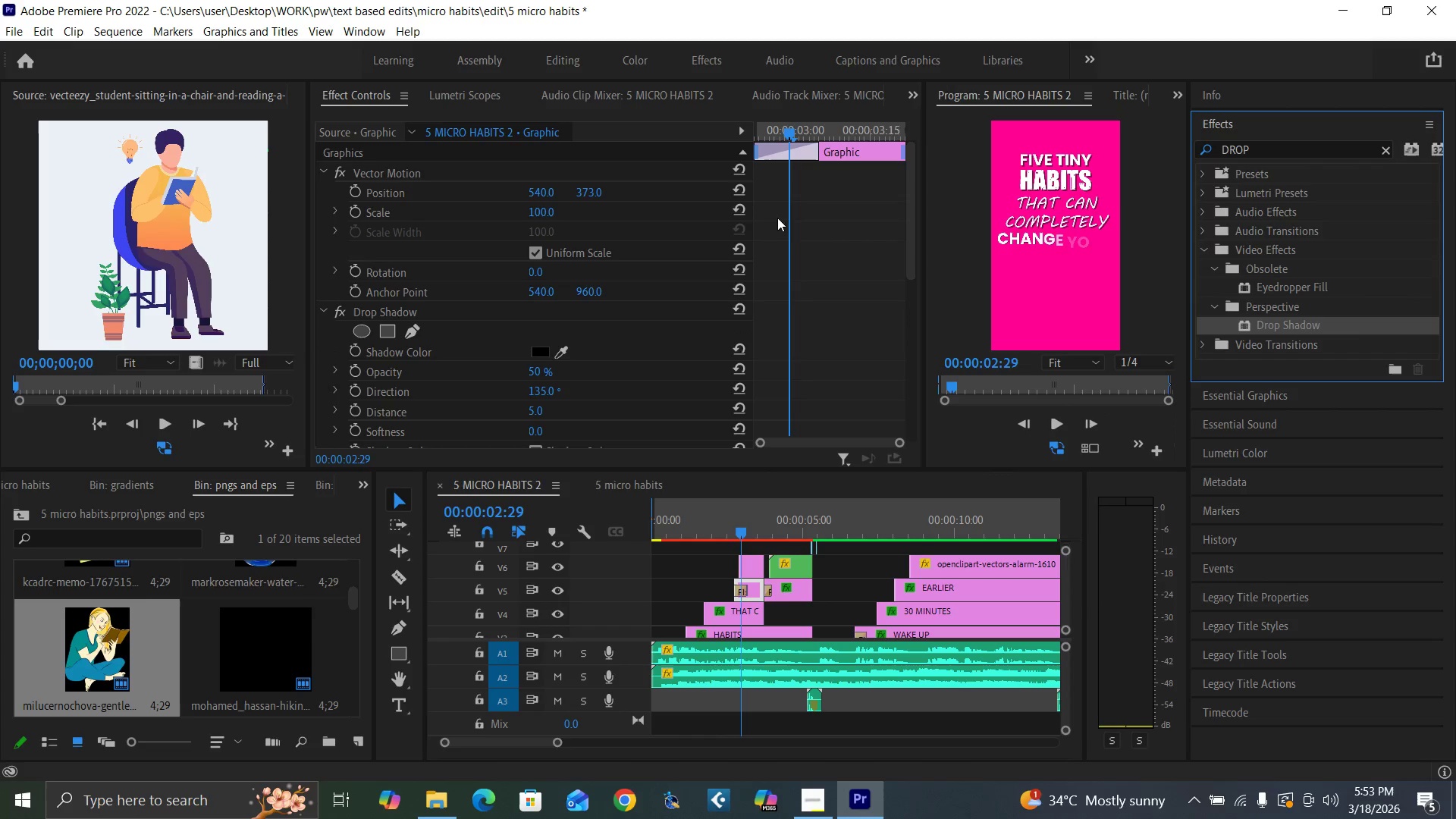 
left_click_drag(start_coordinate=[908, 264], to_coordinate=[913, 290])
 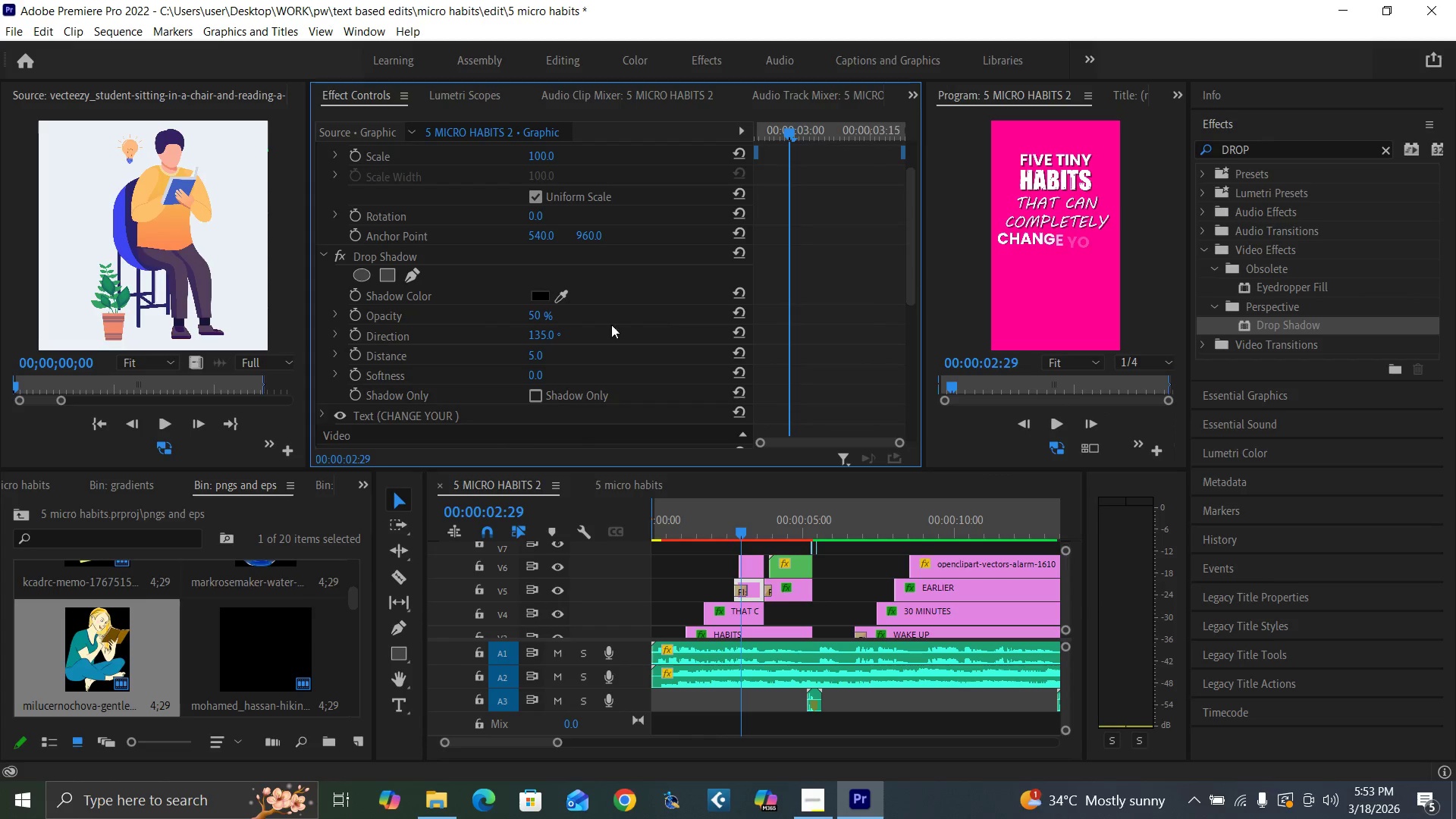 
left_click([533, 351])
 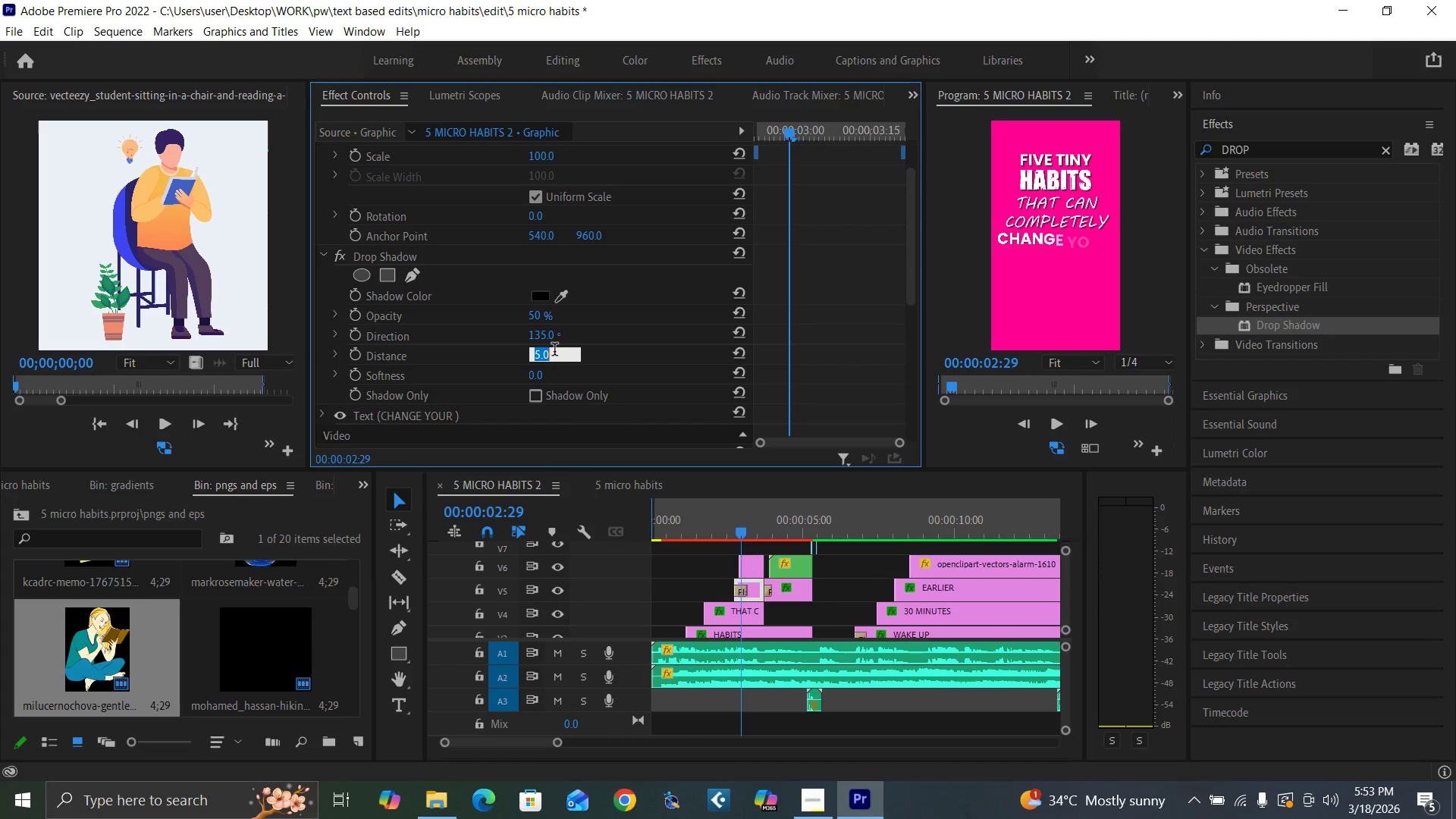 
type(15)
 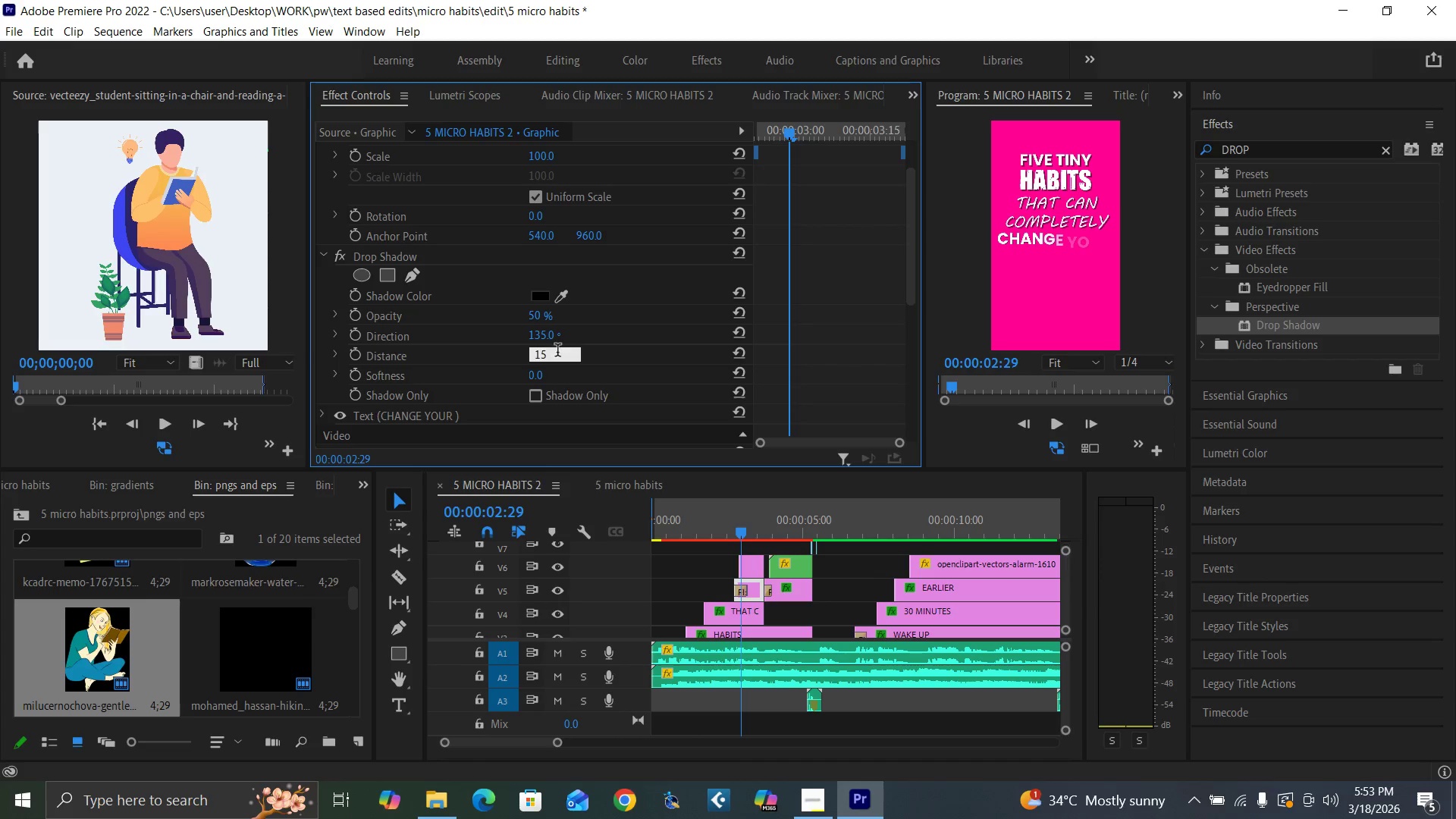 
key(Enter)
 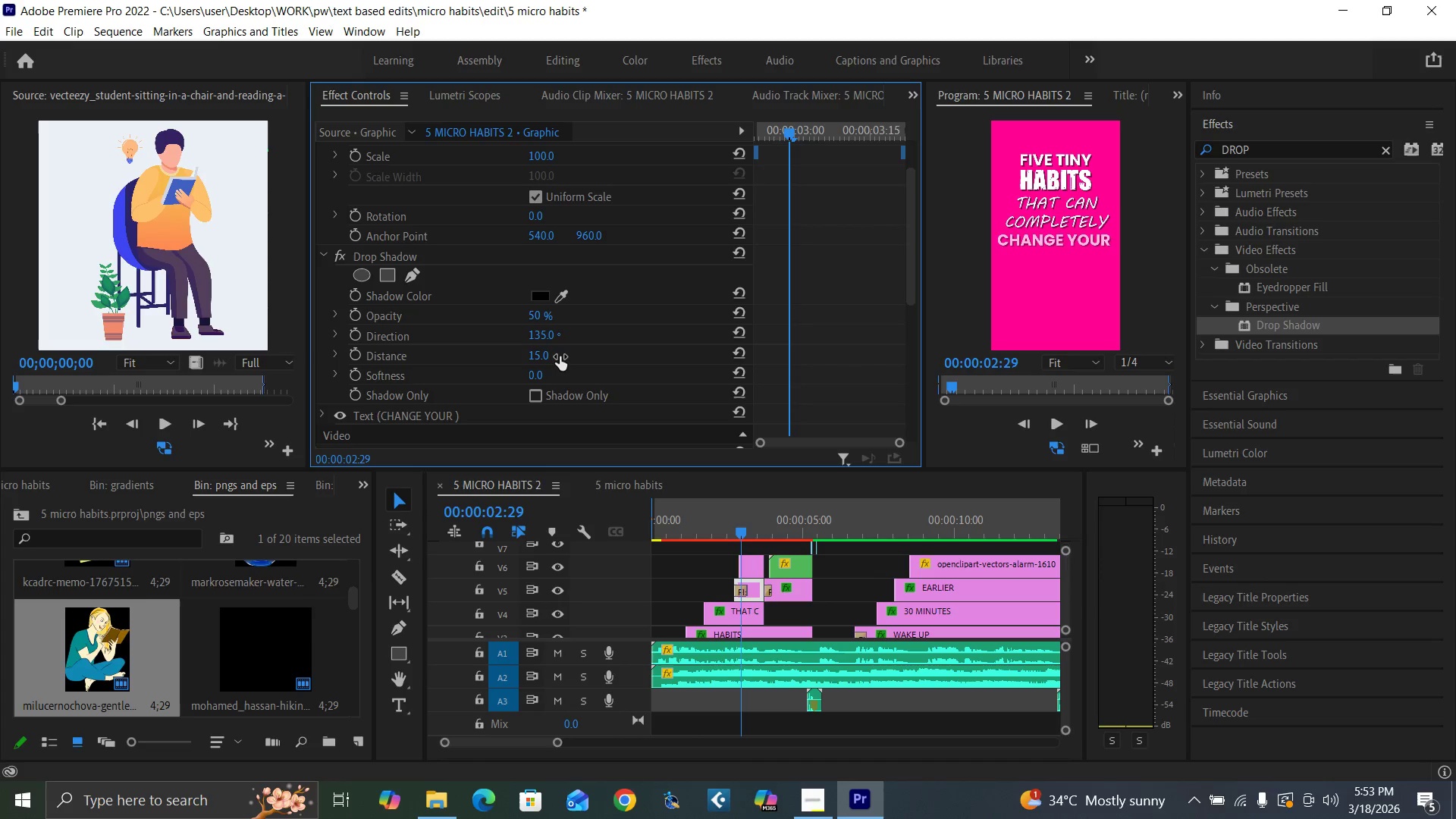 
wait(9.31)
 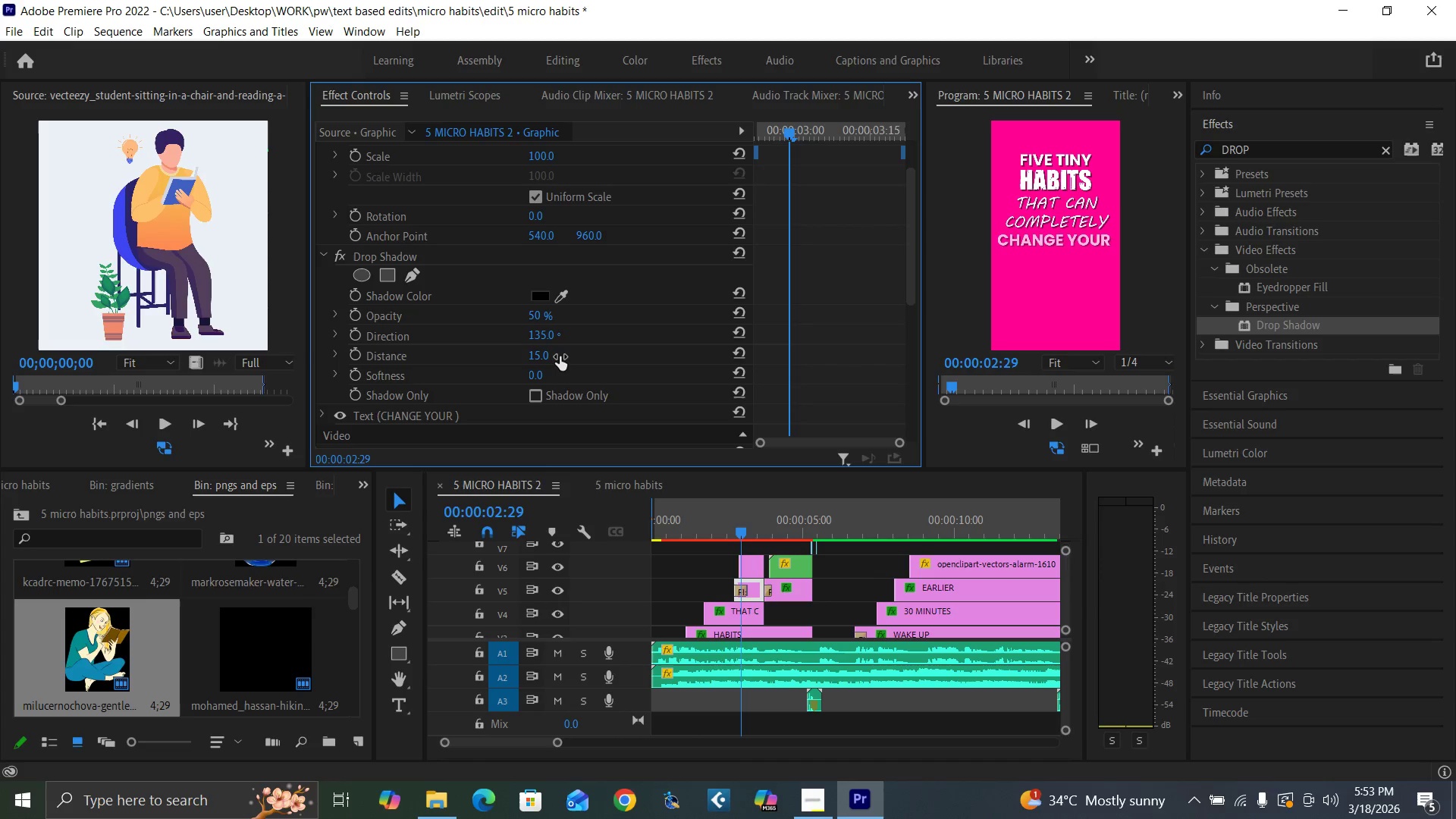 
left_click([745, 529])
 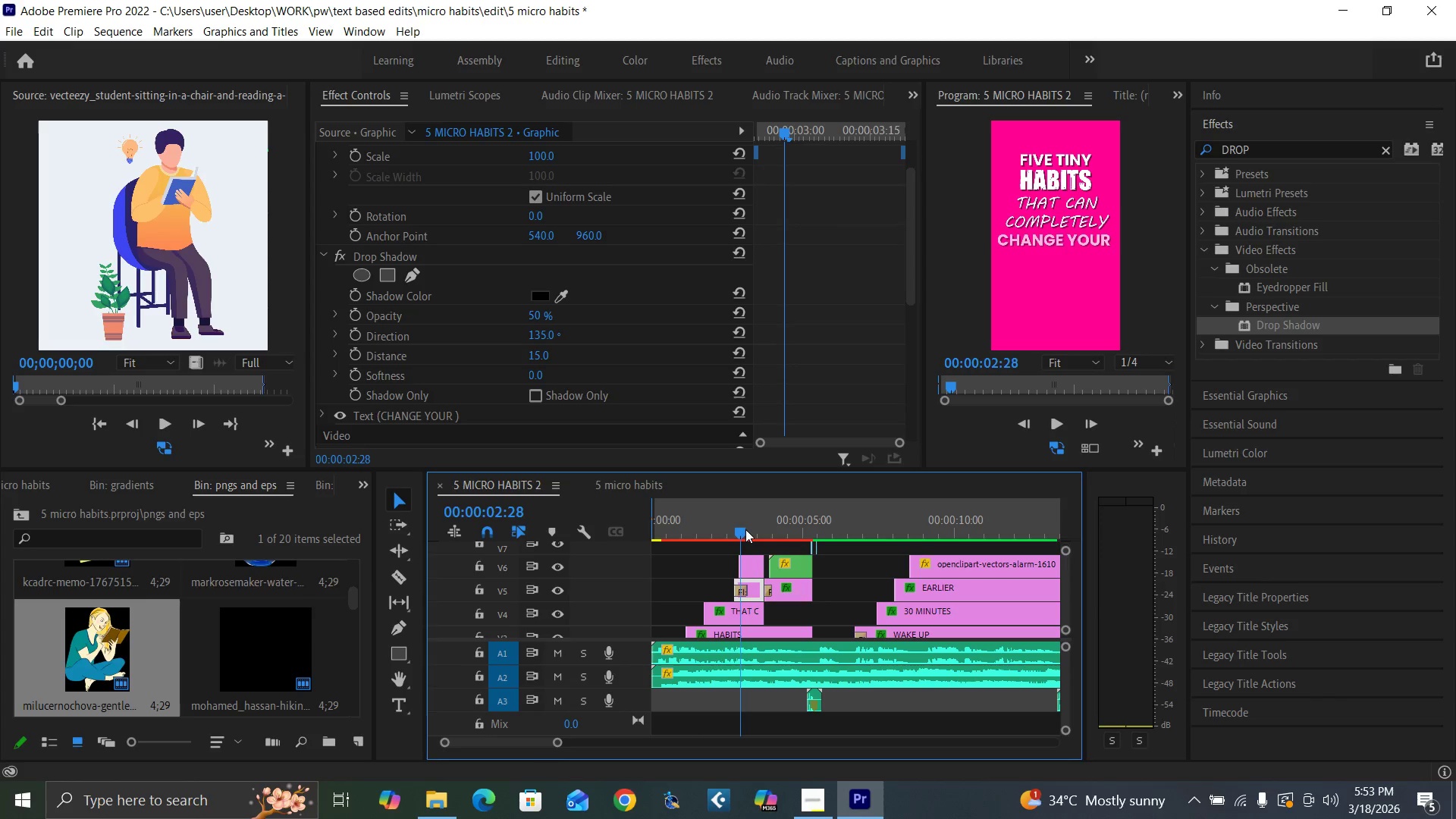 
left_click([749, 529])
 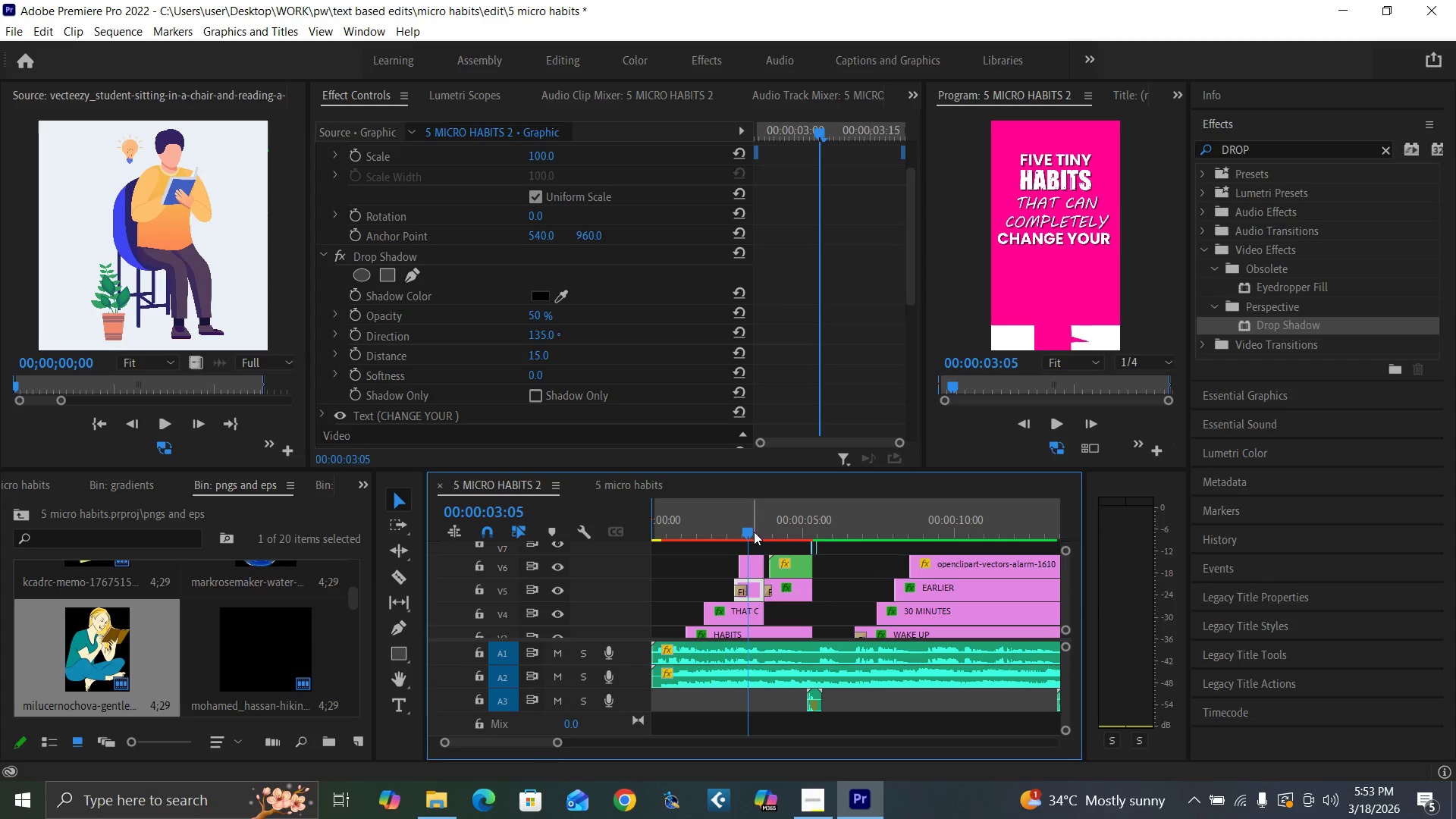 
key(Control+Backquote)
 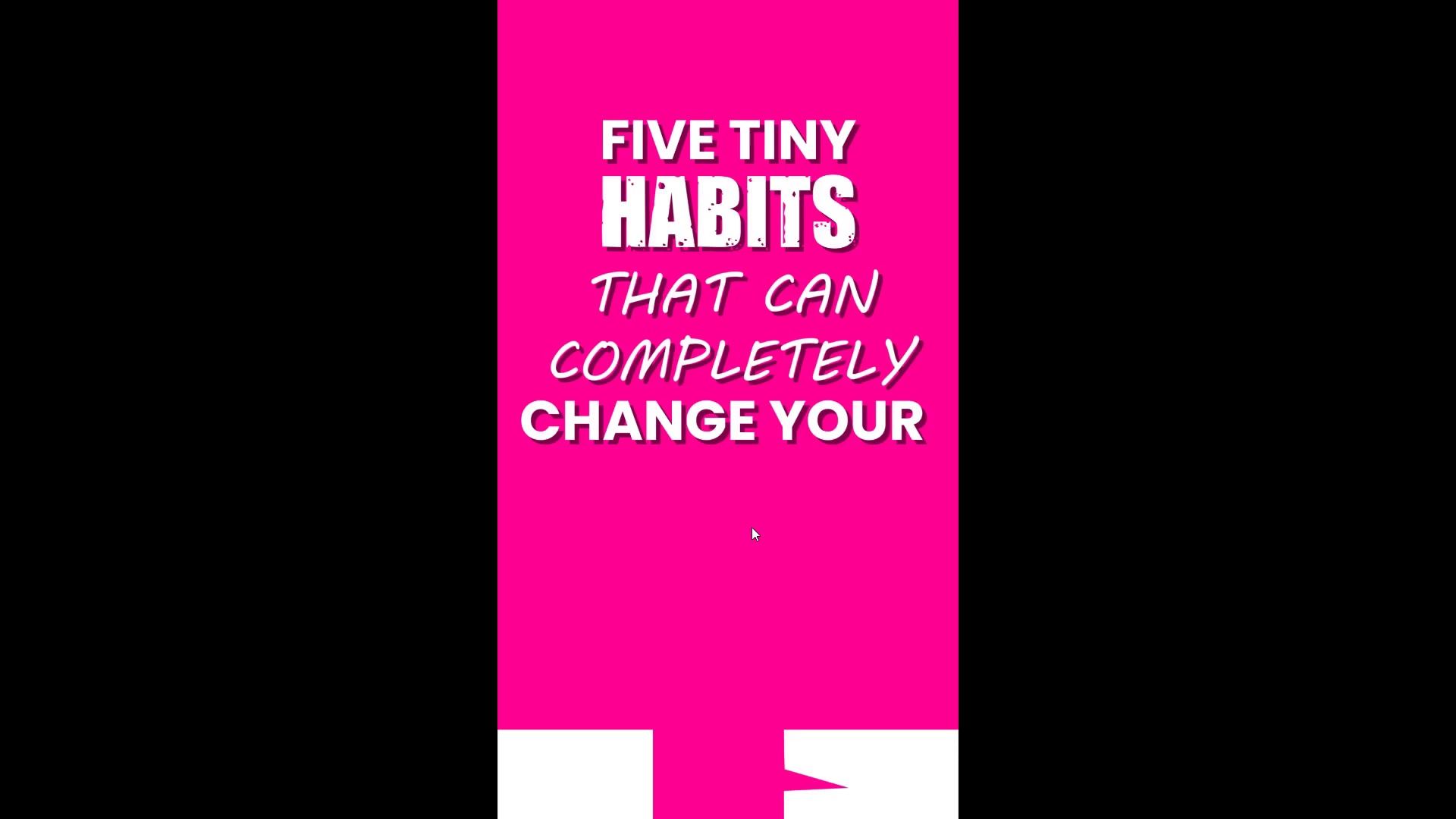 
hold_key(key=ControlLeft, duration=1.5)
 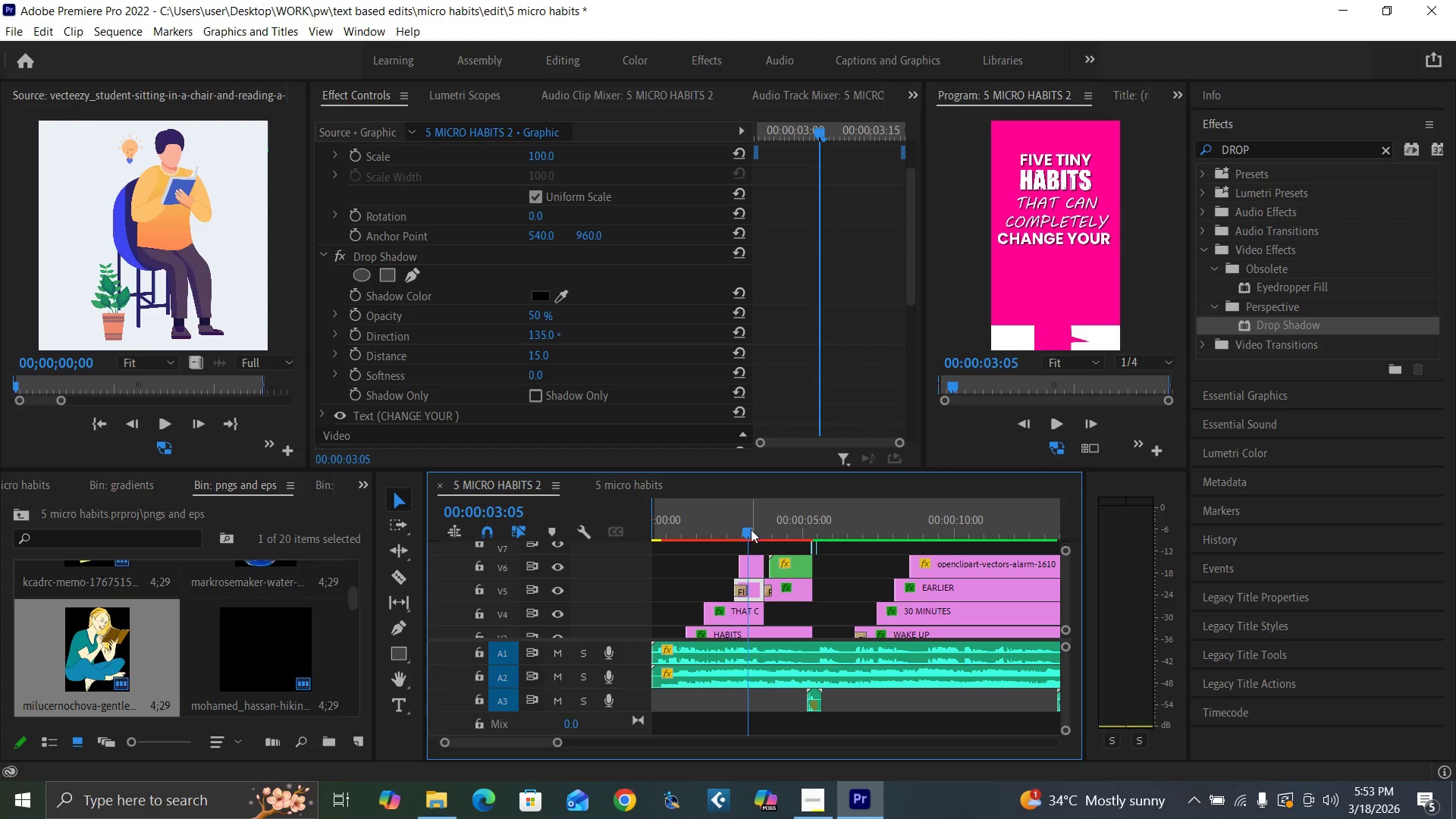 
key(Control+Backquote)
 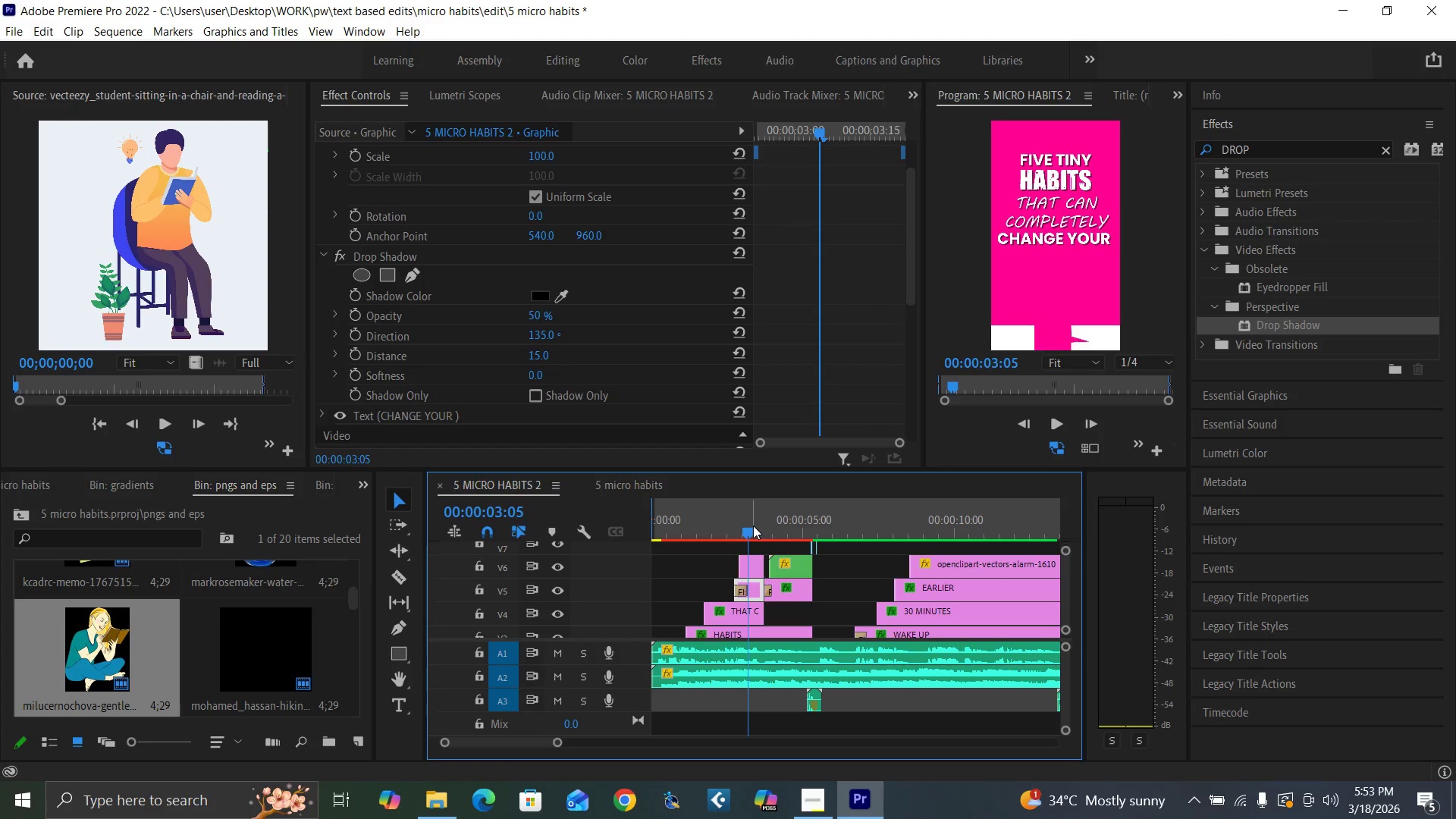 
left_click_drag(start_coordinate=[749, 529], to_coordinate=[755, 529])
 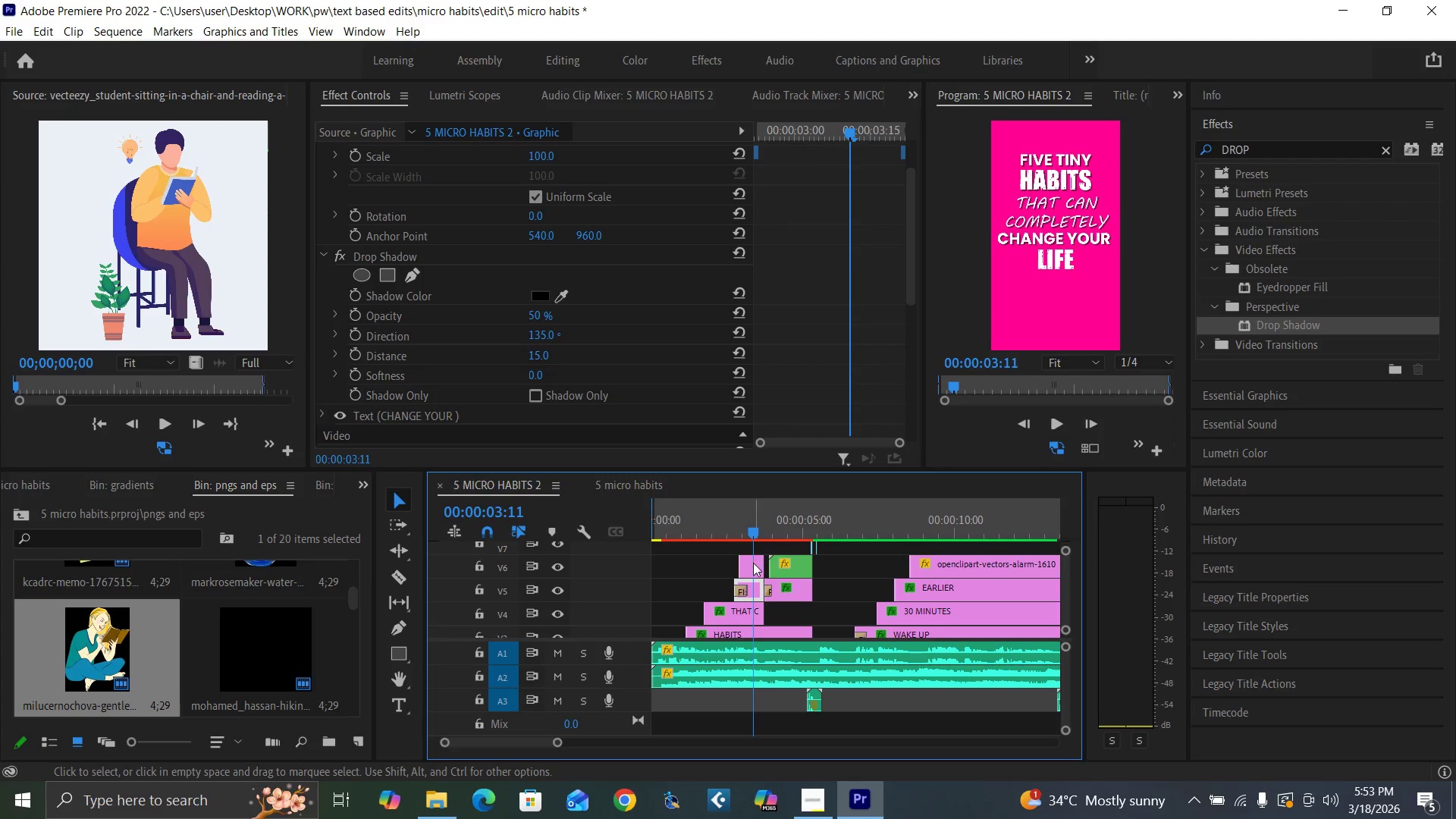 
left_click([754, 565])
 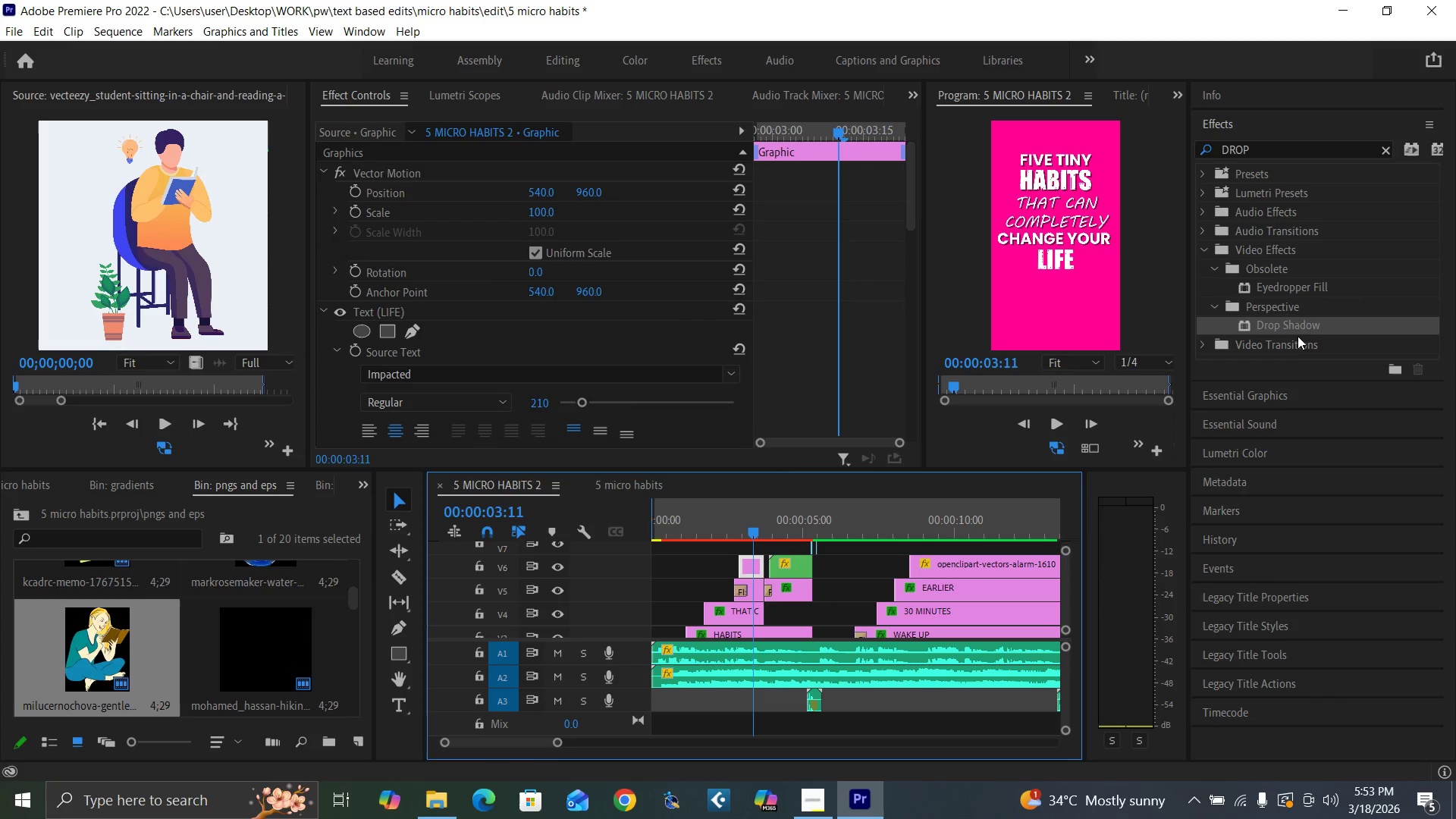 
left_click_drag(start_coordinate=[1298, 331], to_coordinate=[755, 563])
 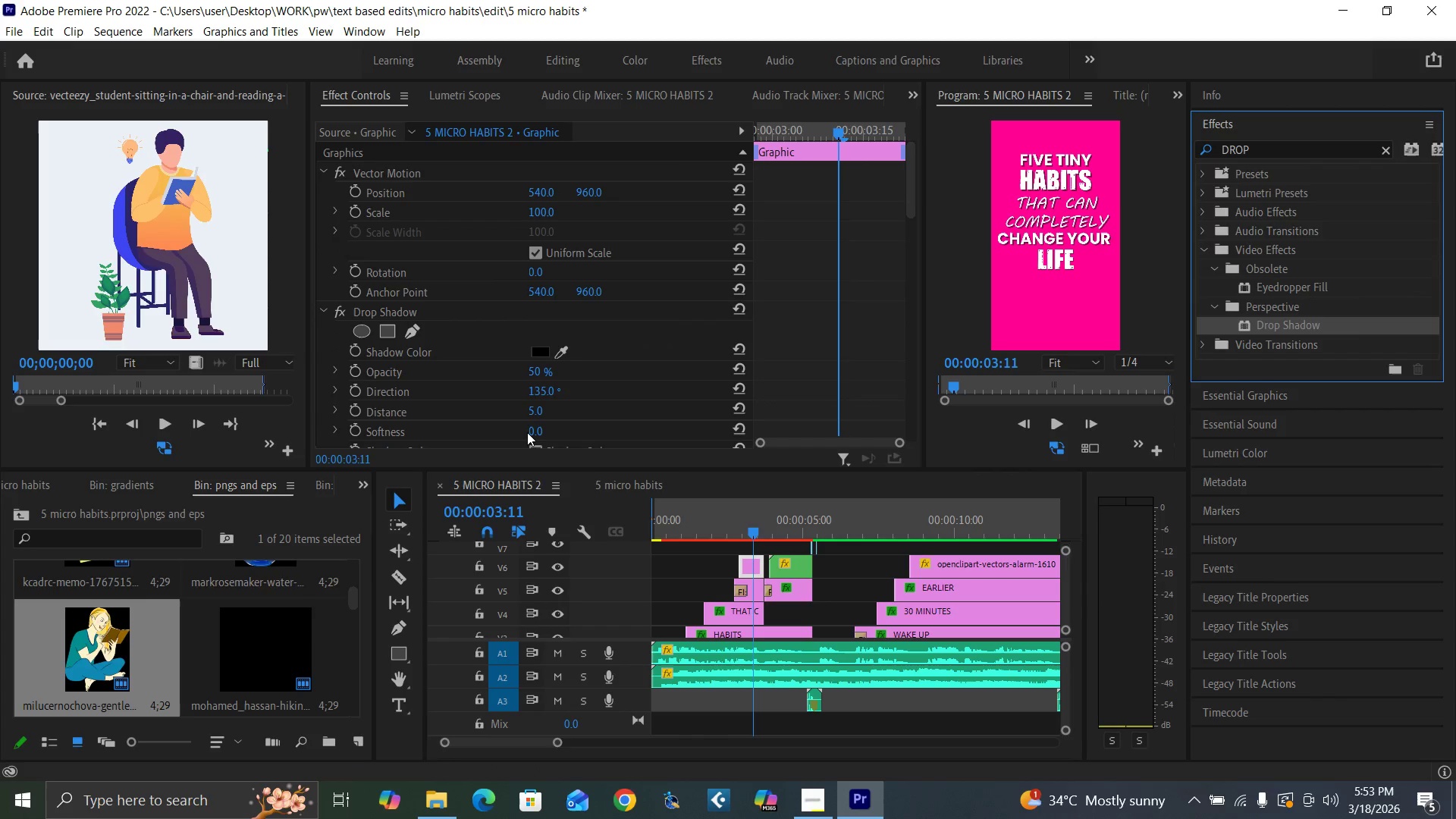 
left_click([538, 412])
 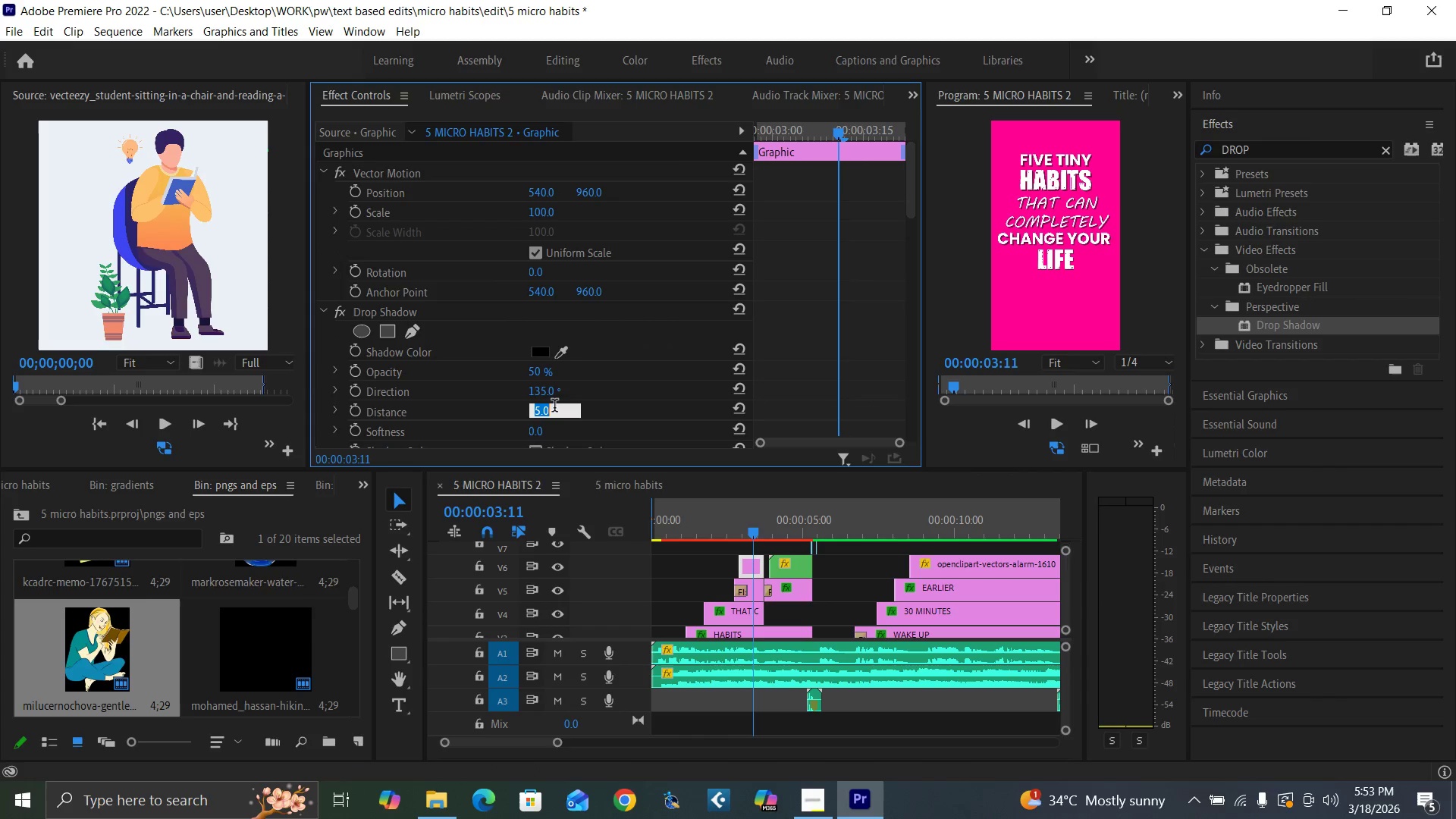 
type(15)
 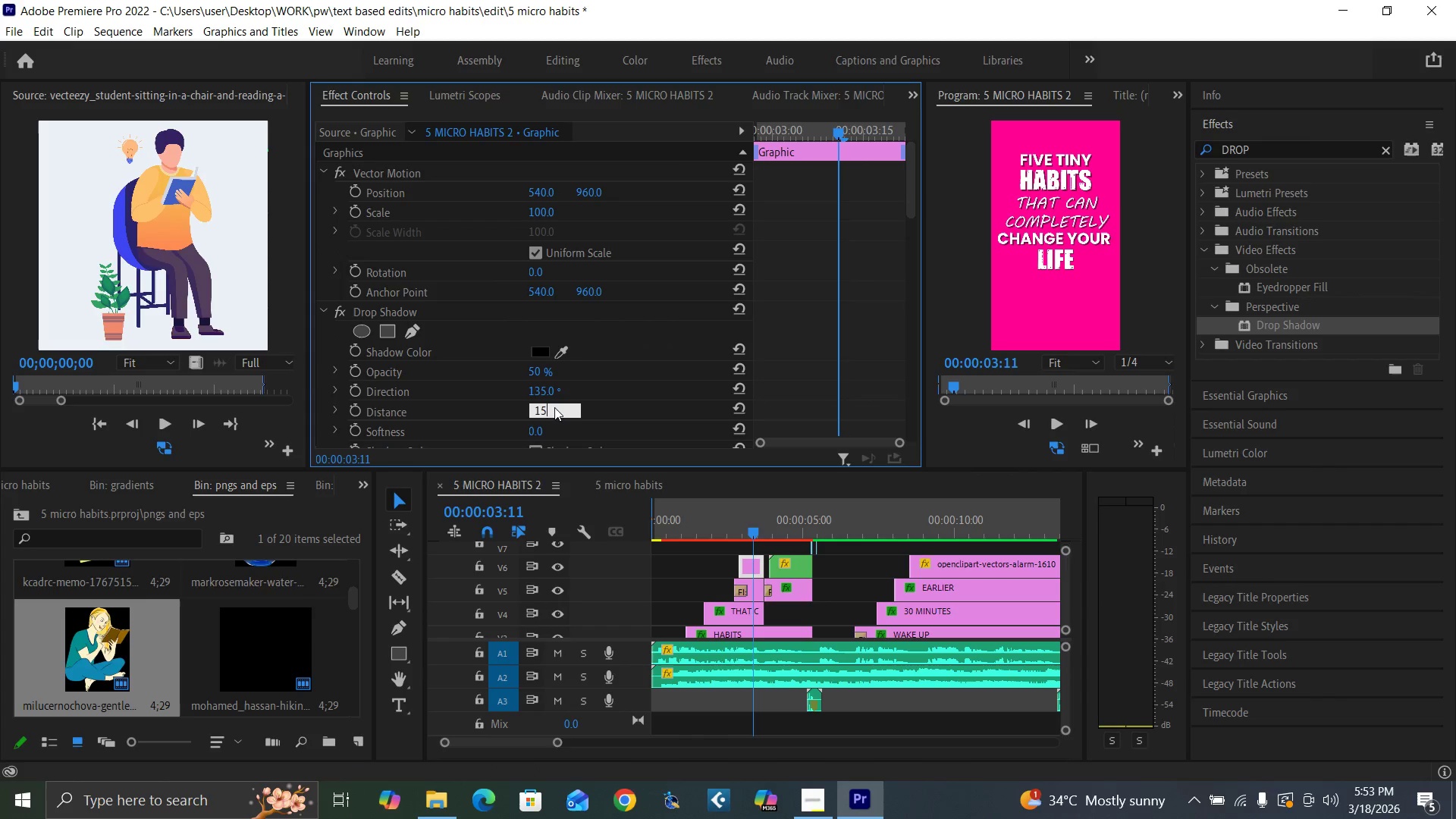 
key(Enter)
 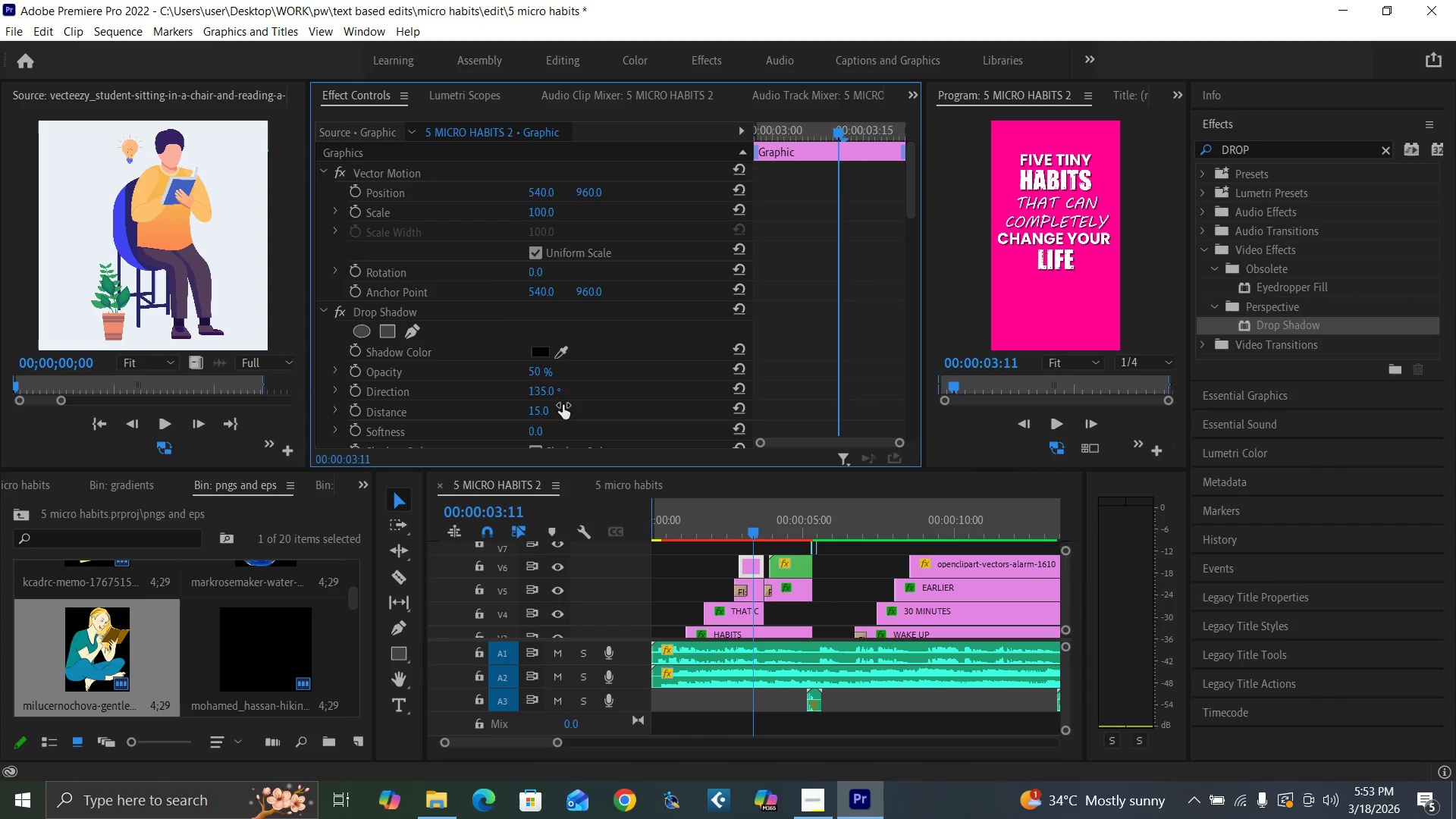 
key(Control+Backquote)
 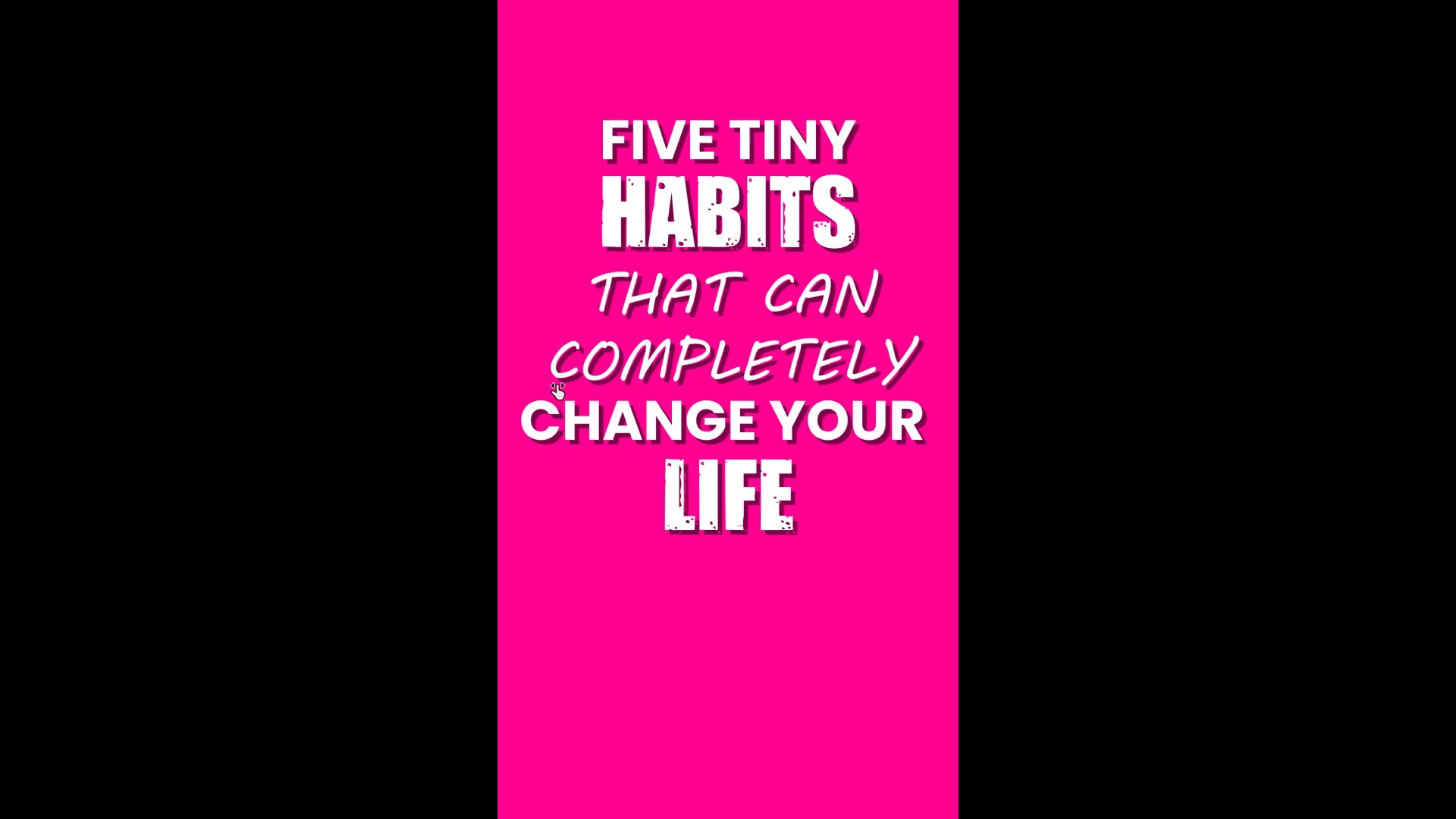 
hold_key(key=ControlLeft, duration=1.52)
 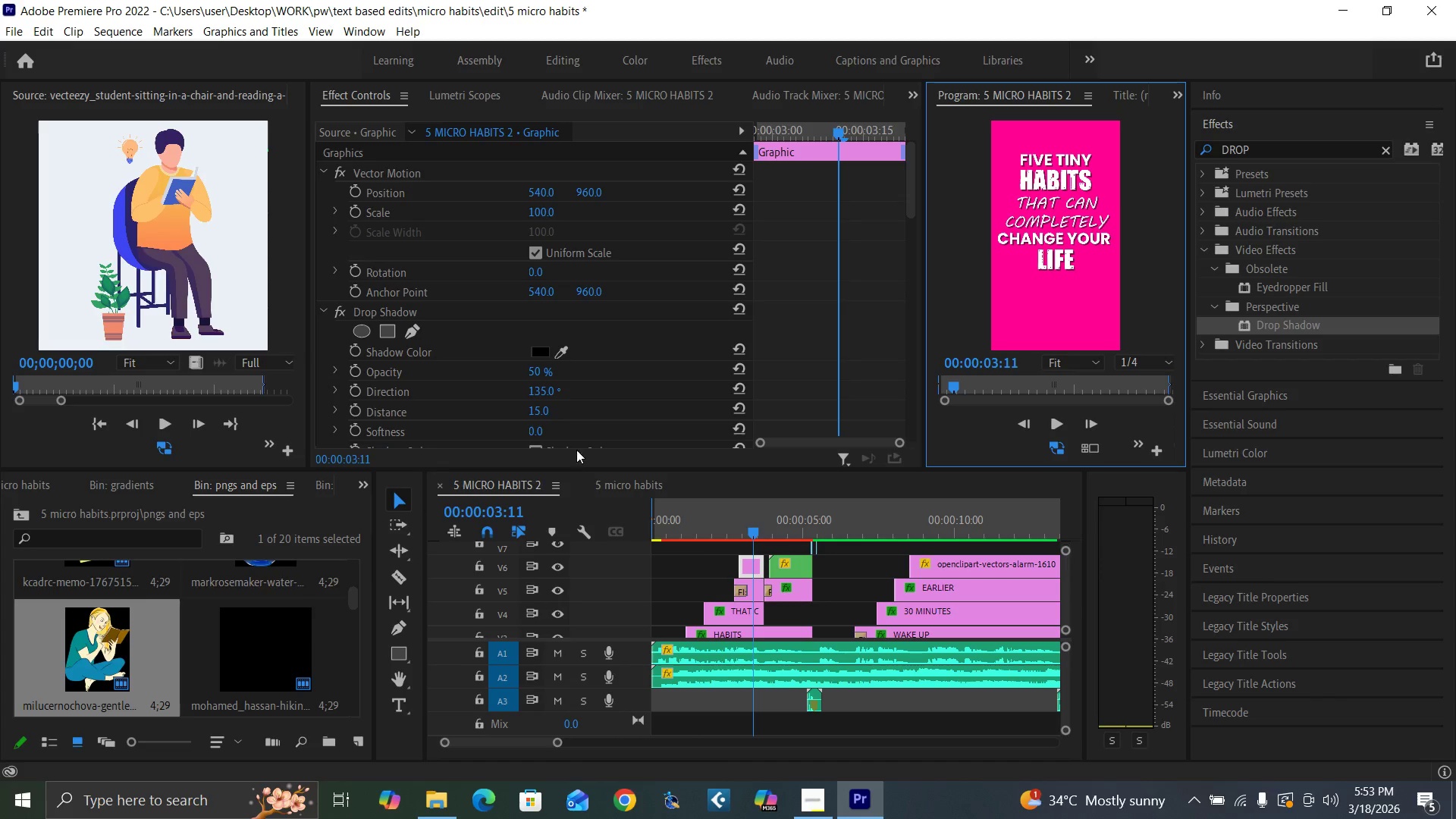 
key(Control+Backquote)
 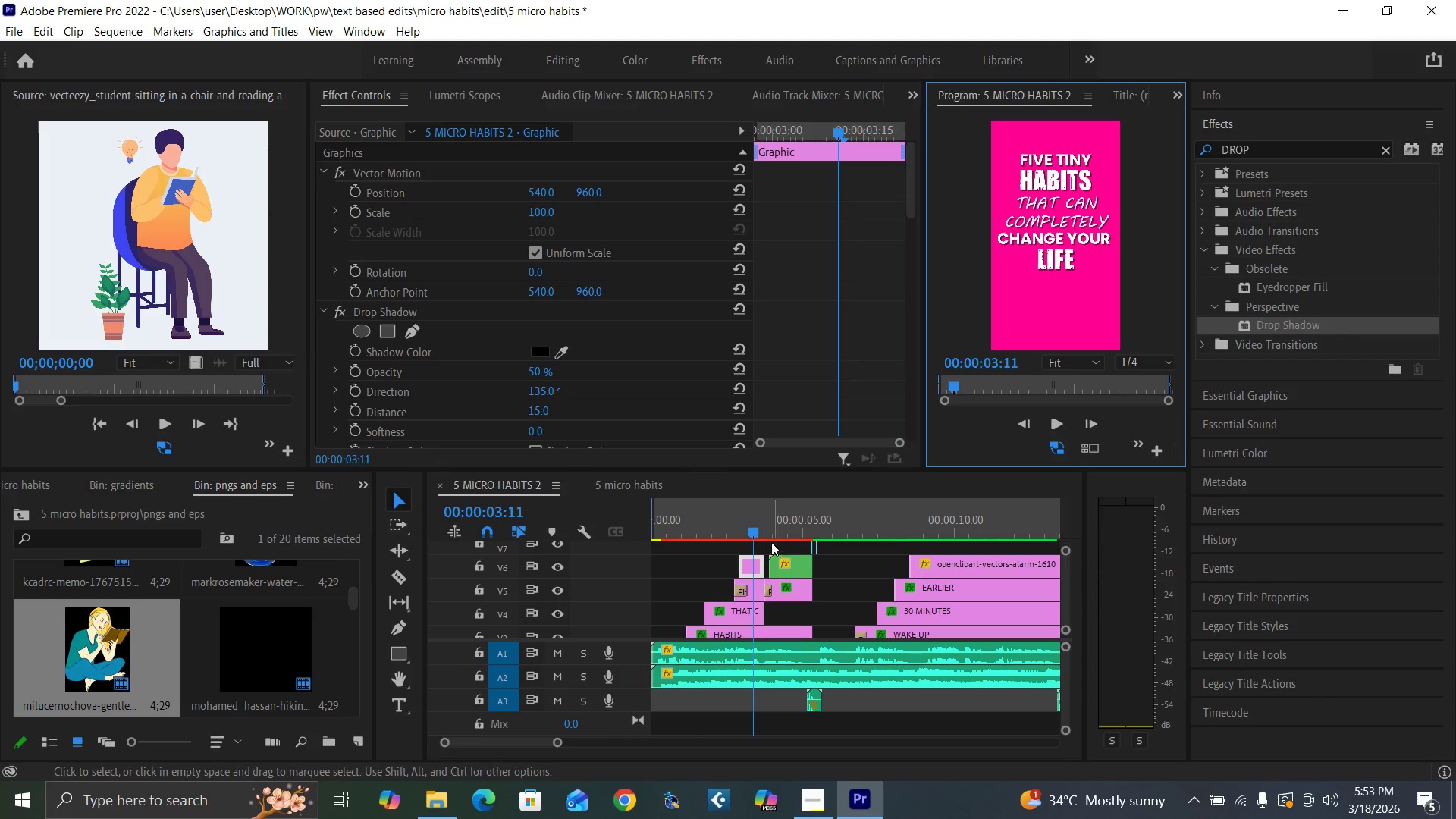 
left_click_drag(start_coordinate=[767, 533], to_coordinate=[776, 539])
 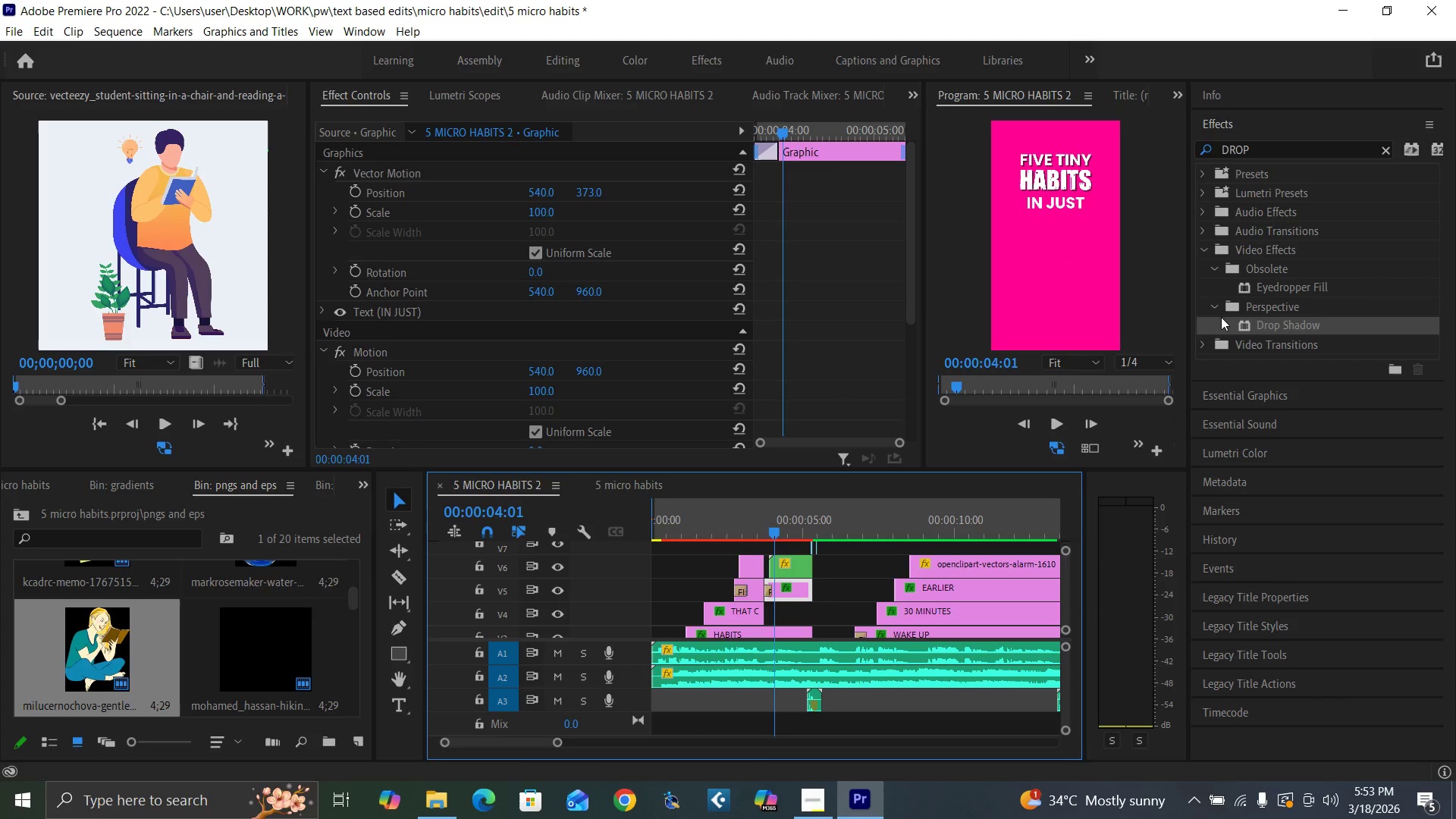 
left_click_drag(start_coordinate=[1253, 325], to_coordinate=[802, 589])
 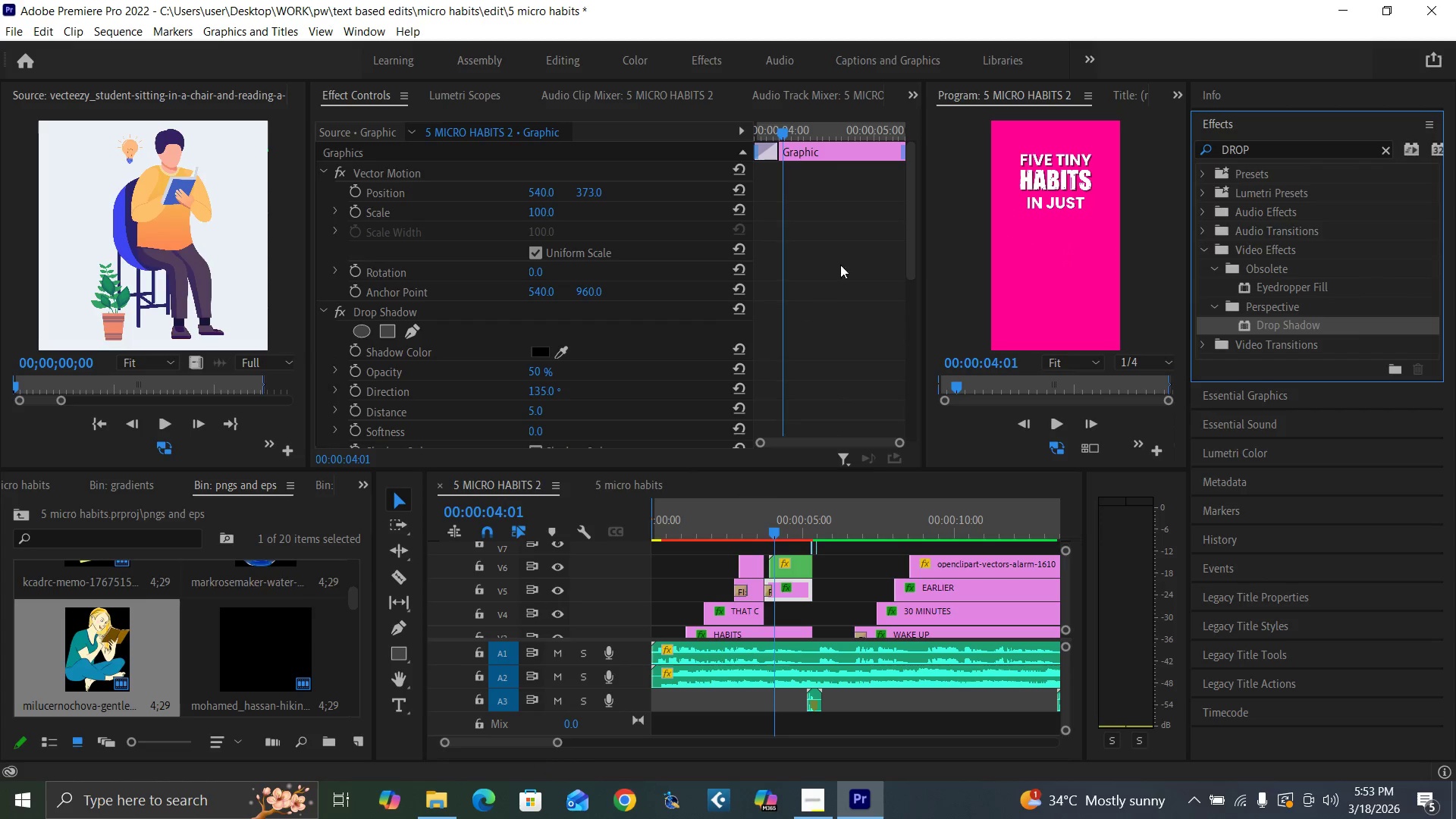 
left_click_drag(start_coordinate=[910, 266], to_coordinate=[917, 309])
 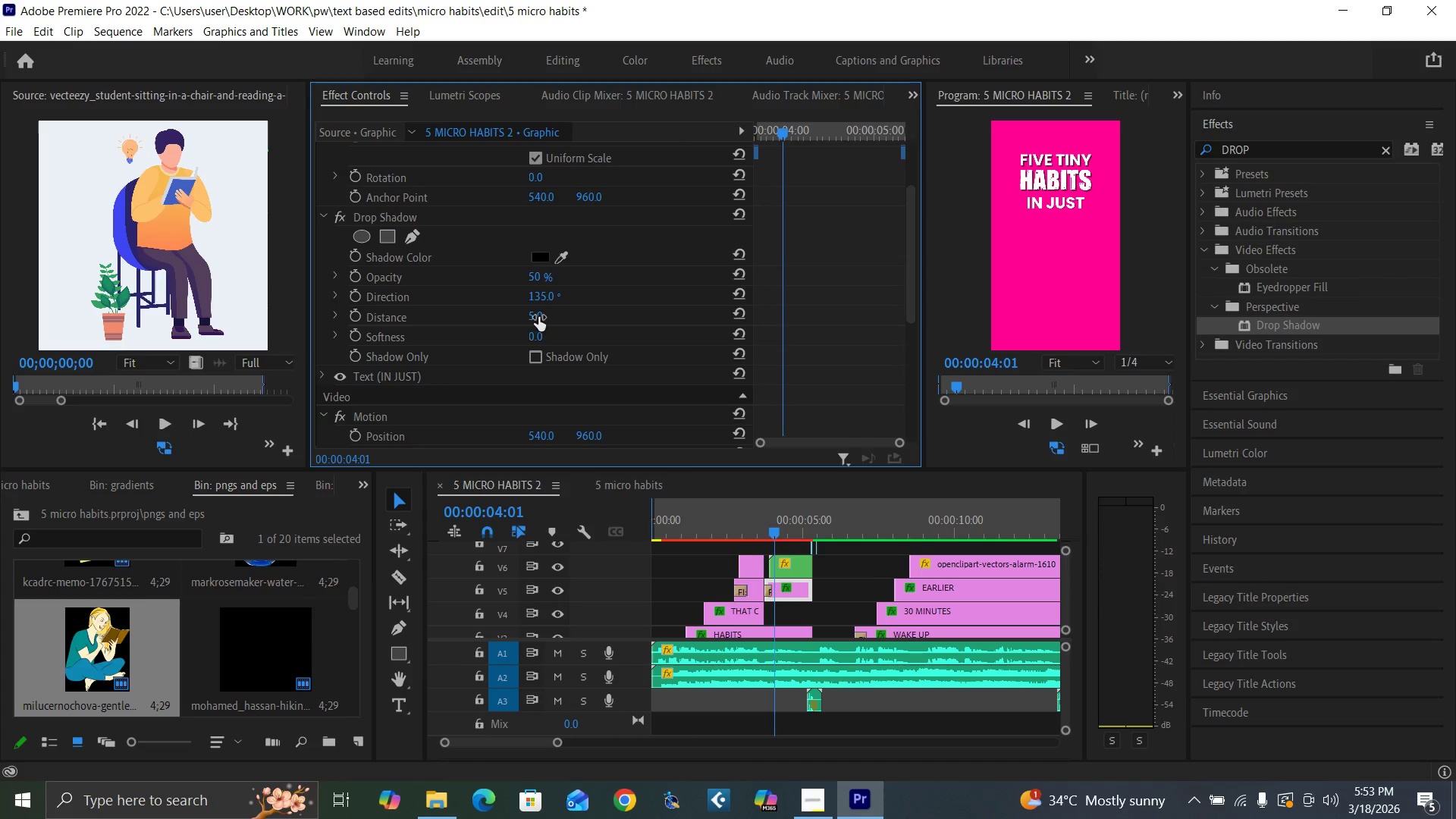 
left_click([535, 316])
 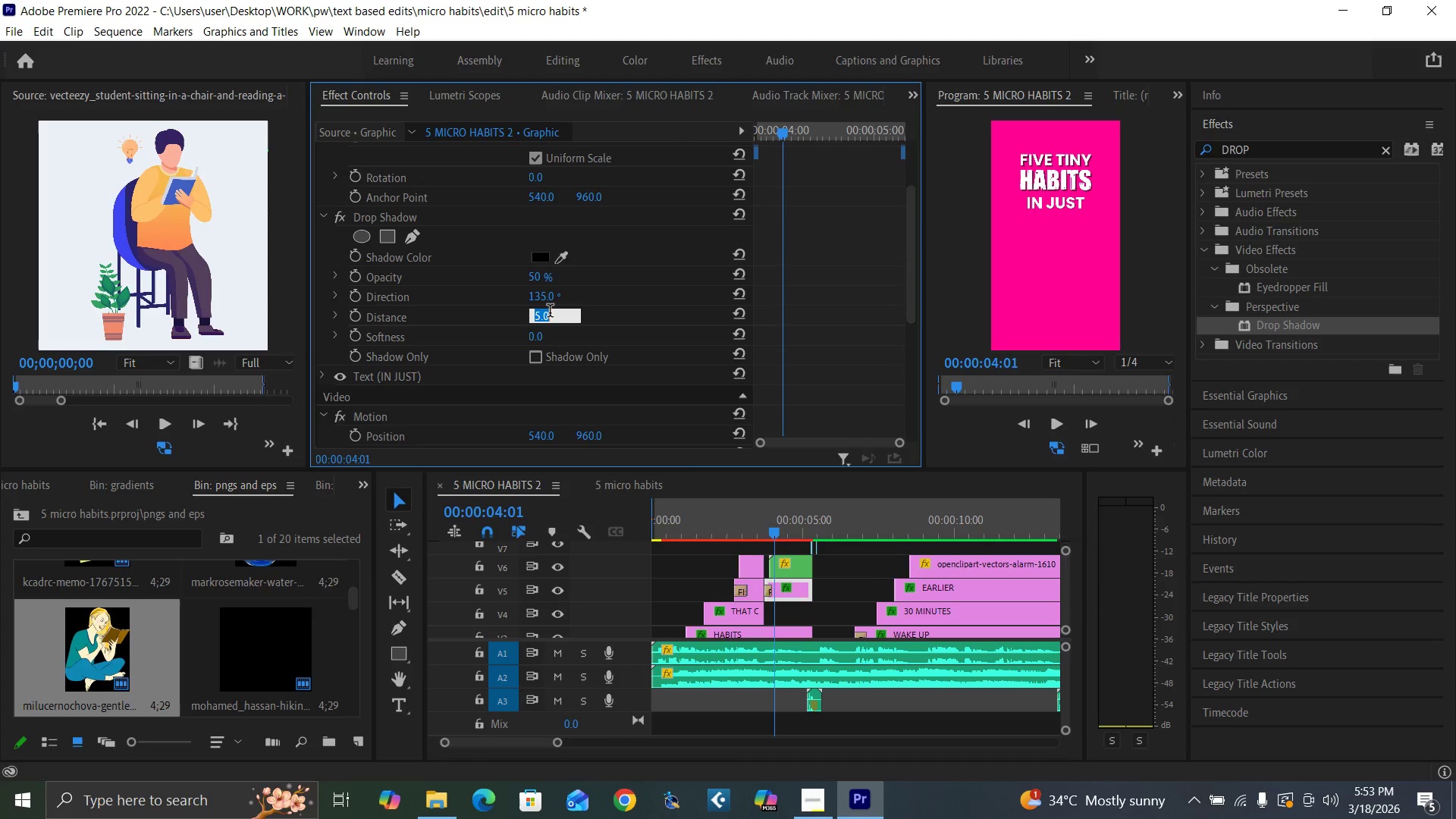 
type(15)
 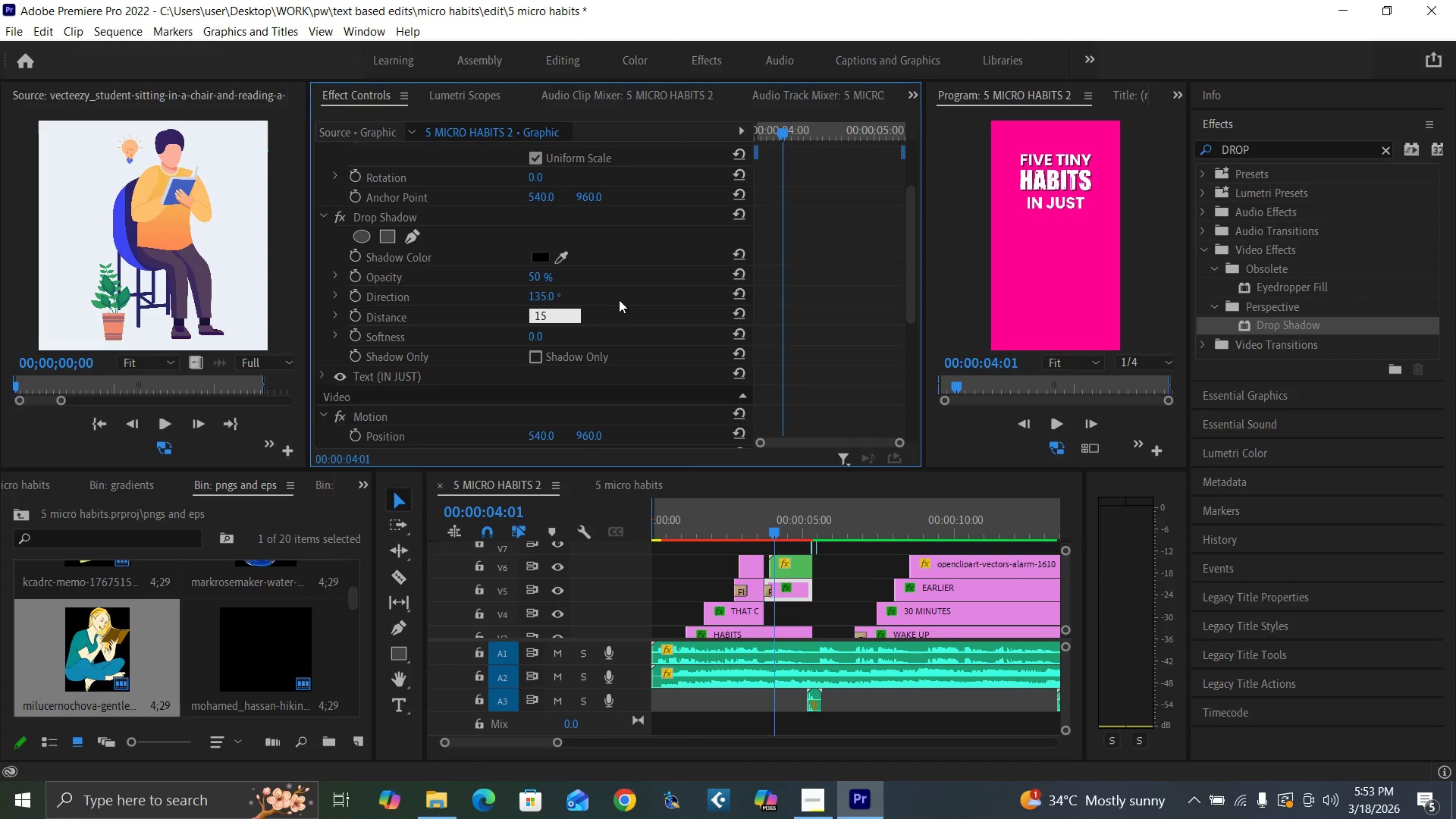 
key(Enter)
 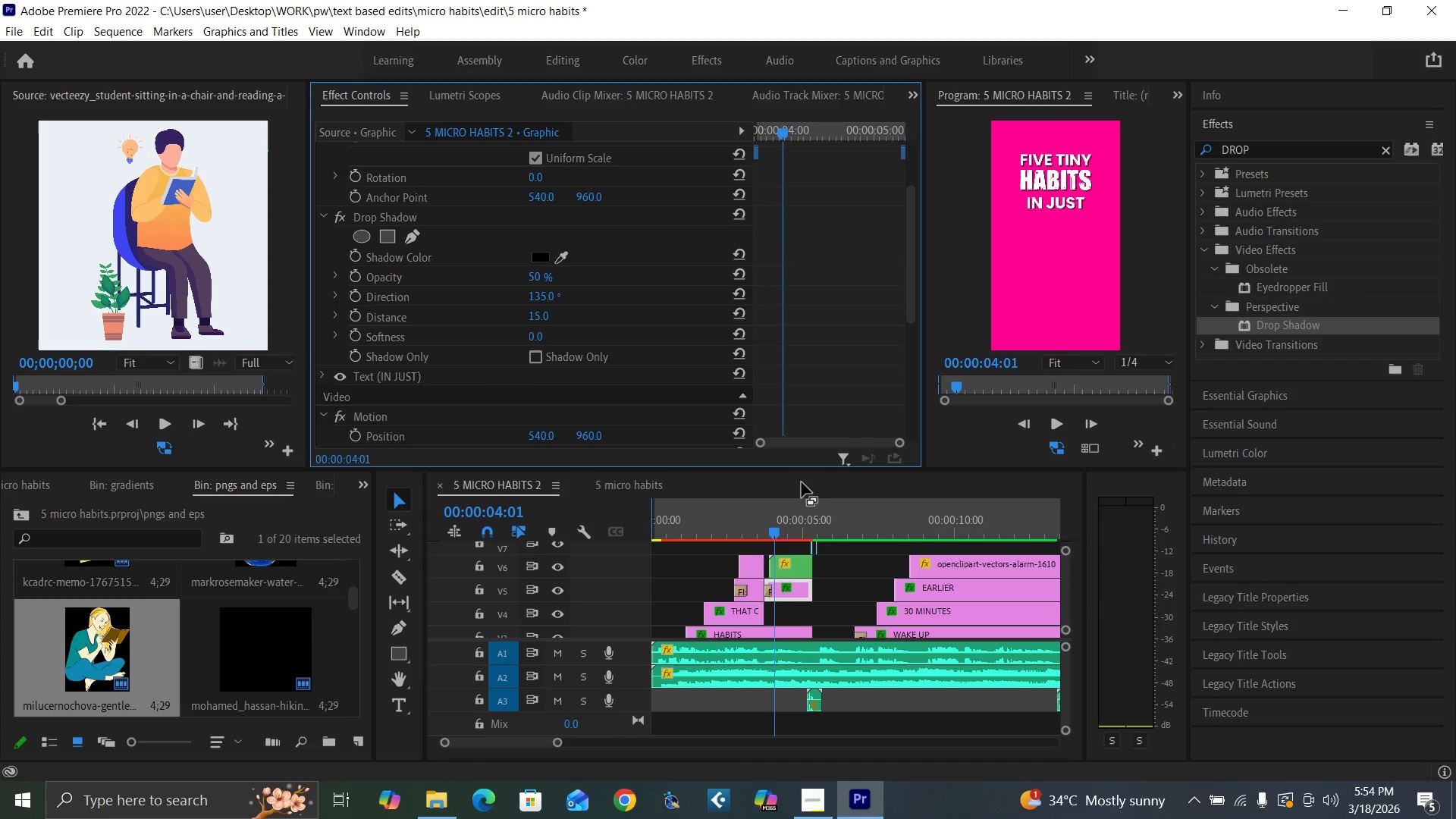 
left_click([794, 566])
 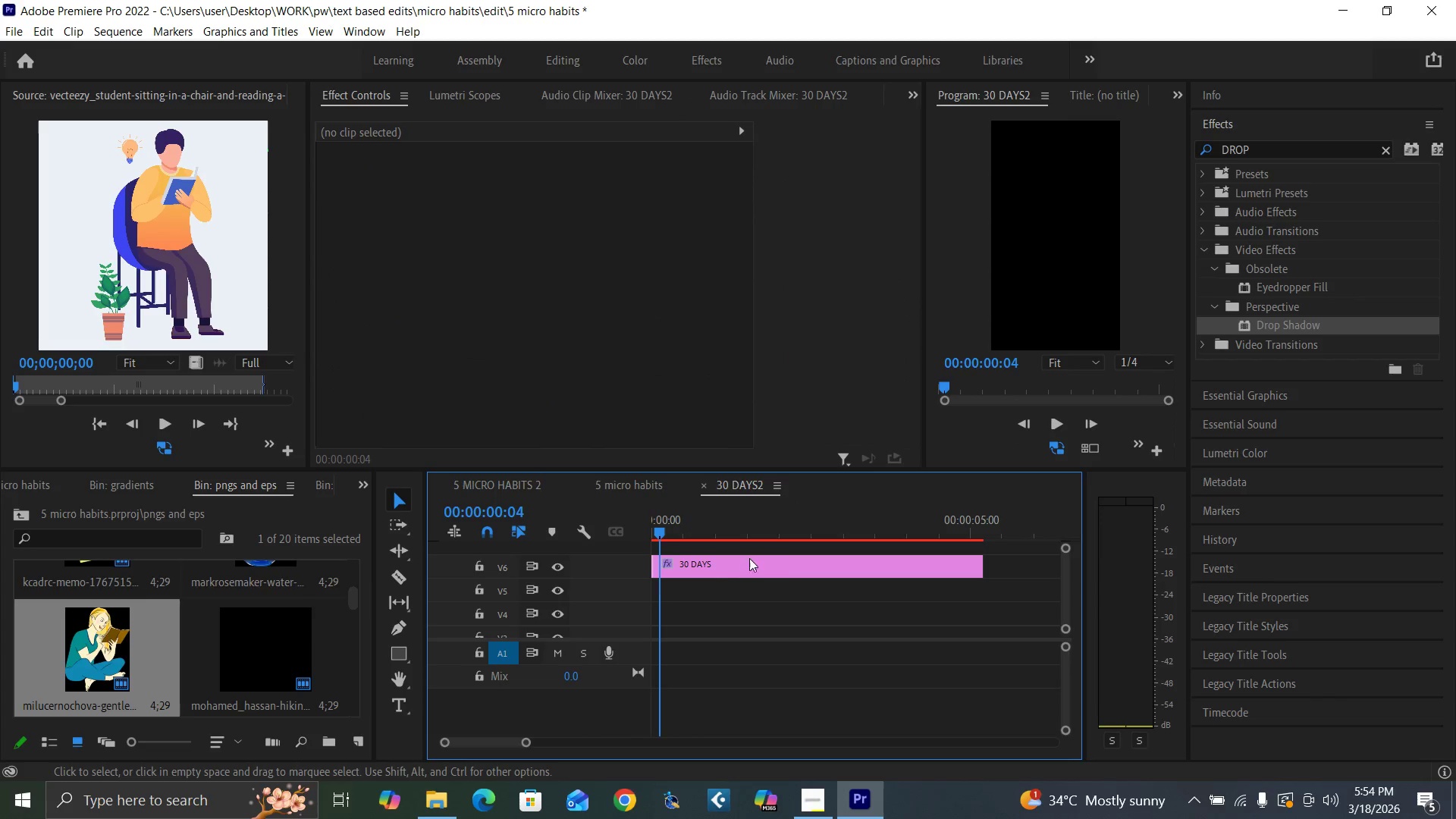 
left_click([714, 564])
 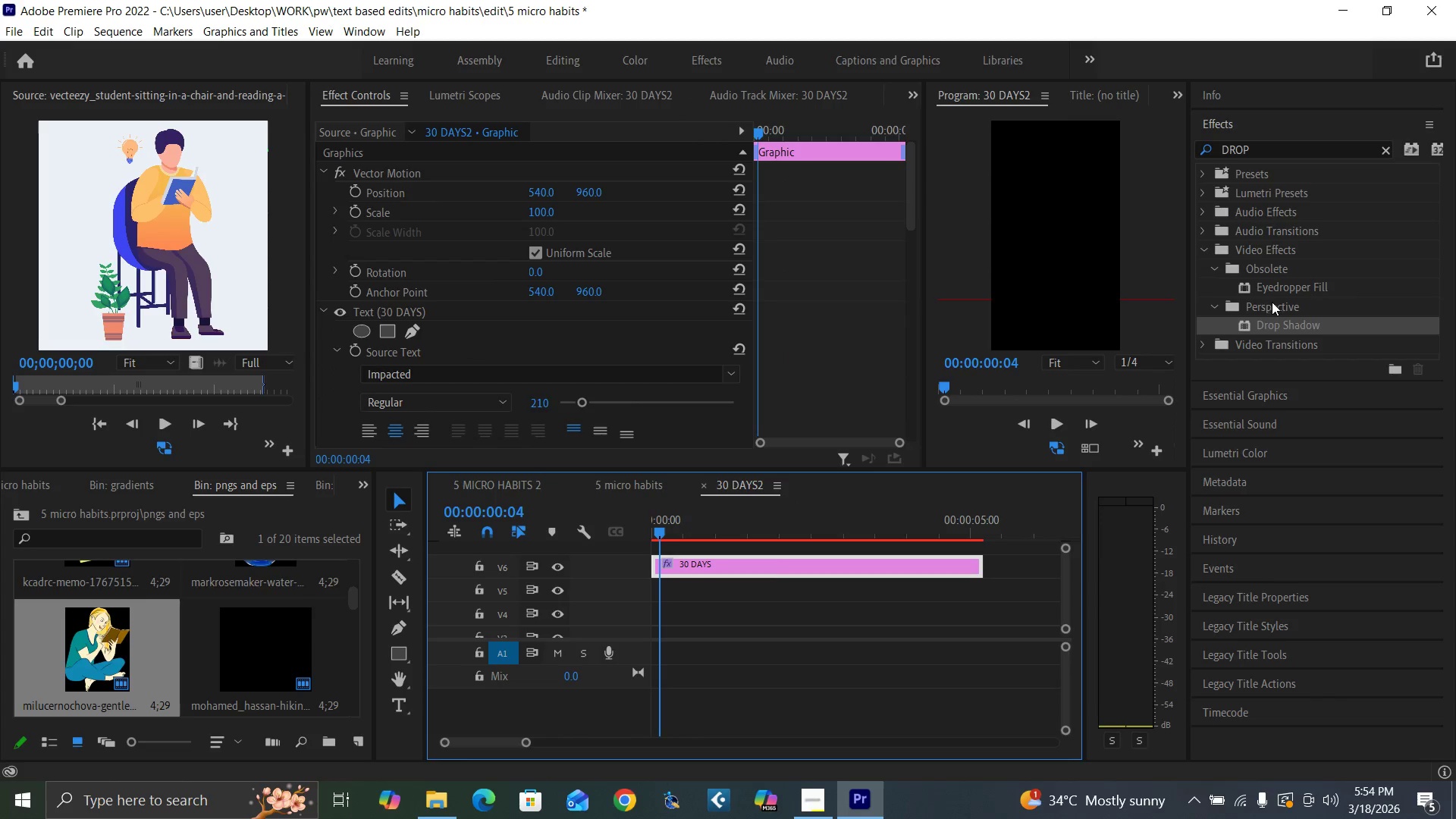 
left_click_drag(start_coordinate=[1272, 323], to_coordinate=[824, 560])
 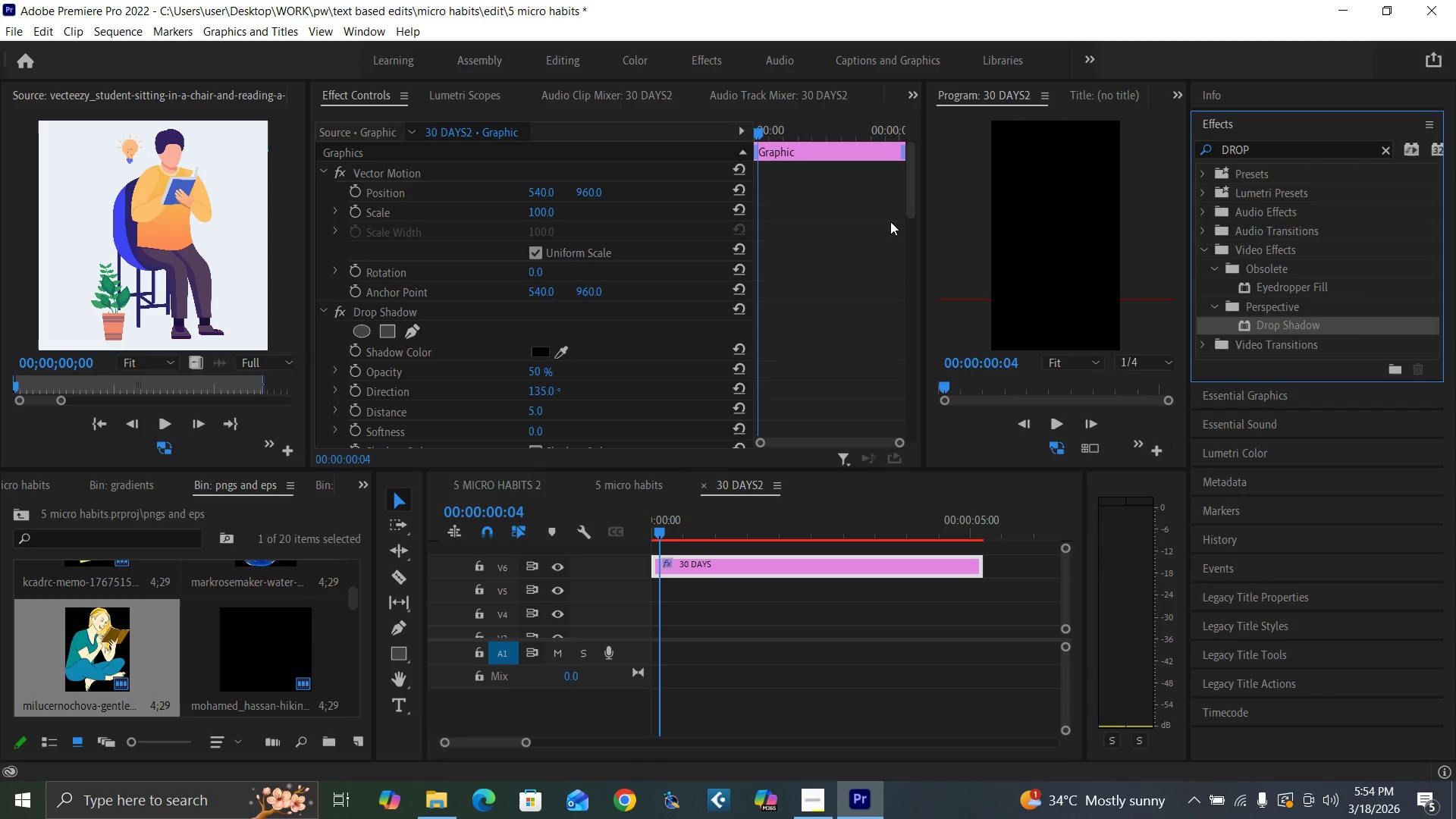 
left_click_drag(start_coordinate=[911, 206], to_coordinate=[914, 242])
 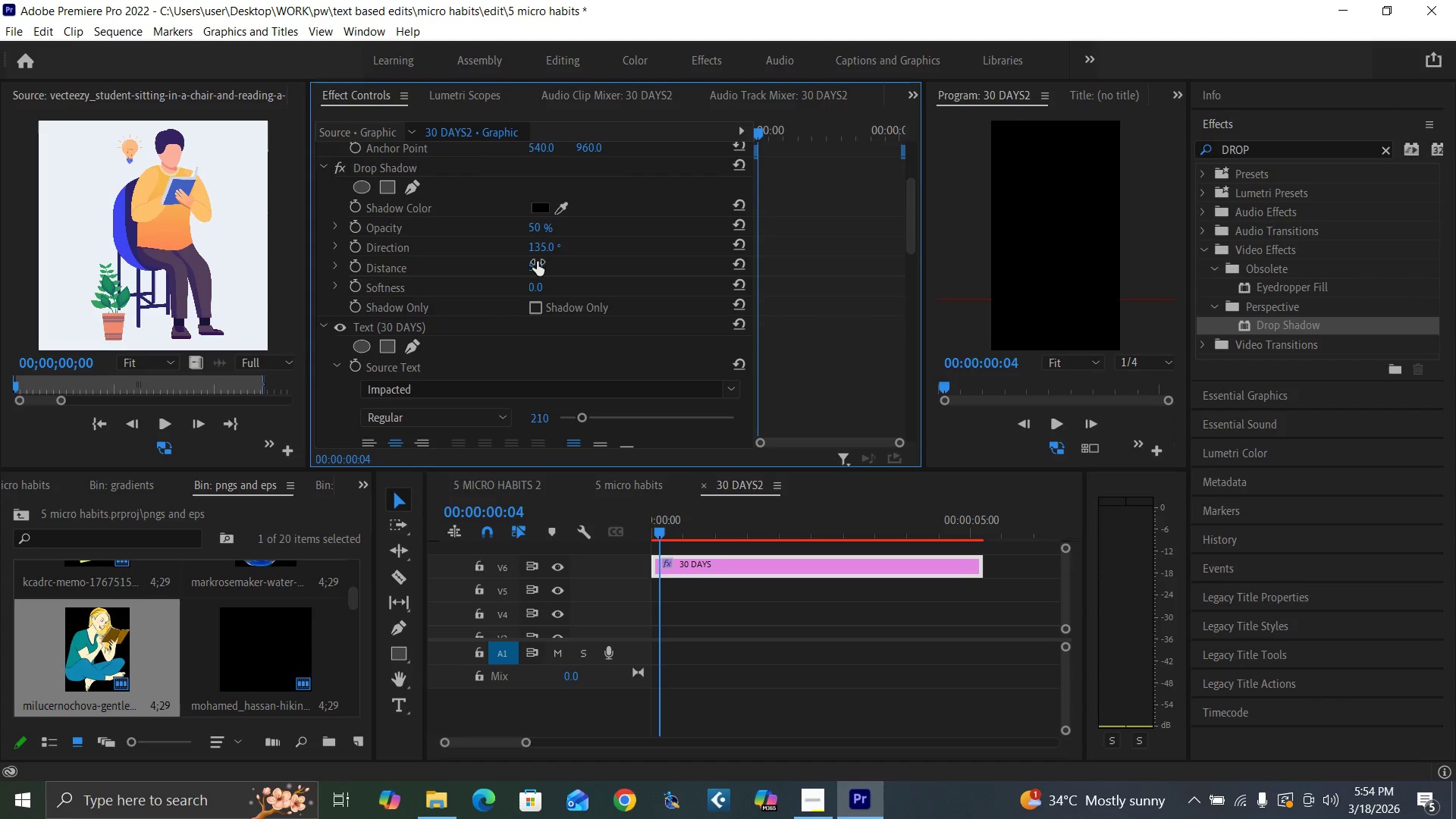 
left_click([537, 262])
 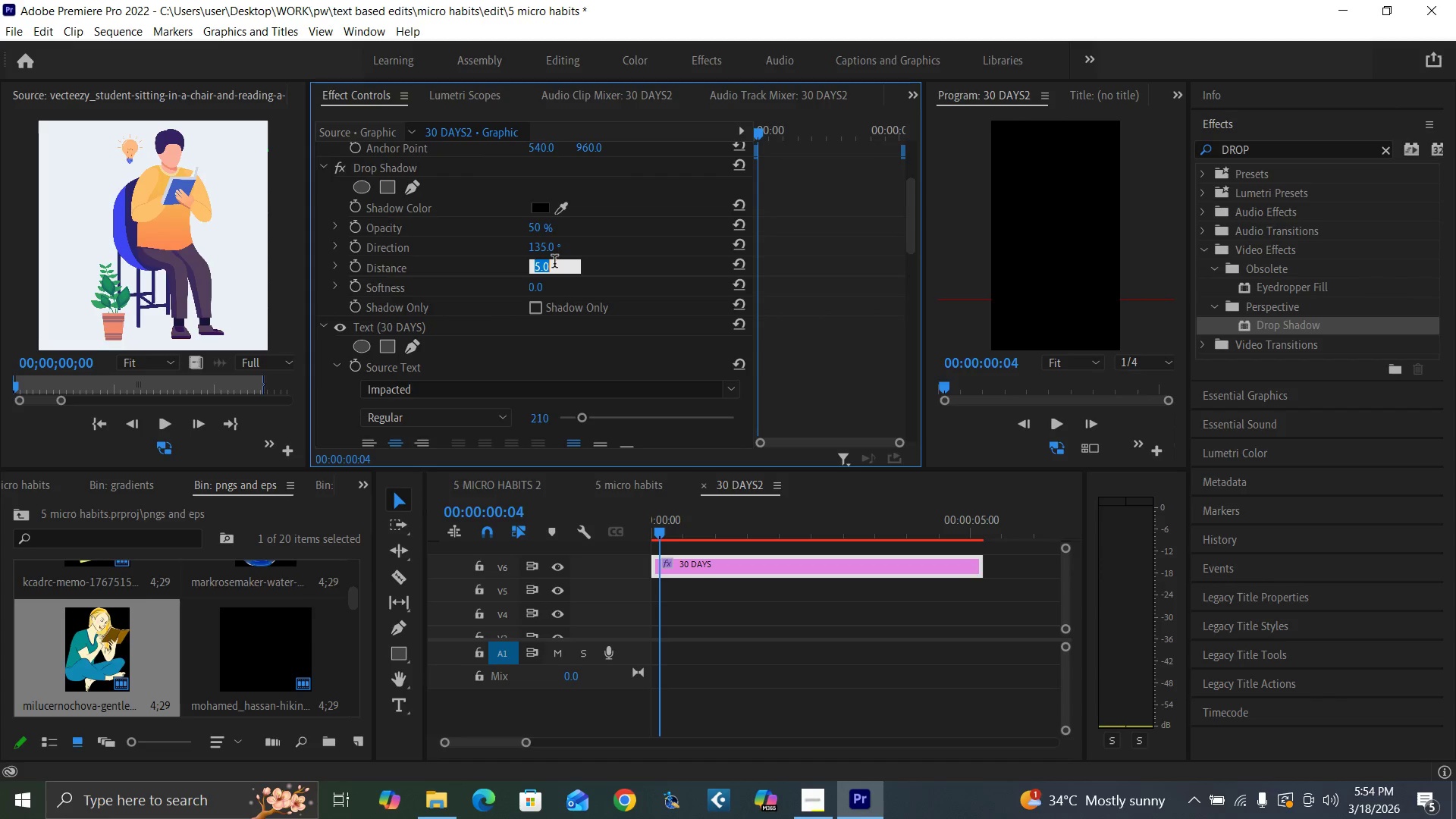 
type(15)
 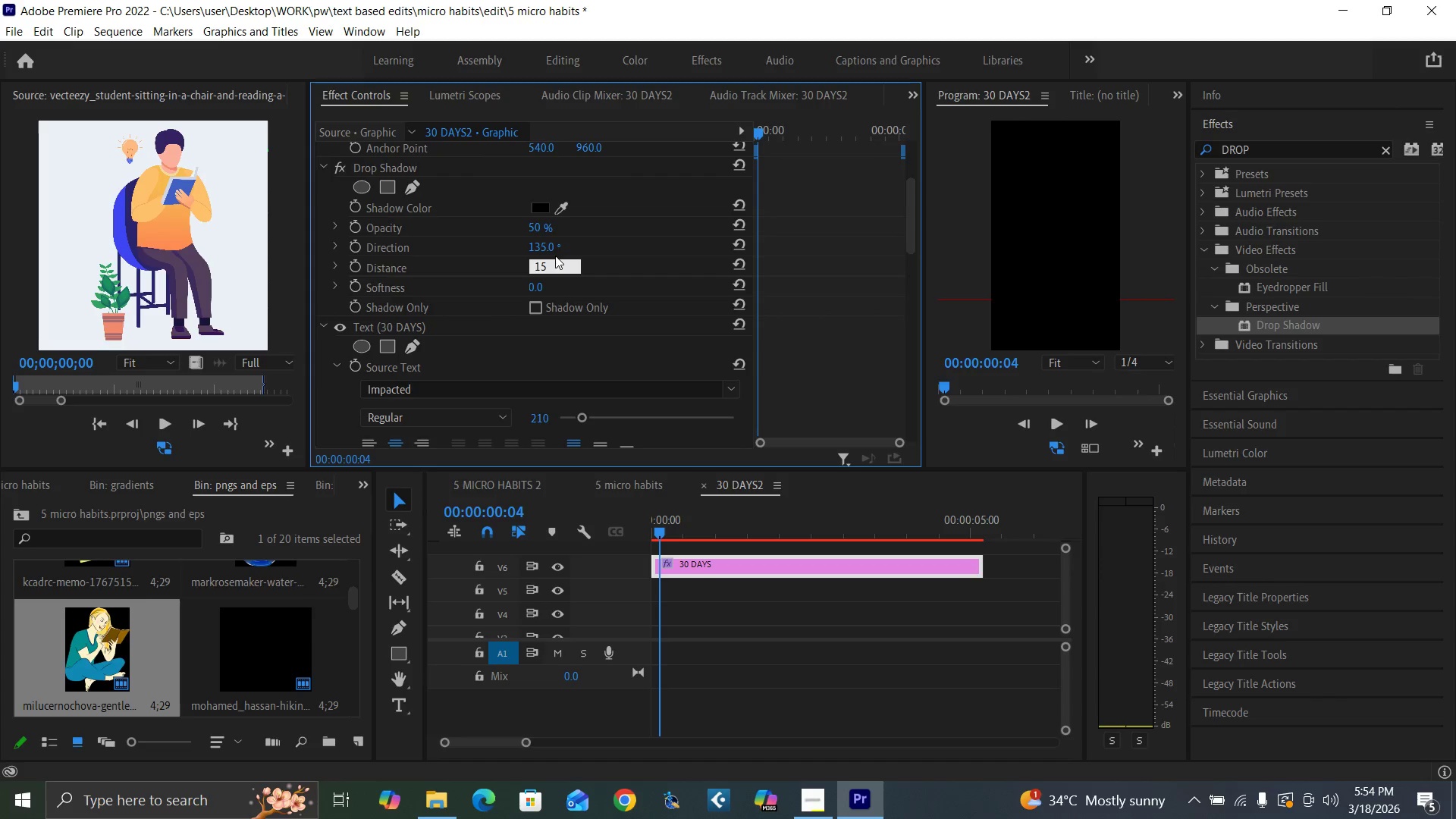 
key(Enter)
 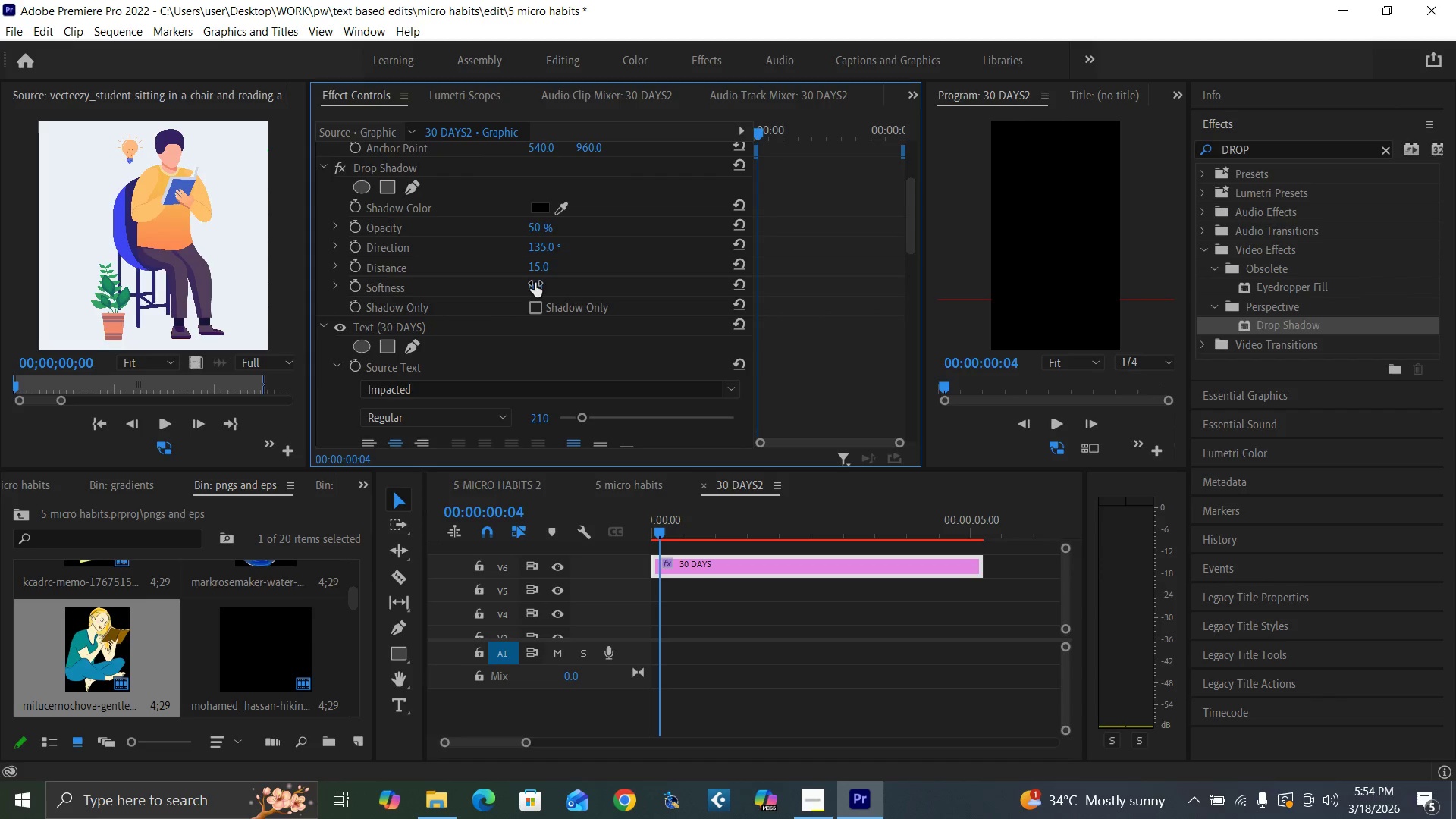 
left_click([532, 287])
 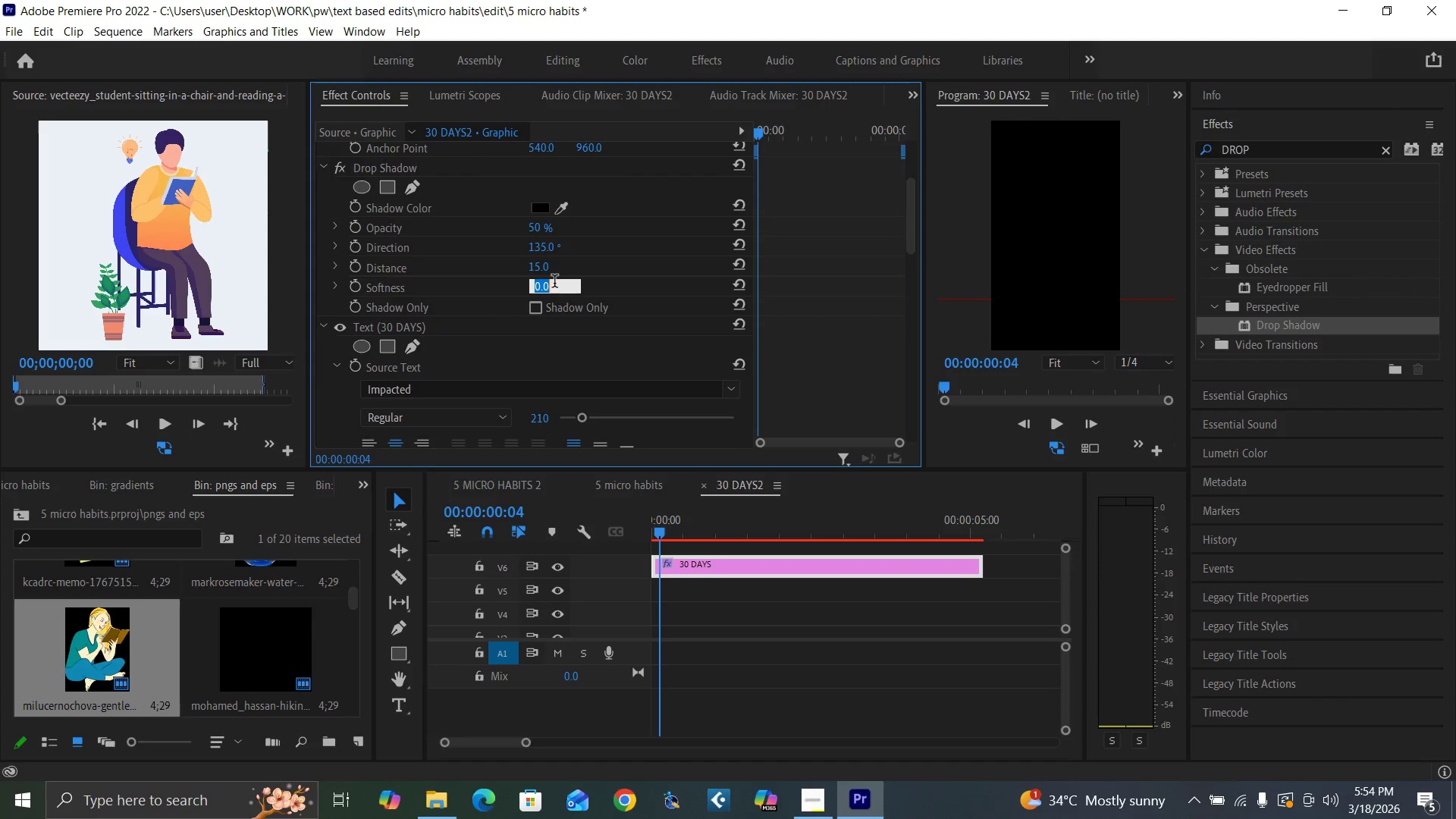 
type(10)
 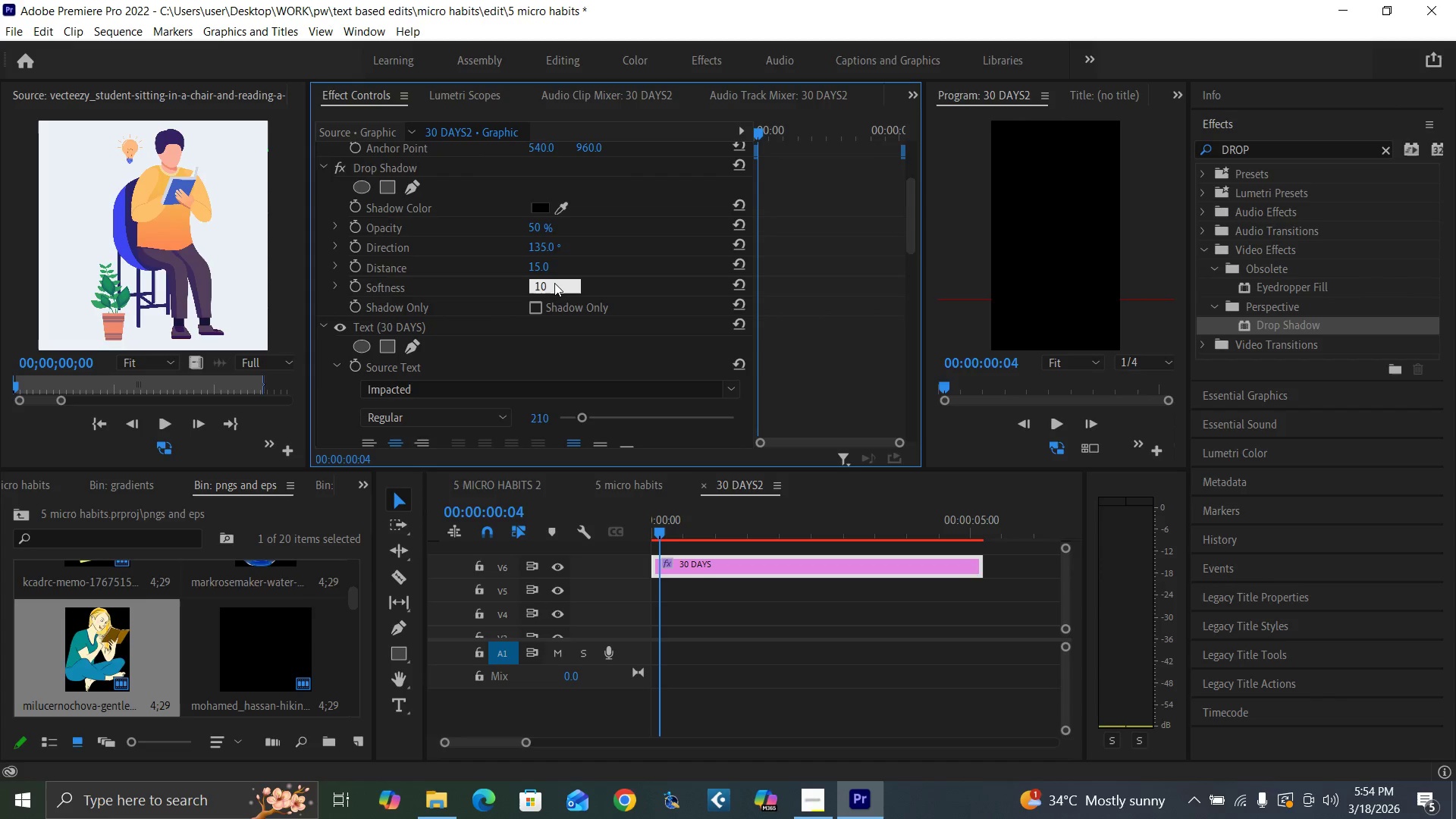 
key(Enter)
 